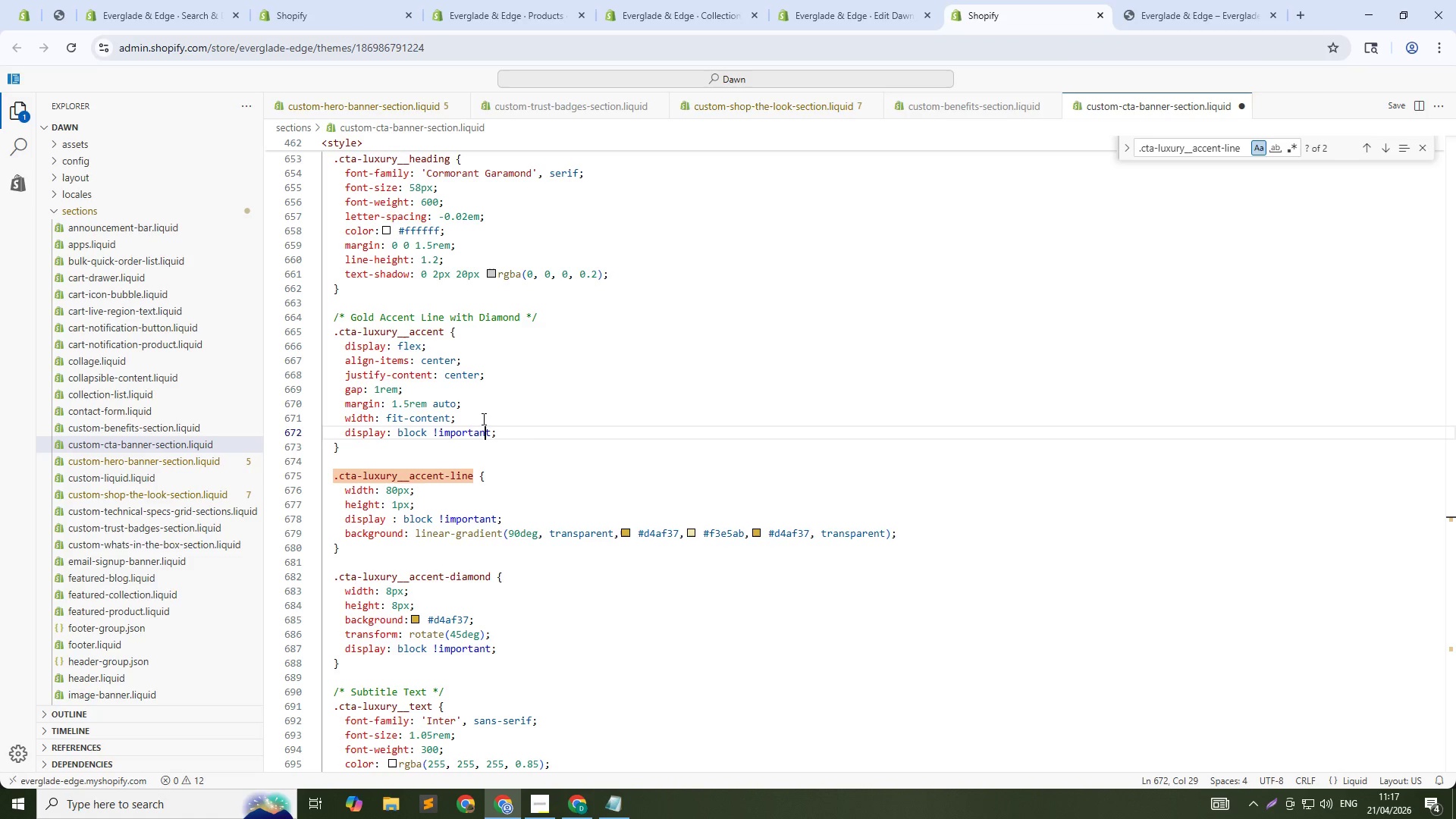 
key(Control+ControlLeft)
 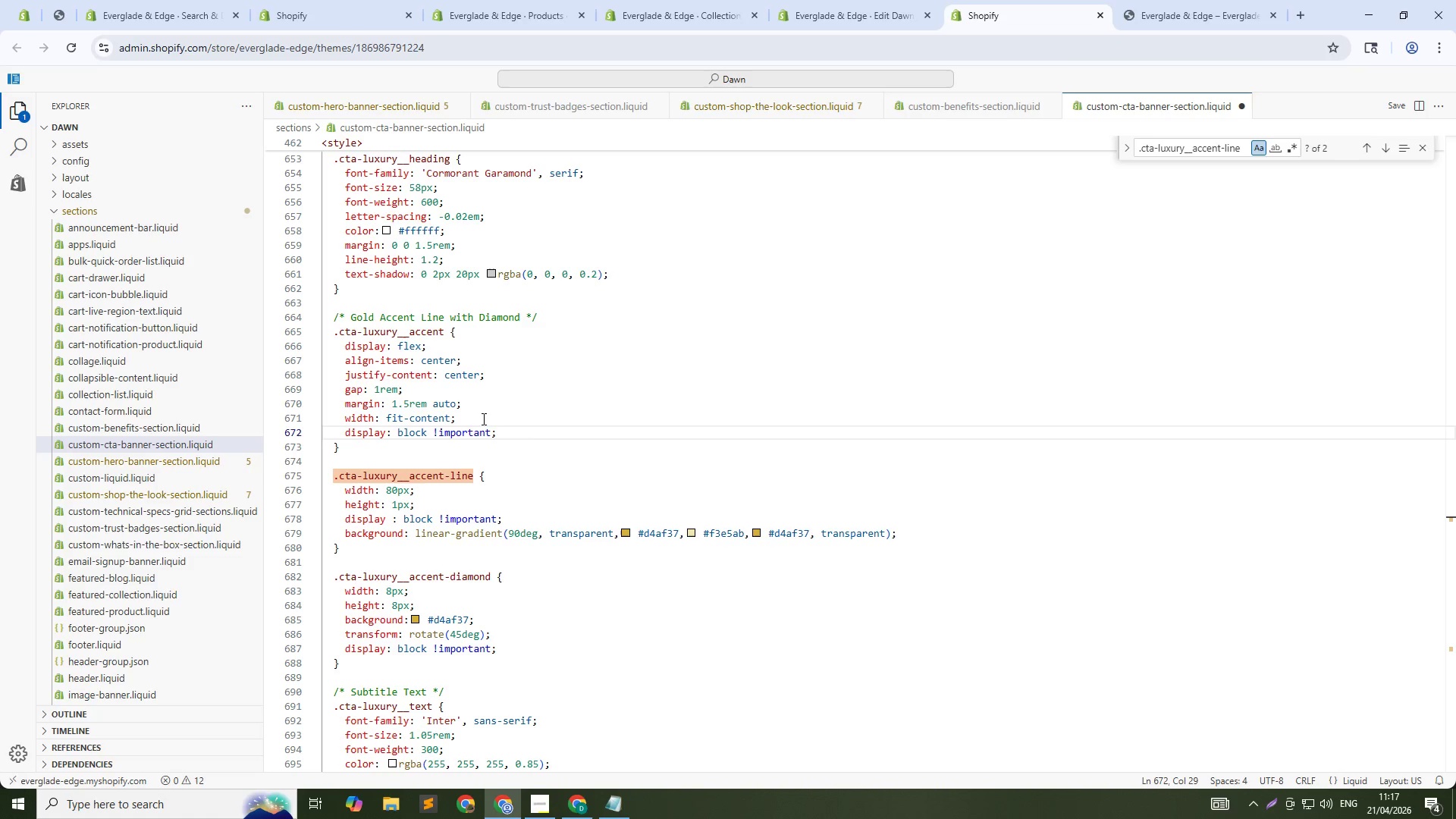 
key(Control+S)
 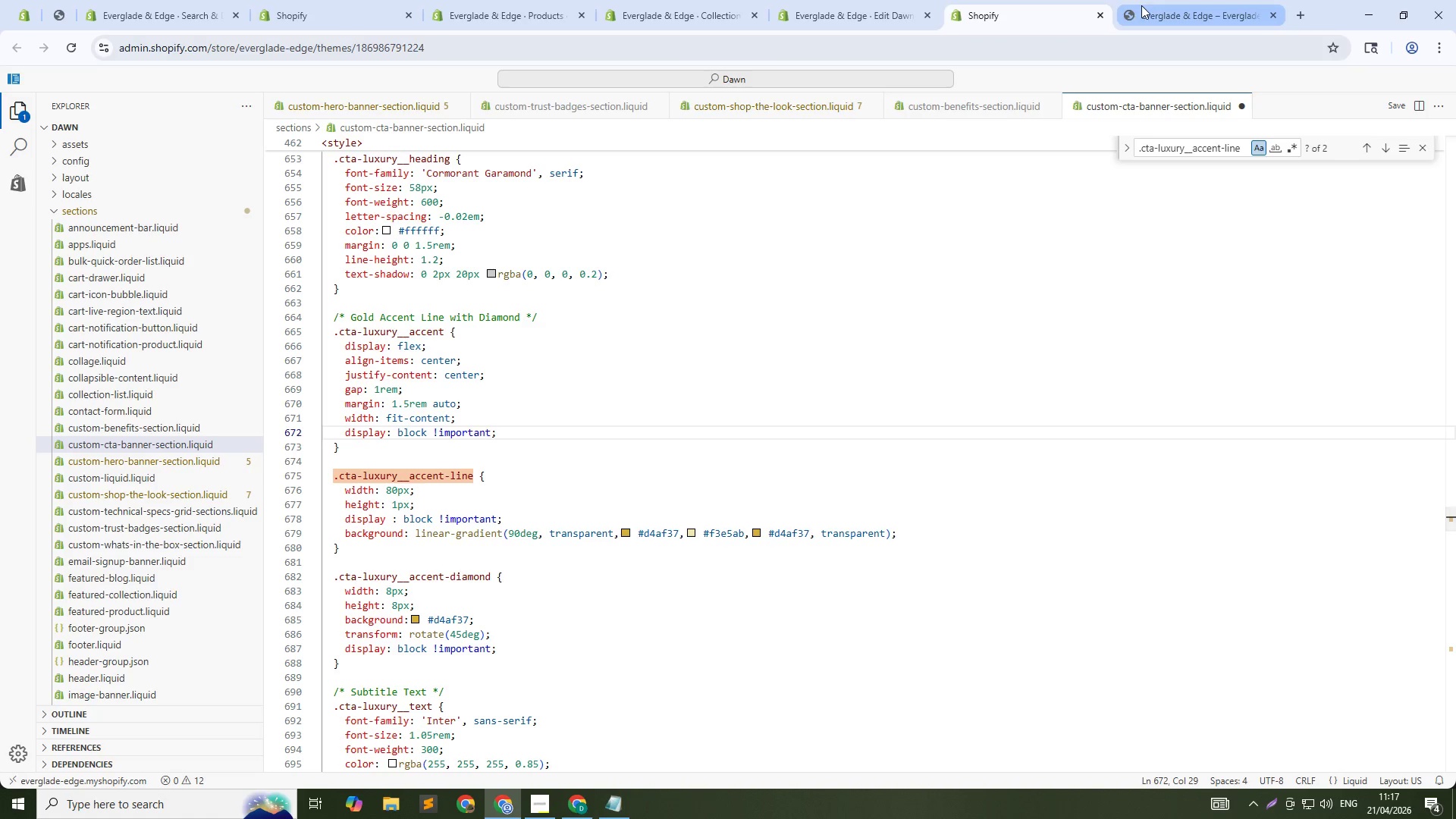 
left_click([1150, 5])
 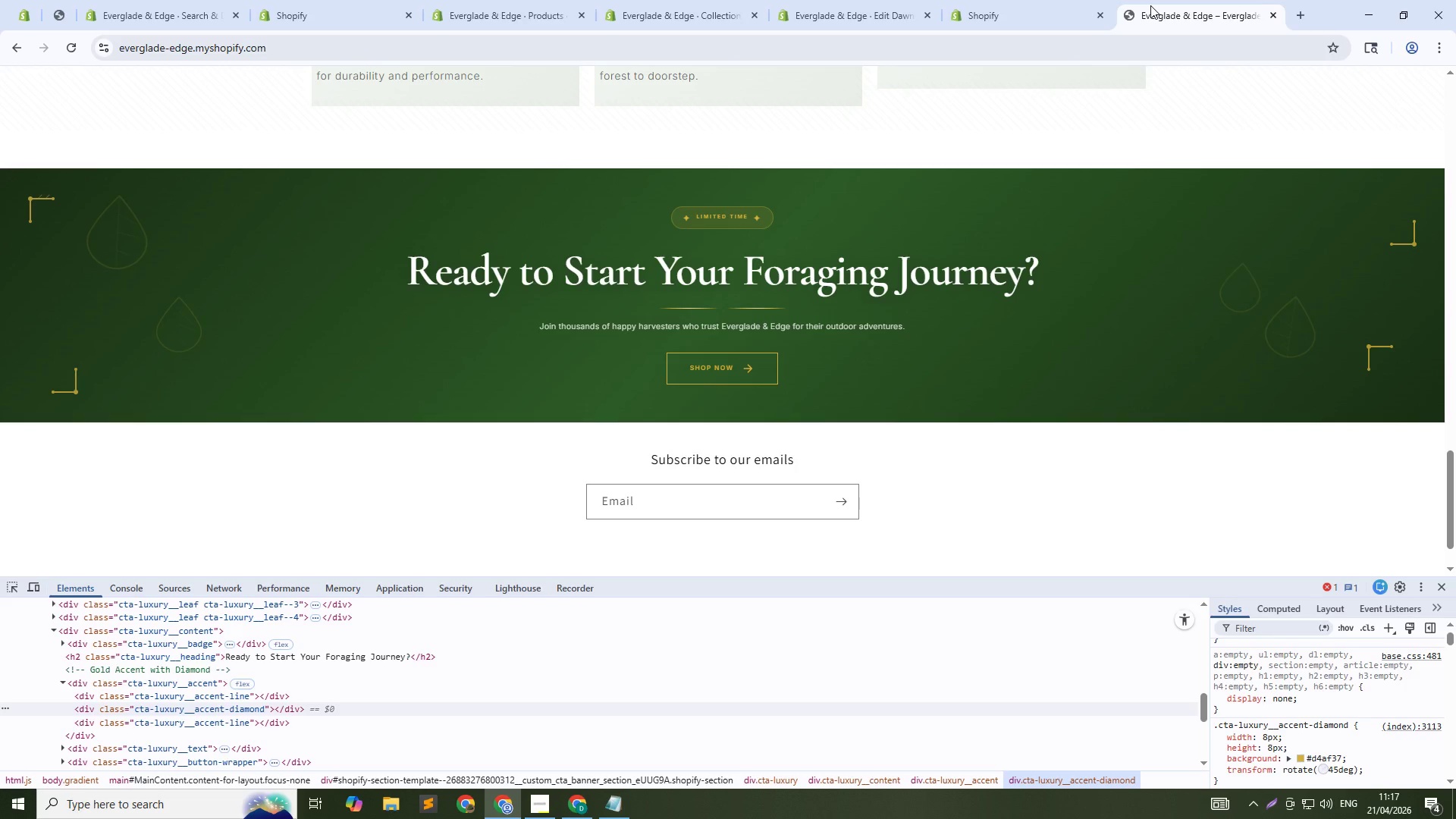 
key(Control+Shift+R)
 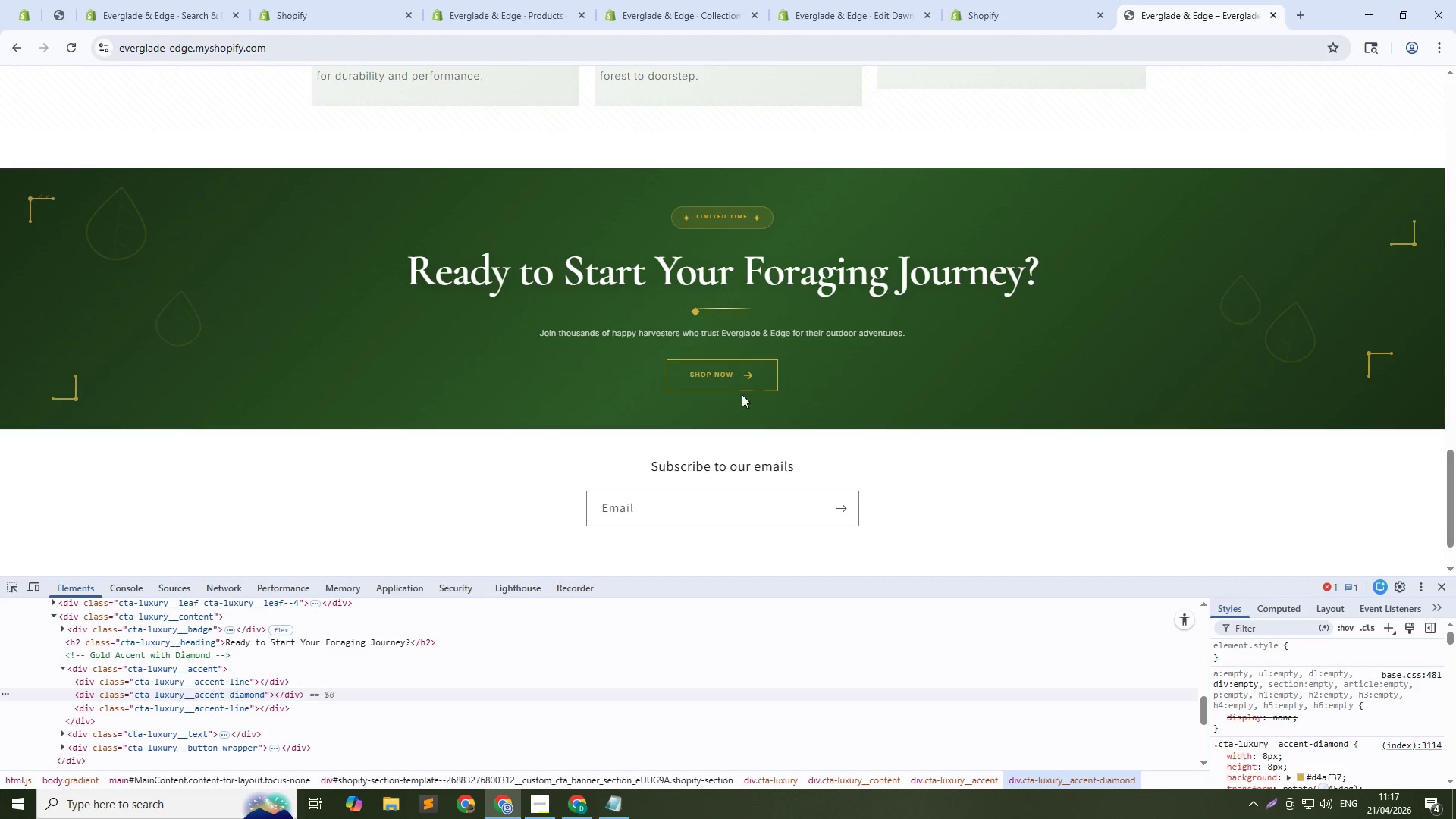 
wait(7.45)
 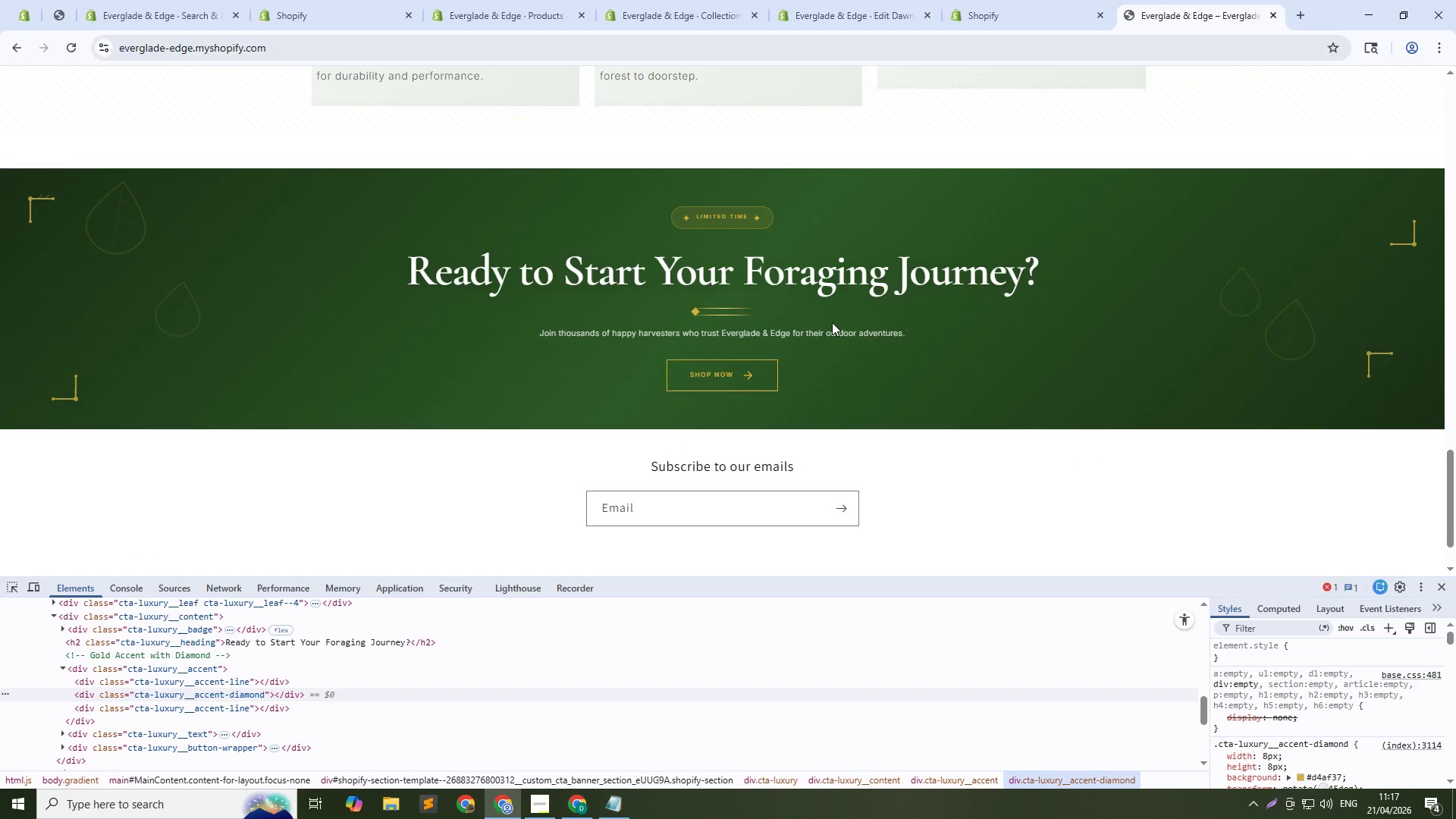 
key(Control+Shift+C)
 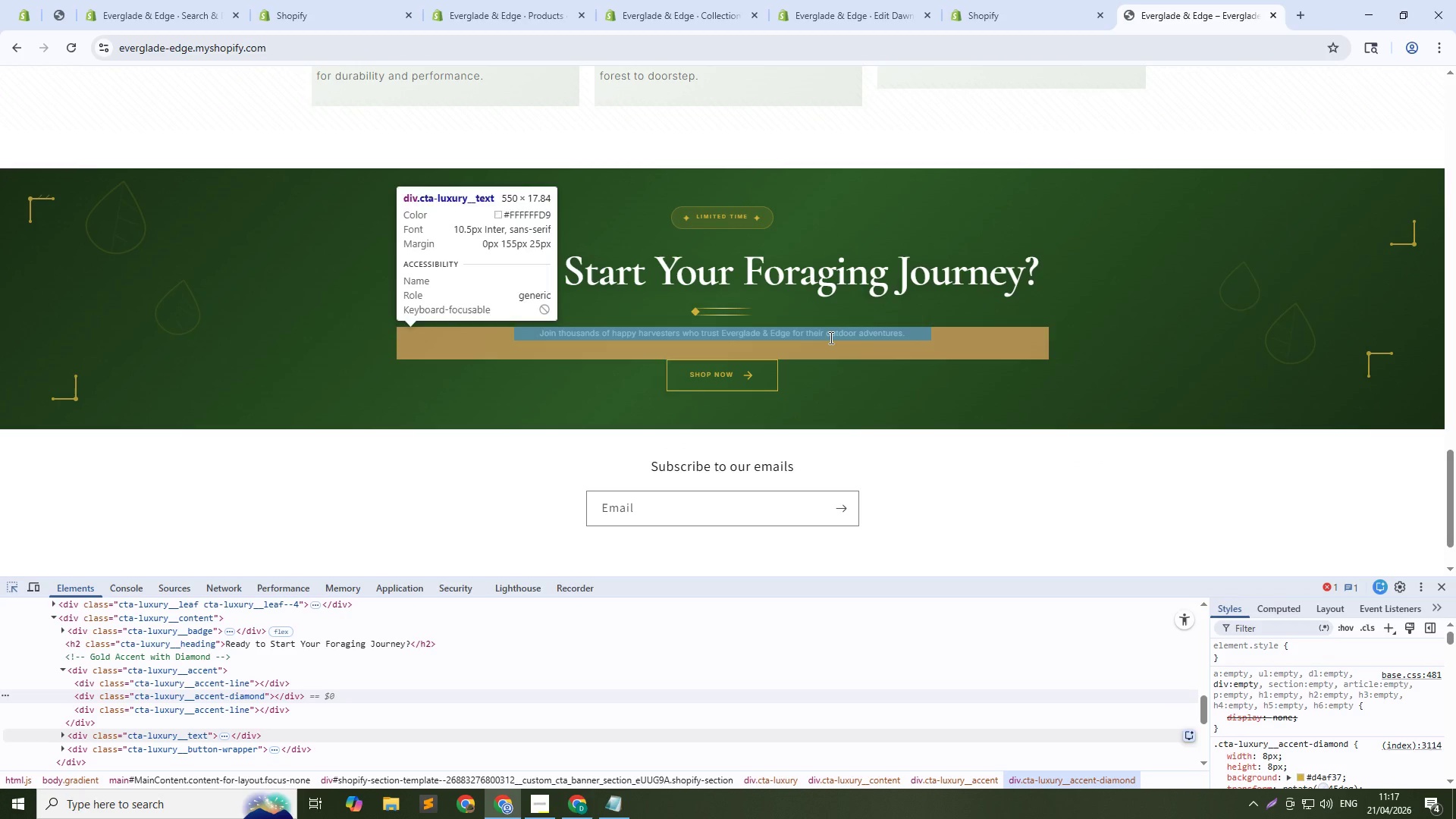 
left_click([830, 337])
 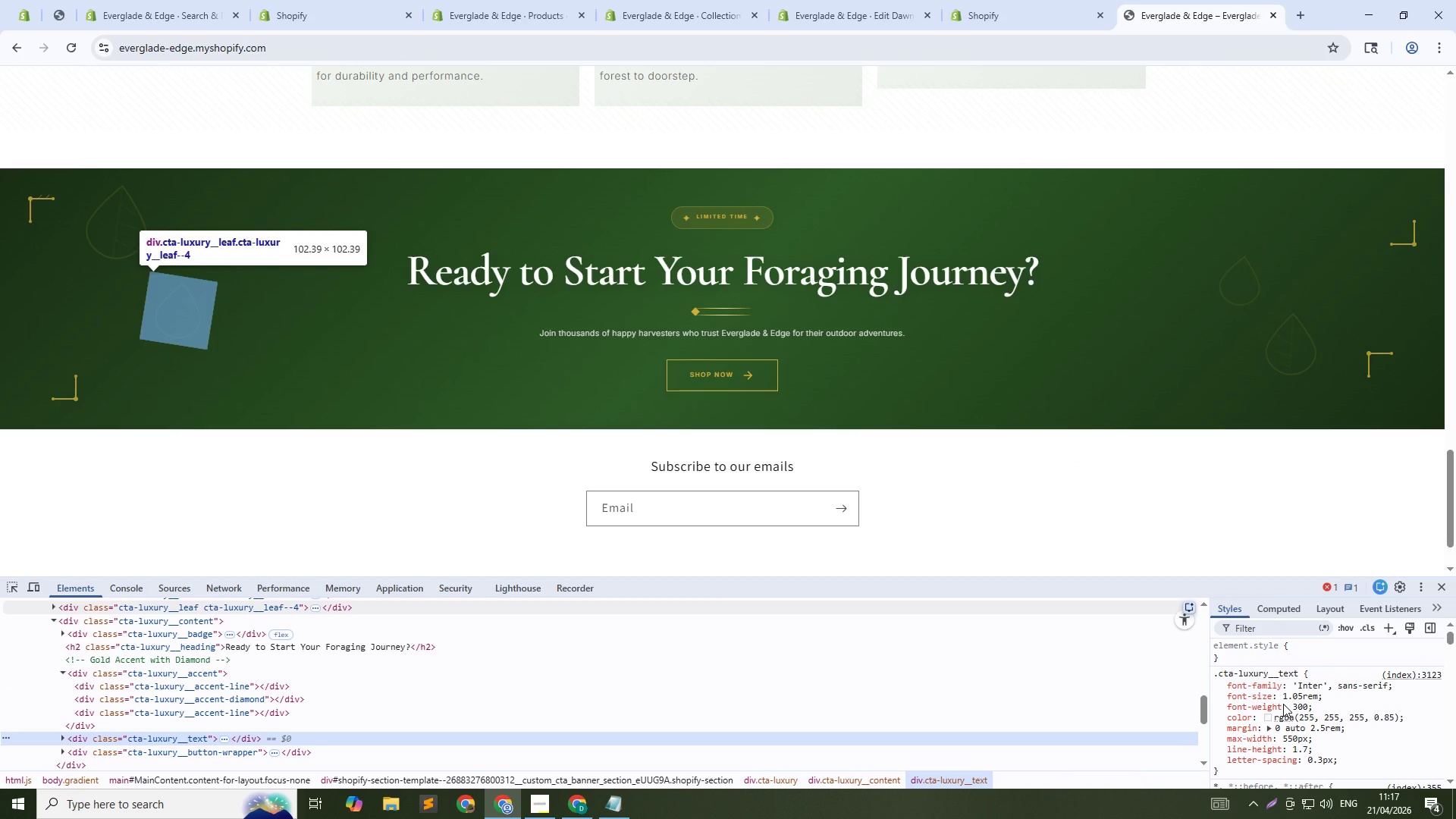 
left_click([1294, 692])
 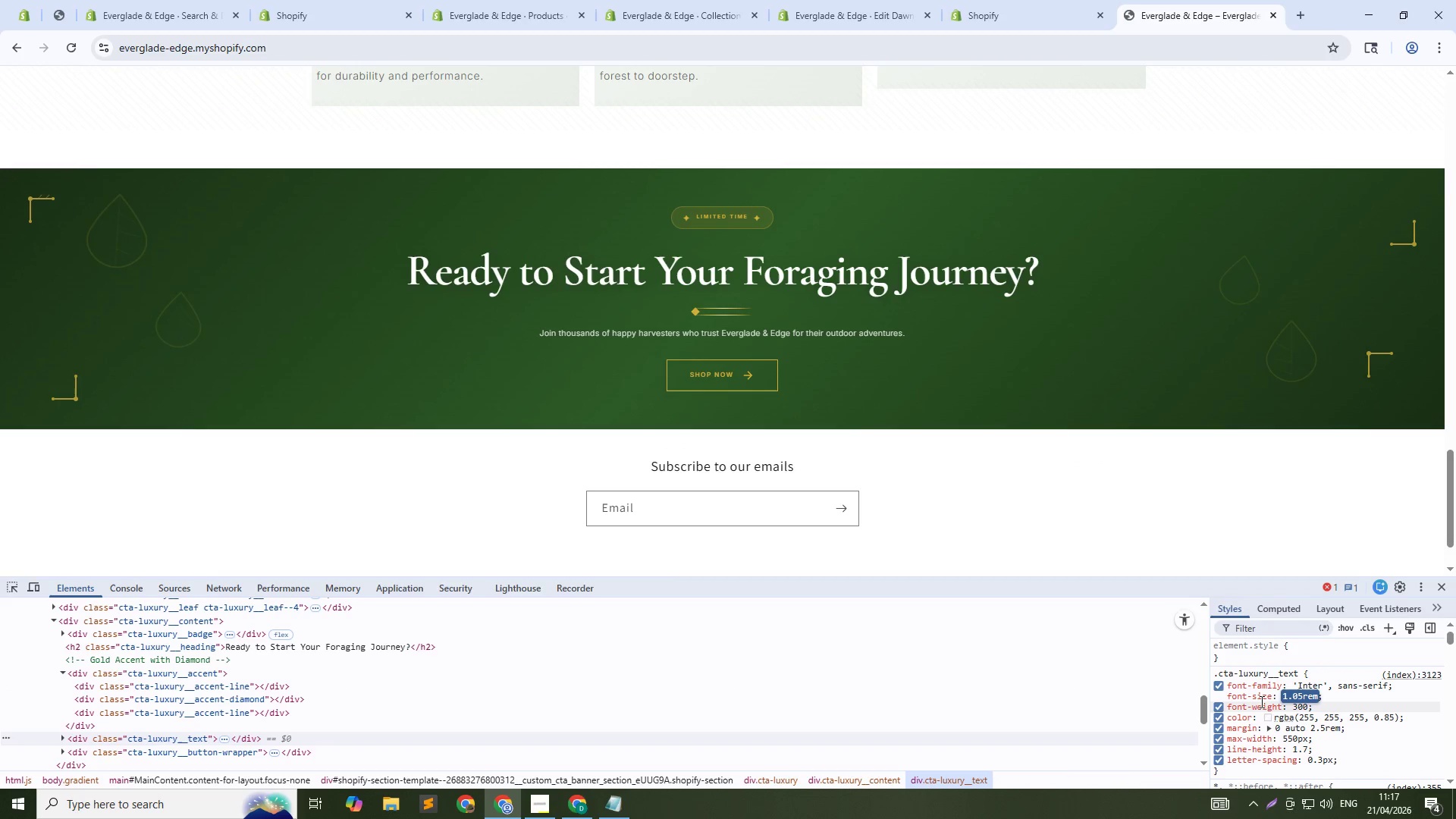 
type(22px)
 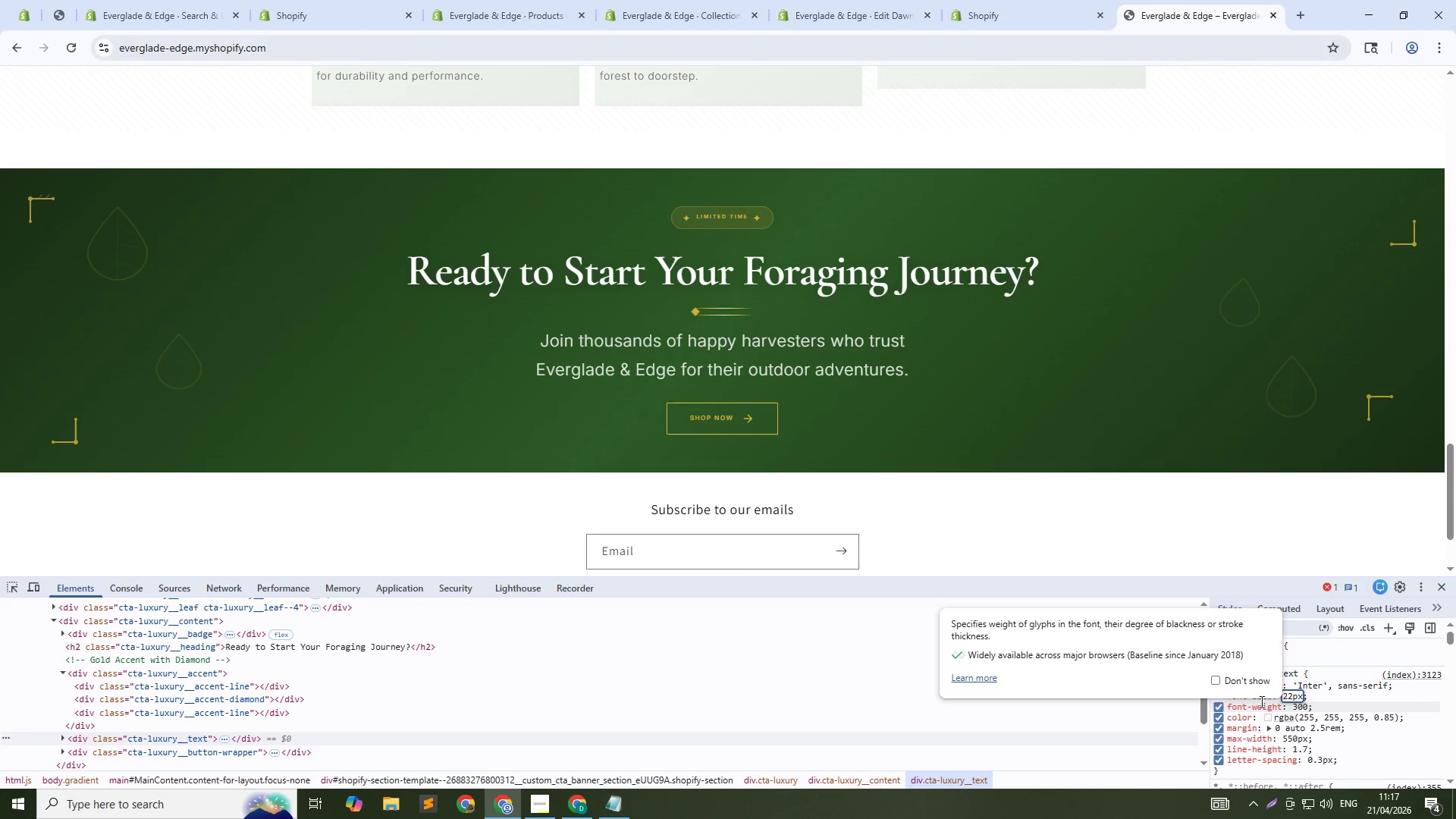 
key(ArrowDown)
 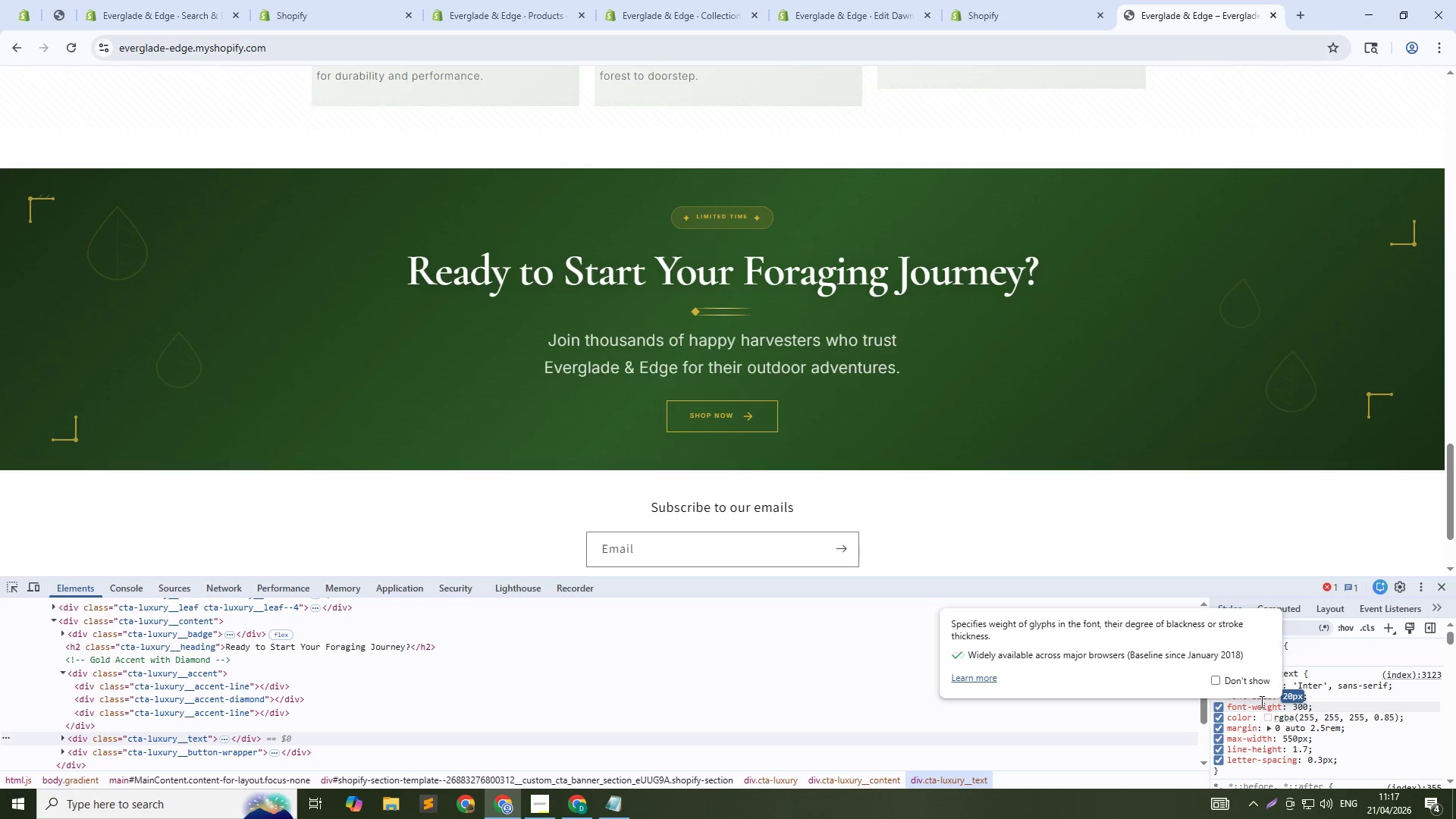 
key(ArrowDown)
 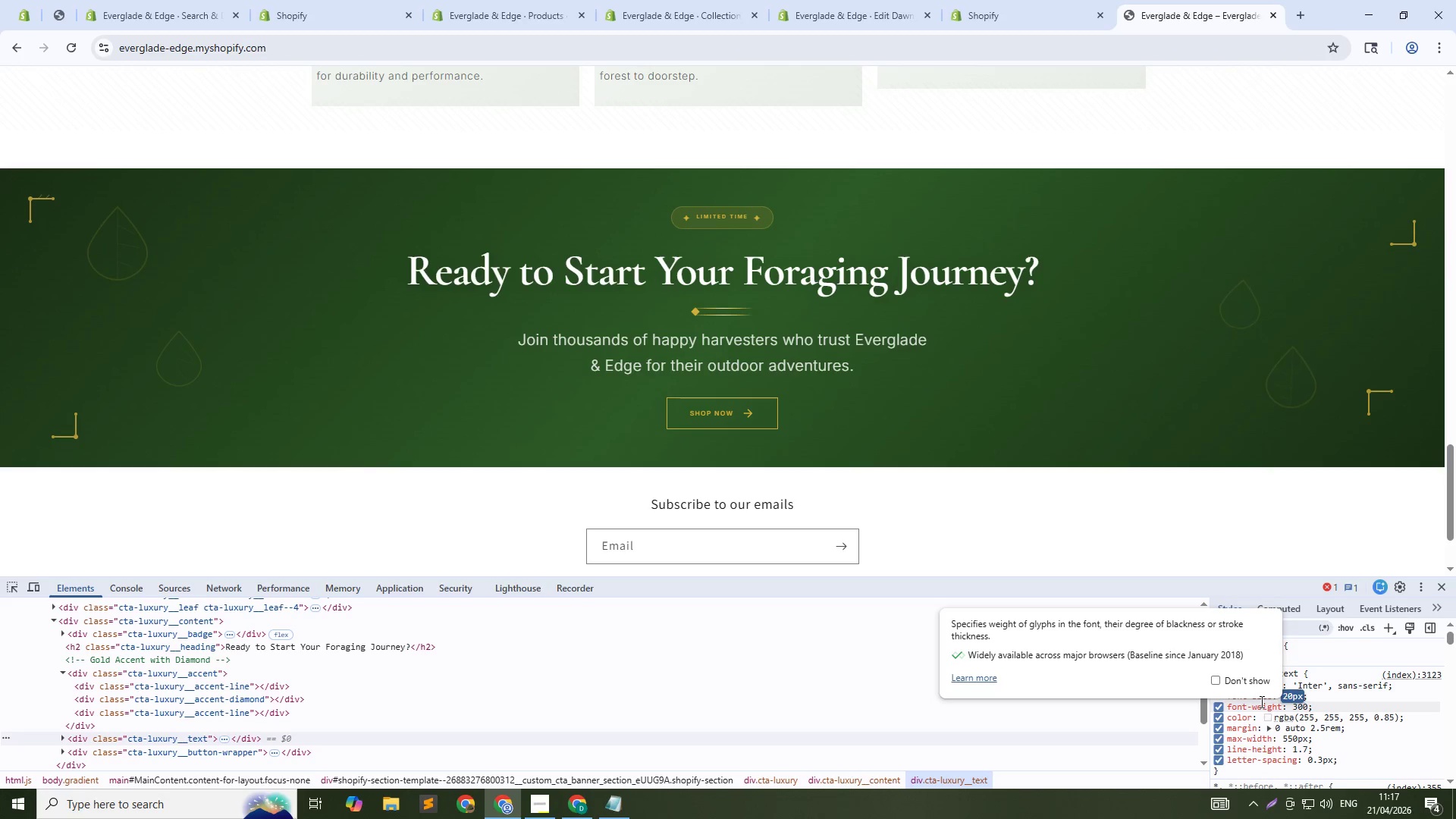 
key(ArrowDown)
 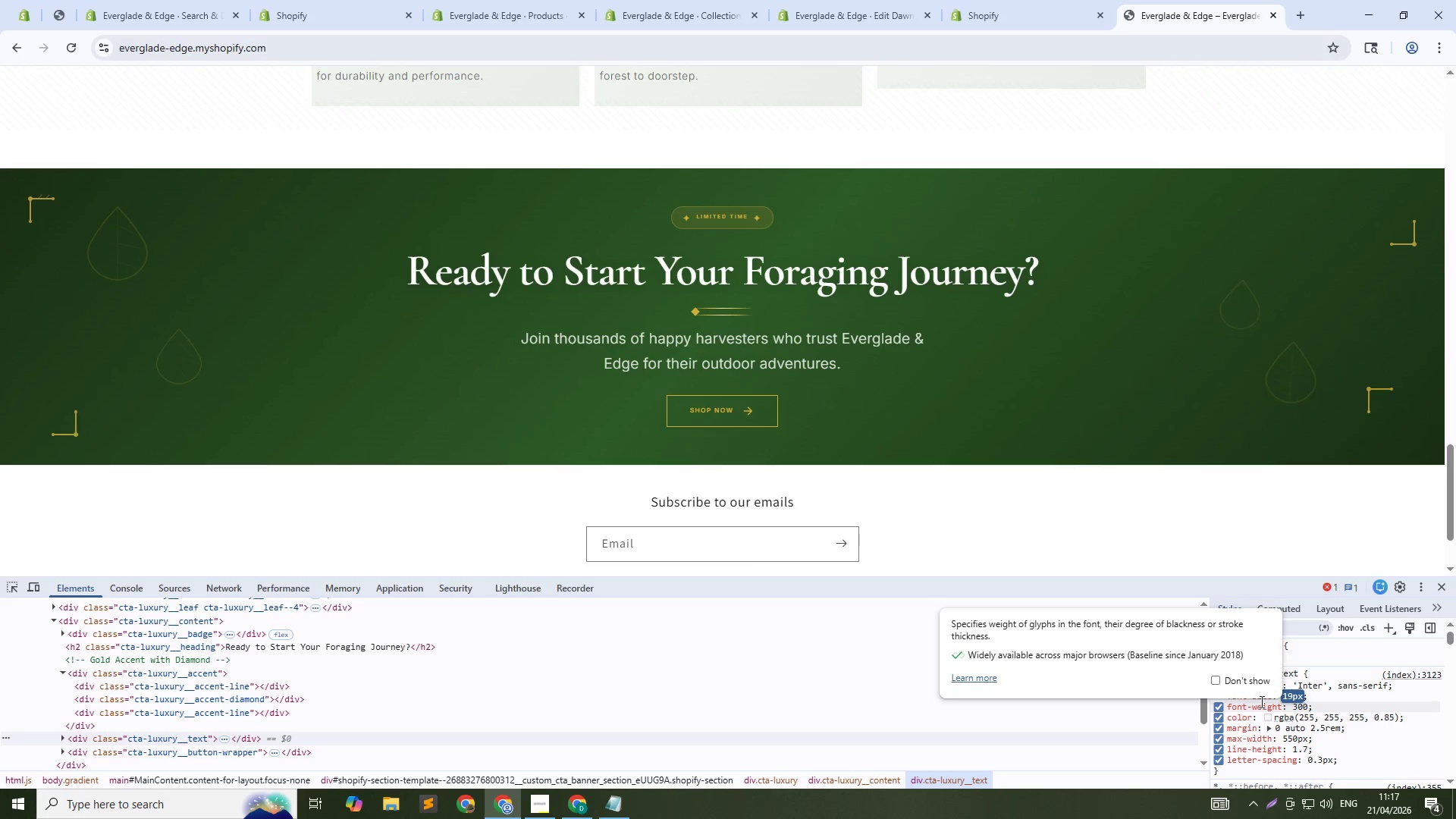 
key(ArrowDown)
 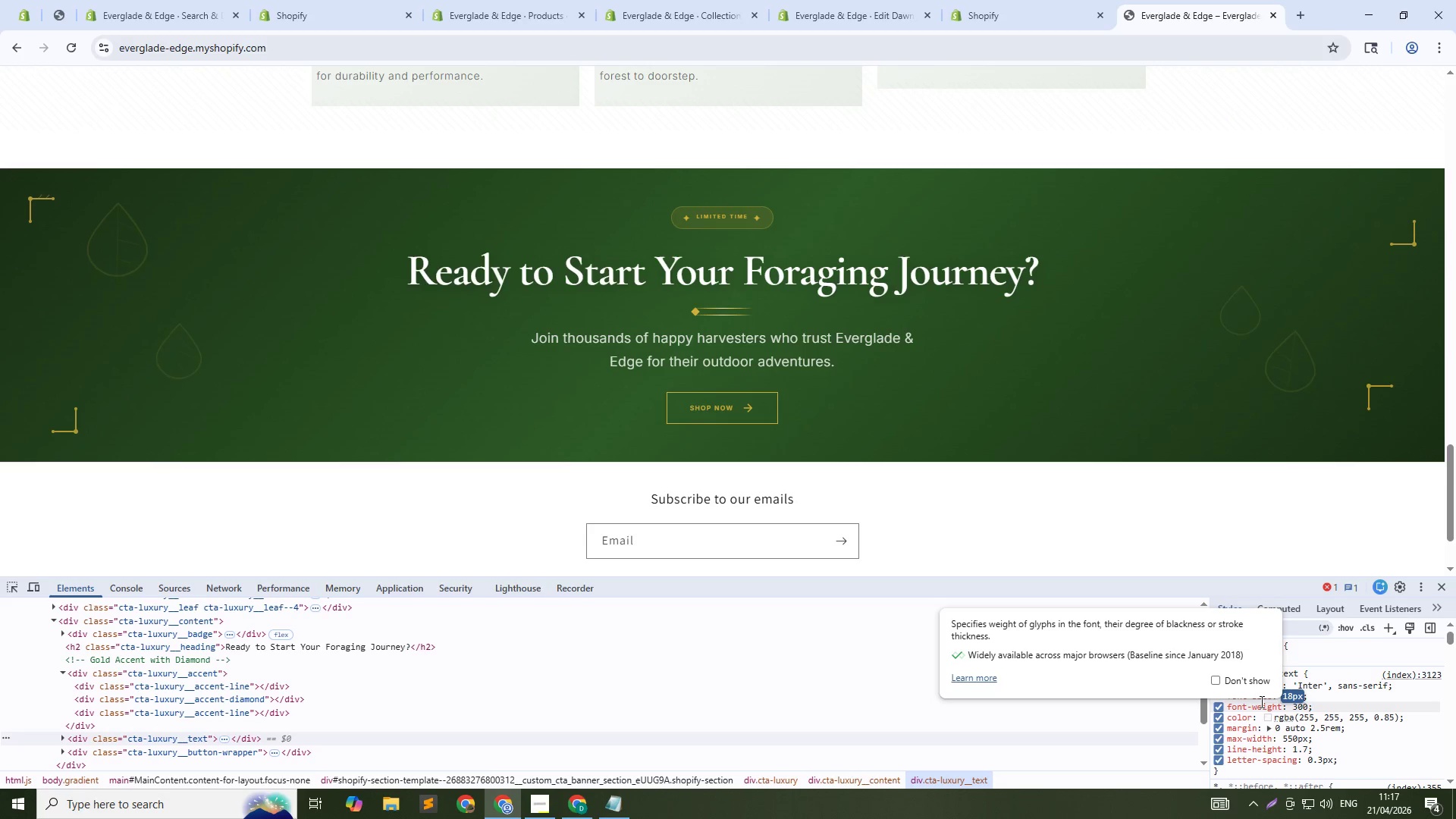 
key(NumpadEnter)
 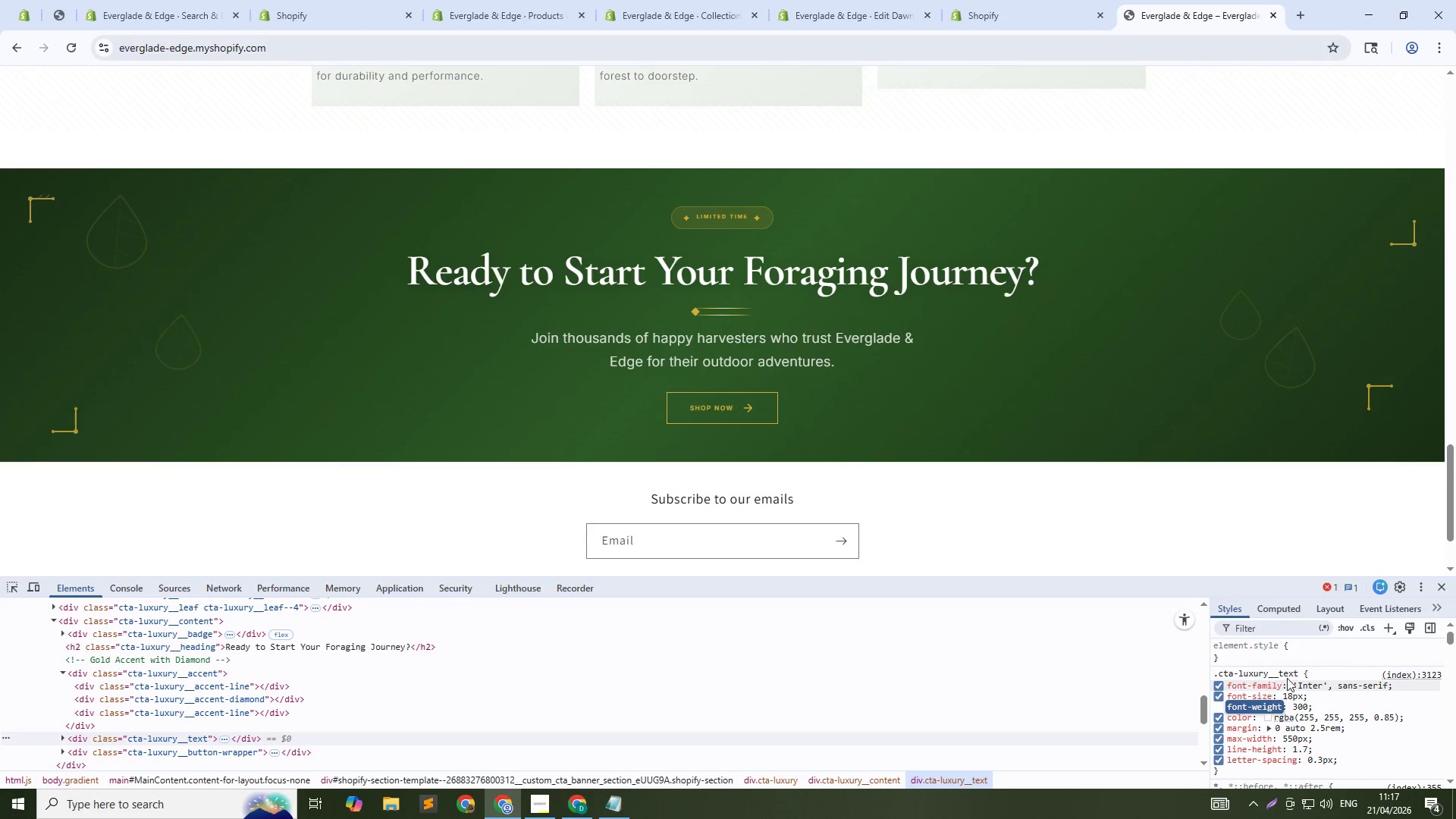 
left_click([1295, 673])
 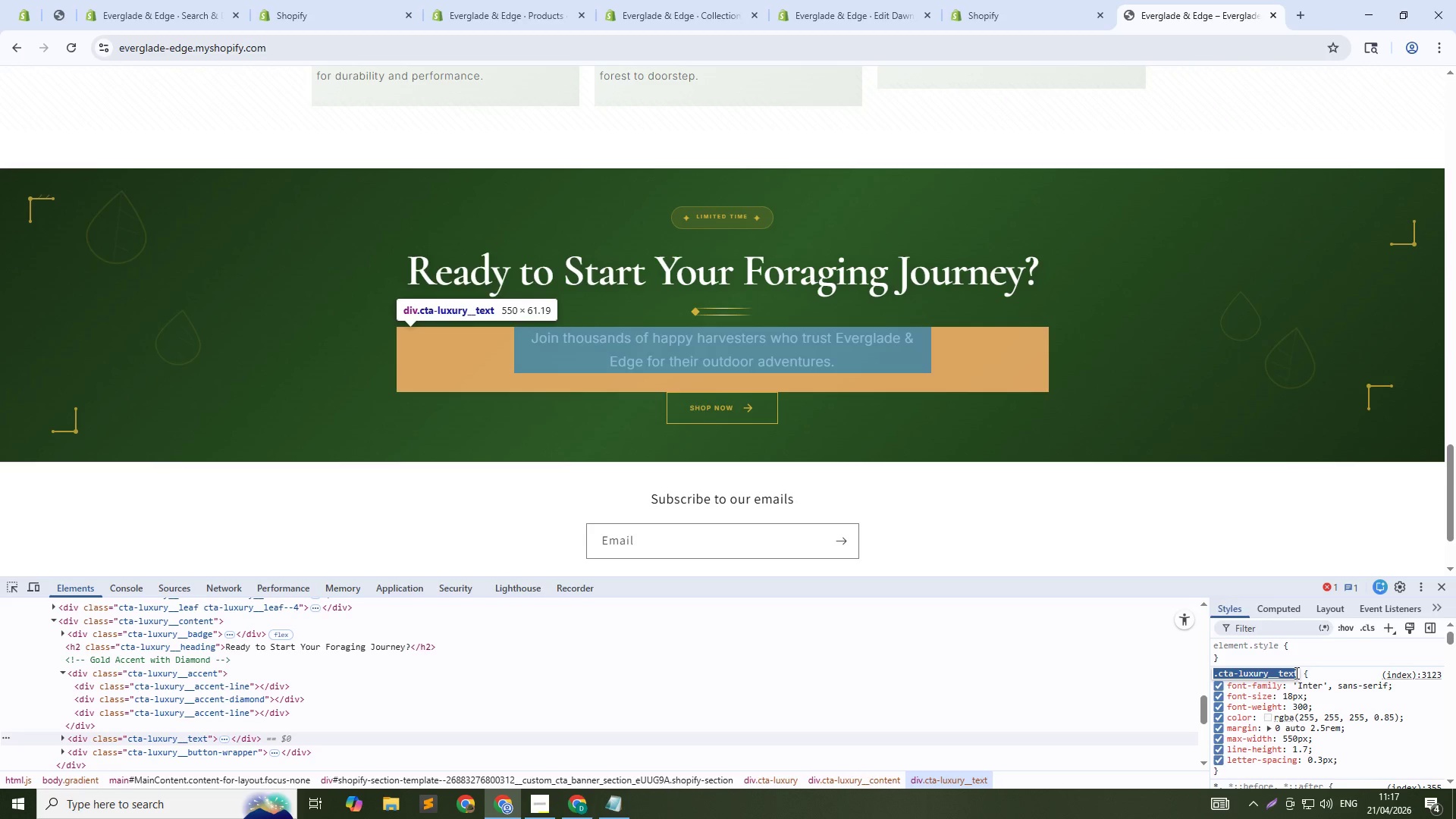 
key(Control+C)
 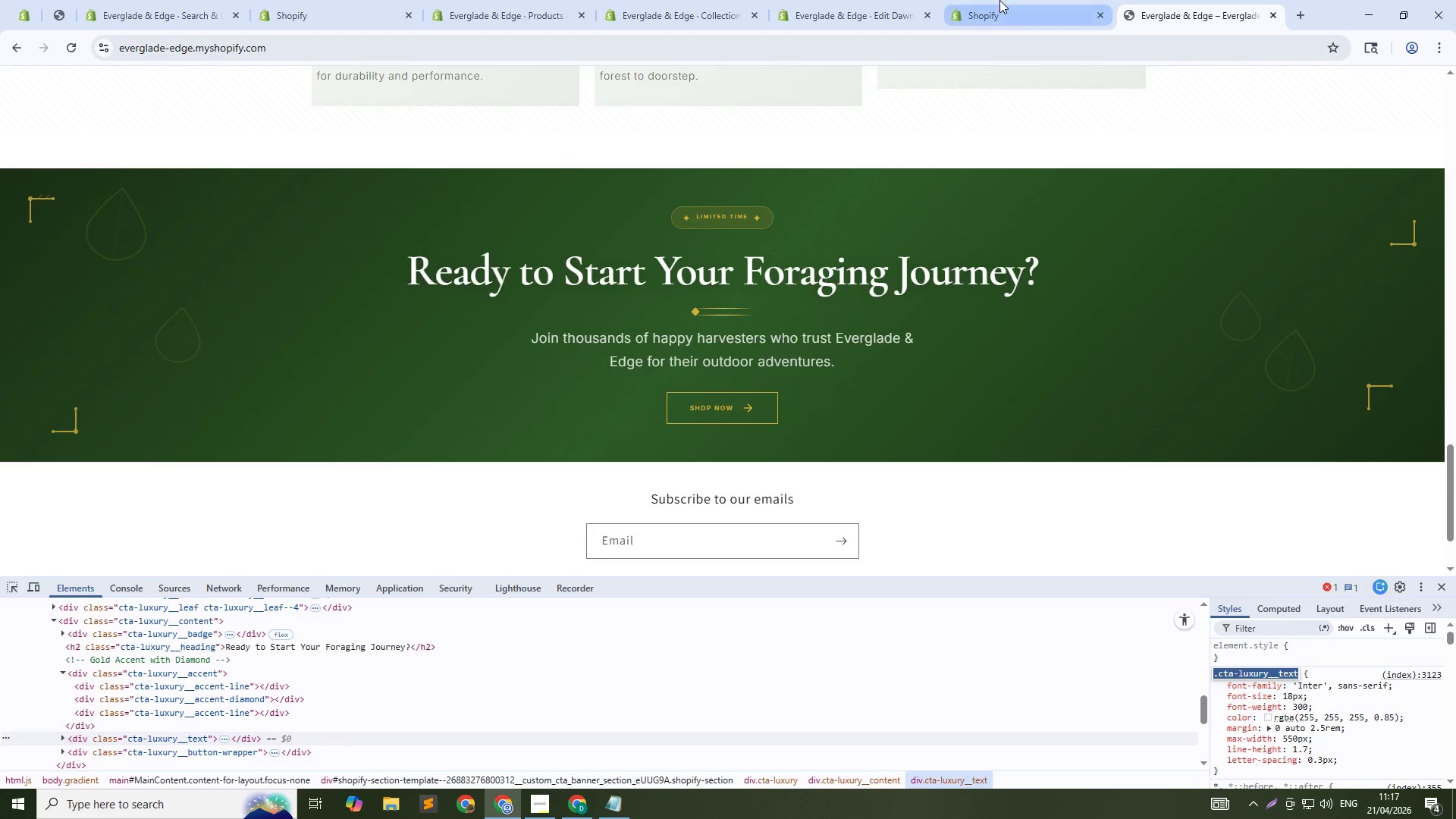 
left_click_drag(start_coordinate=[999, 0], to_coordinate=[993, 13])
 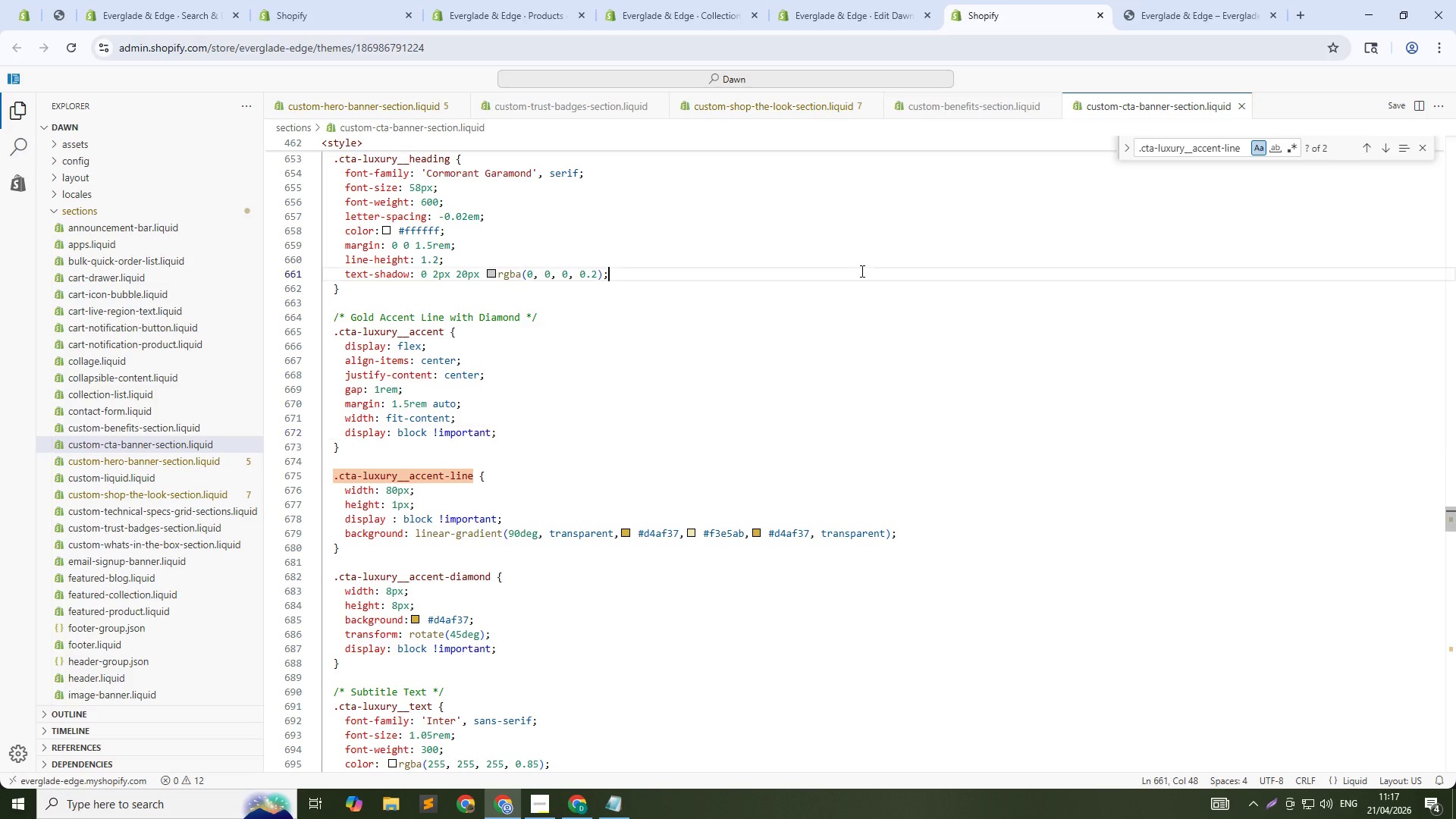 
left_click([861, 271])
 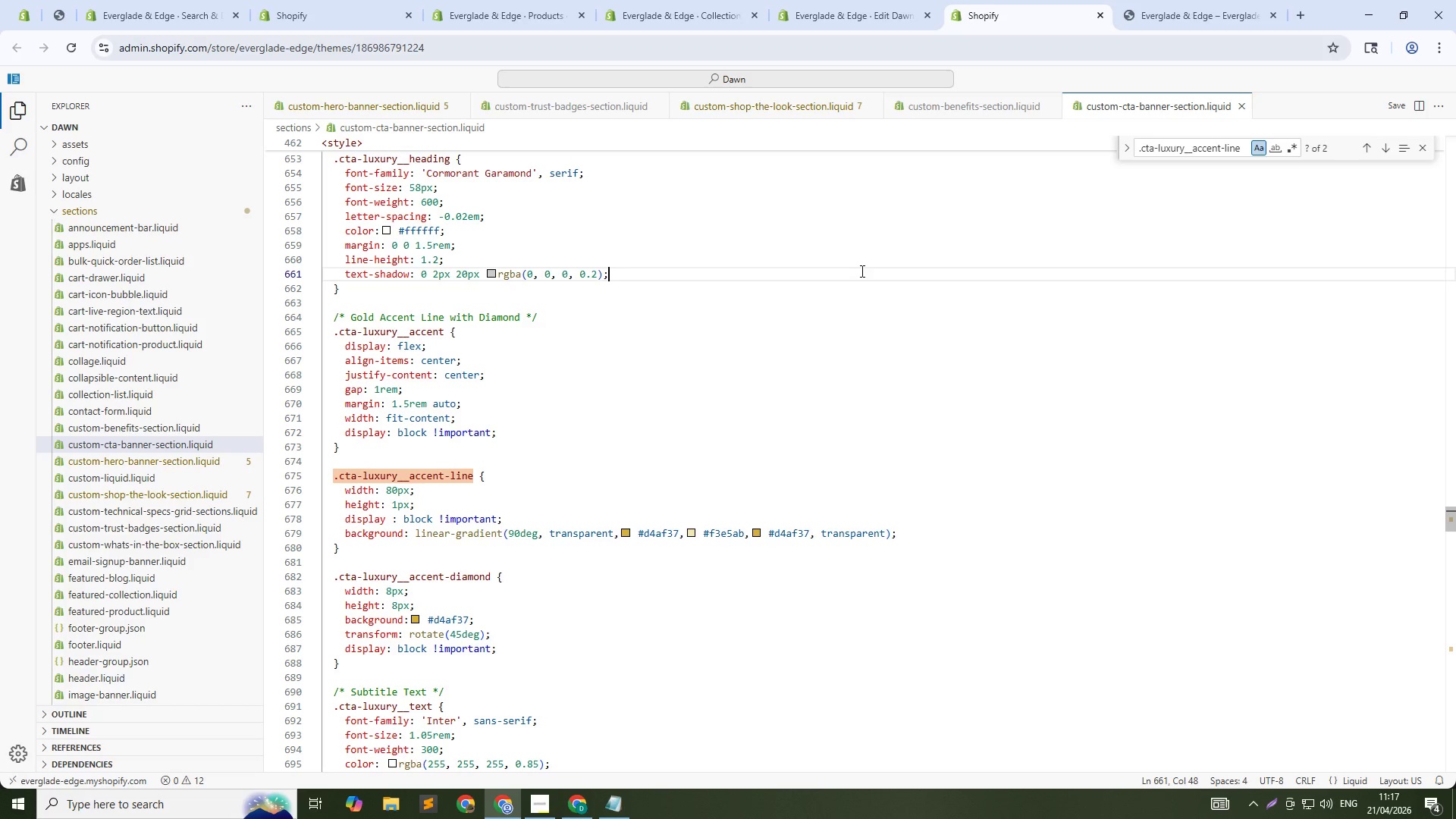 
key(Control+F)
 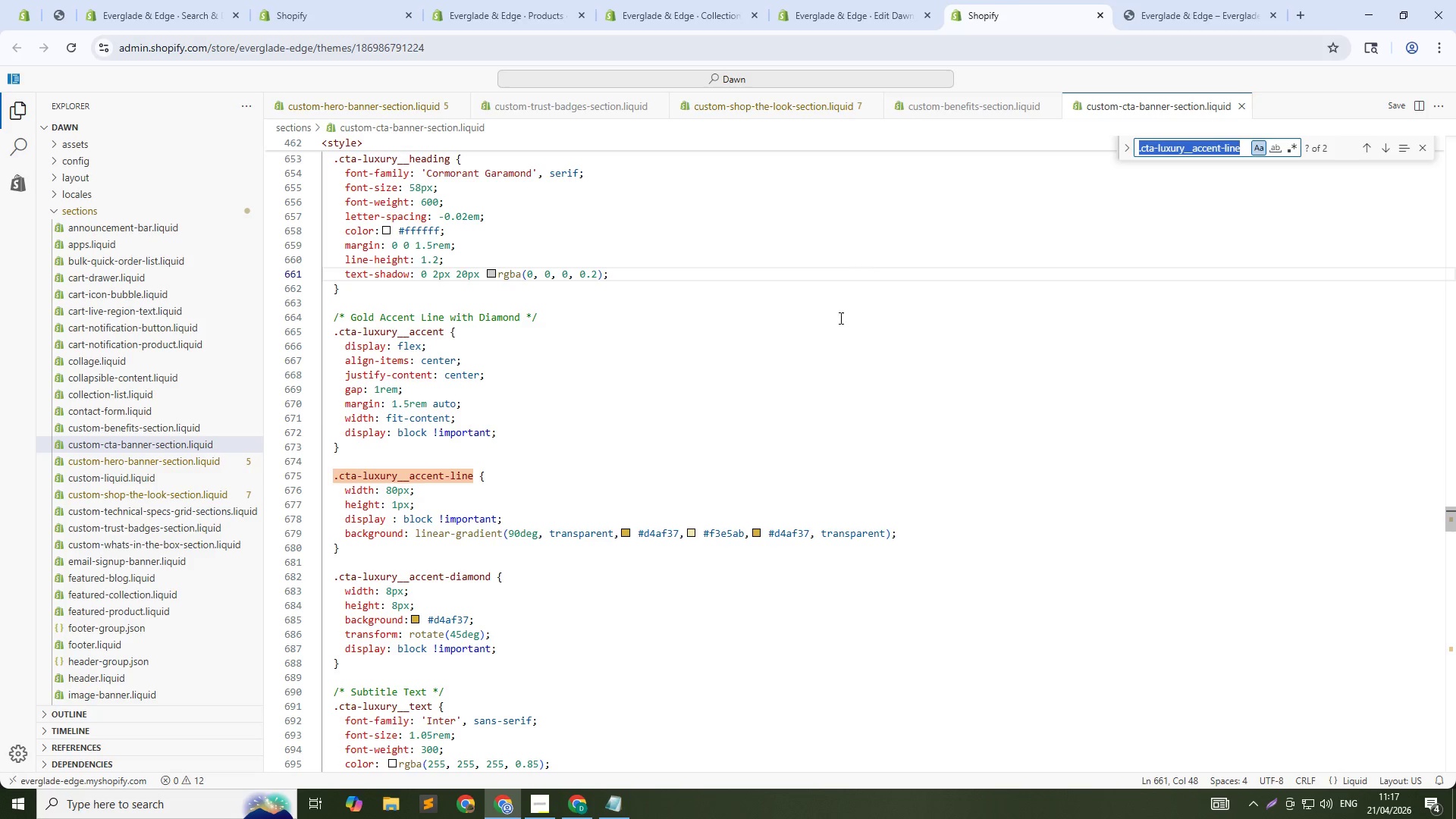 
key(Control+V)
 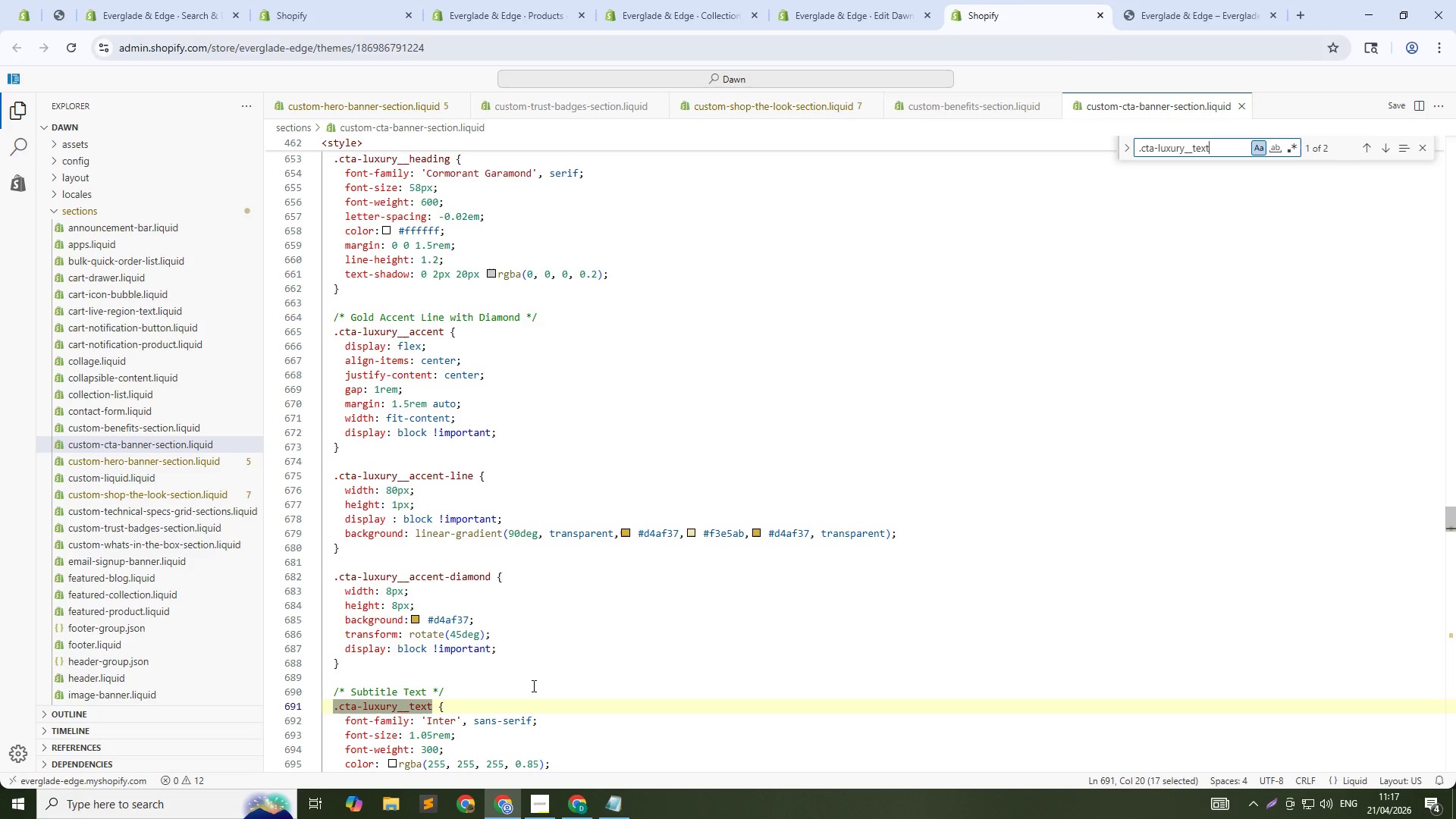 
scroll: coordinate [532, 686], scroll_direction: down, amount: 2.0
 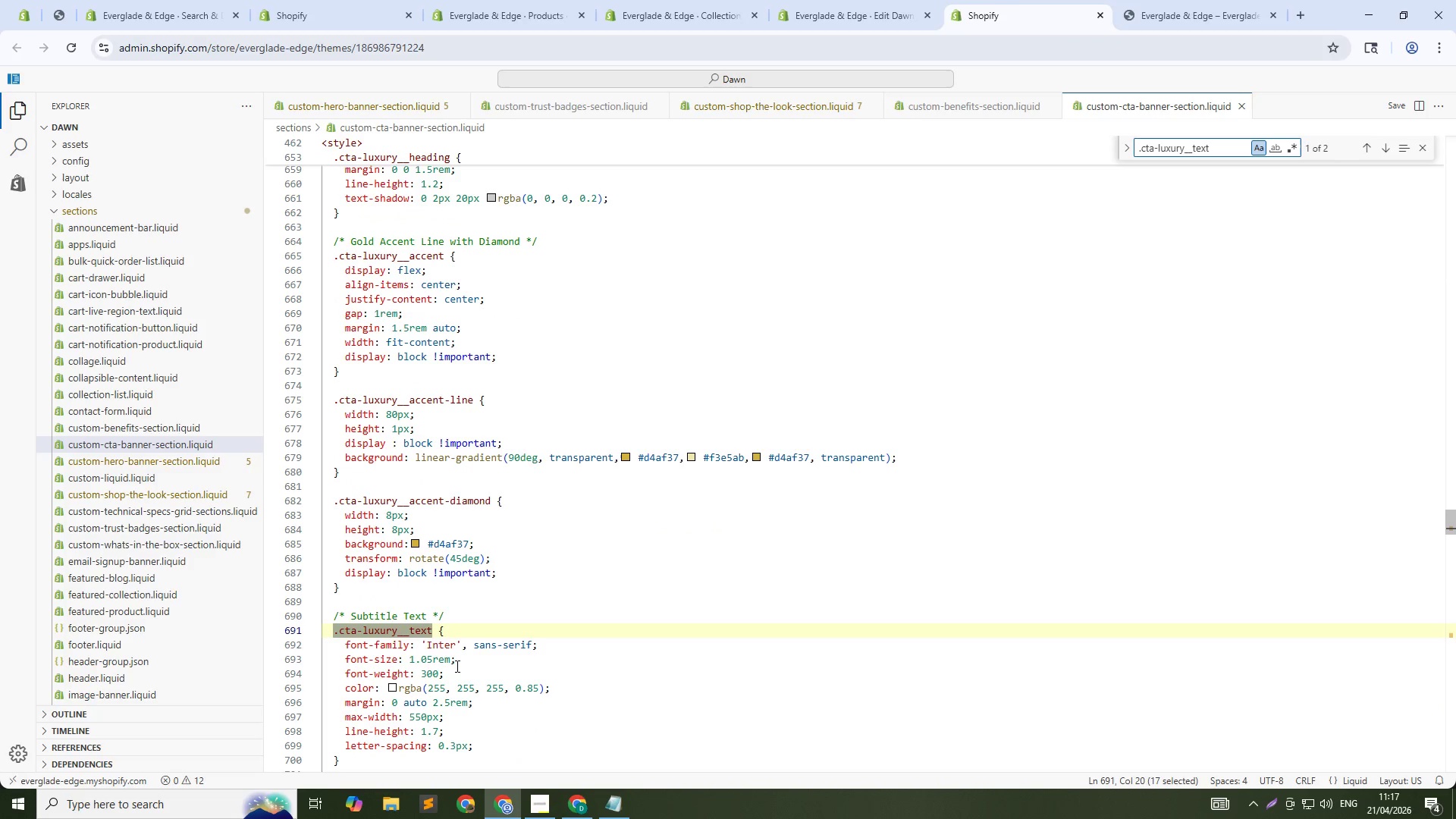 
left_click([453, 666])
 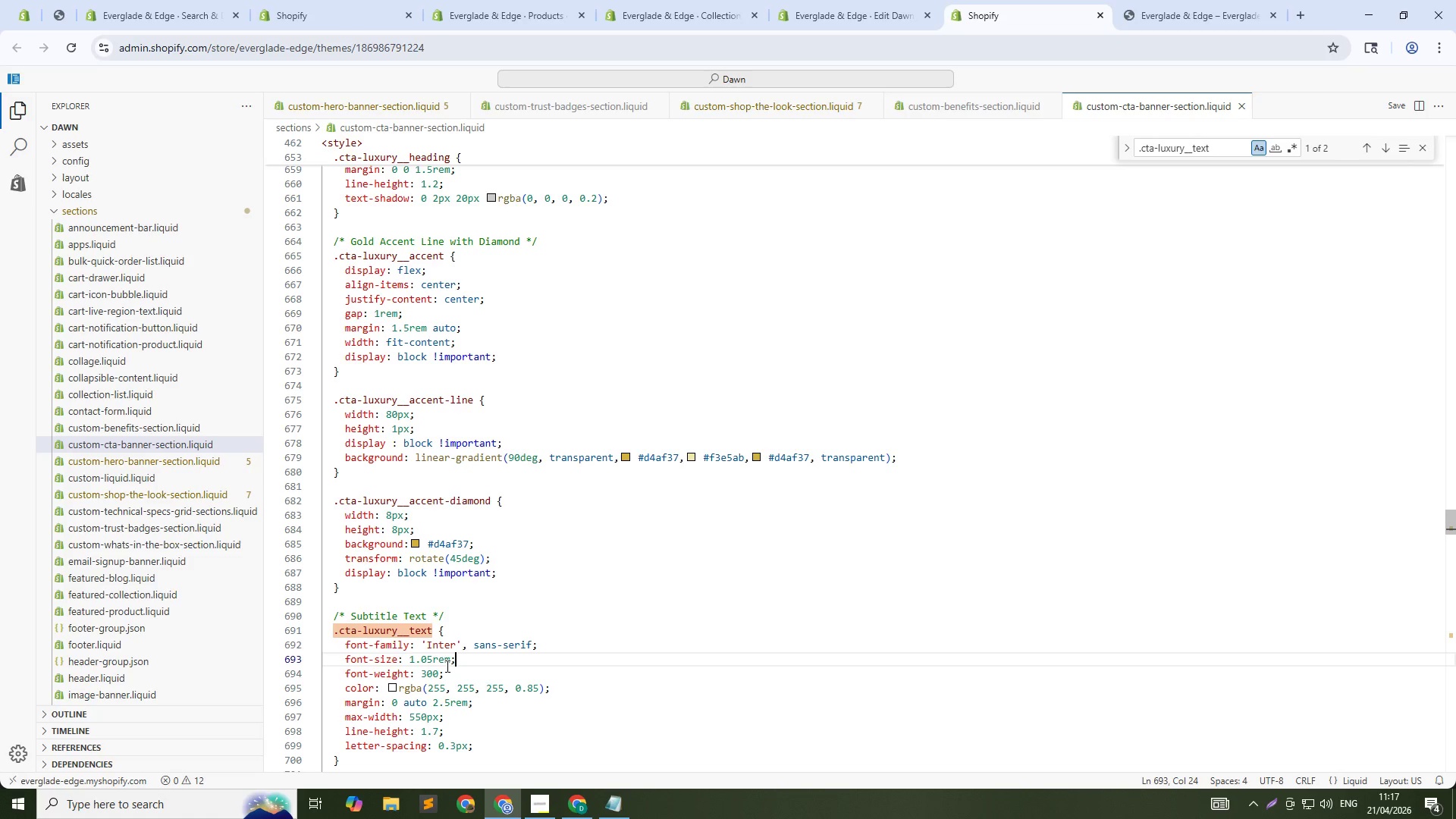 
key(ArrowLeft)
 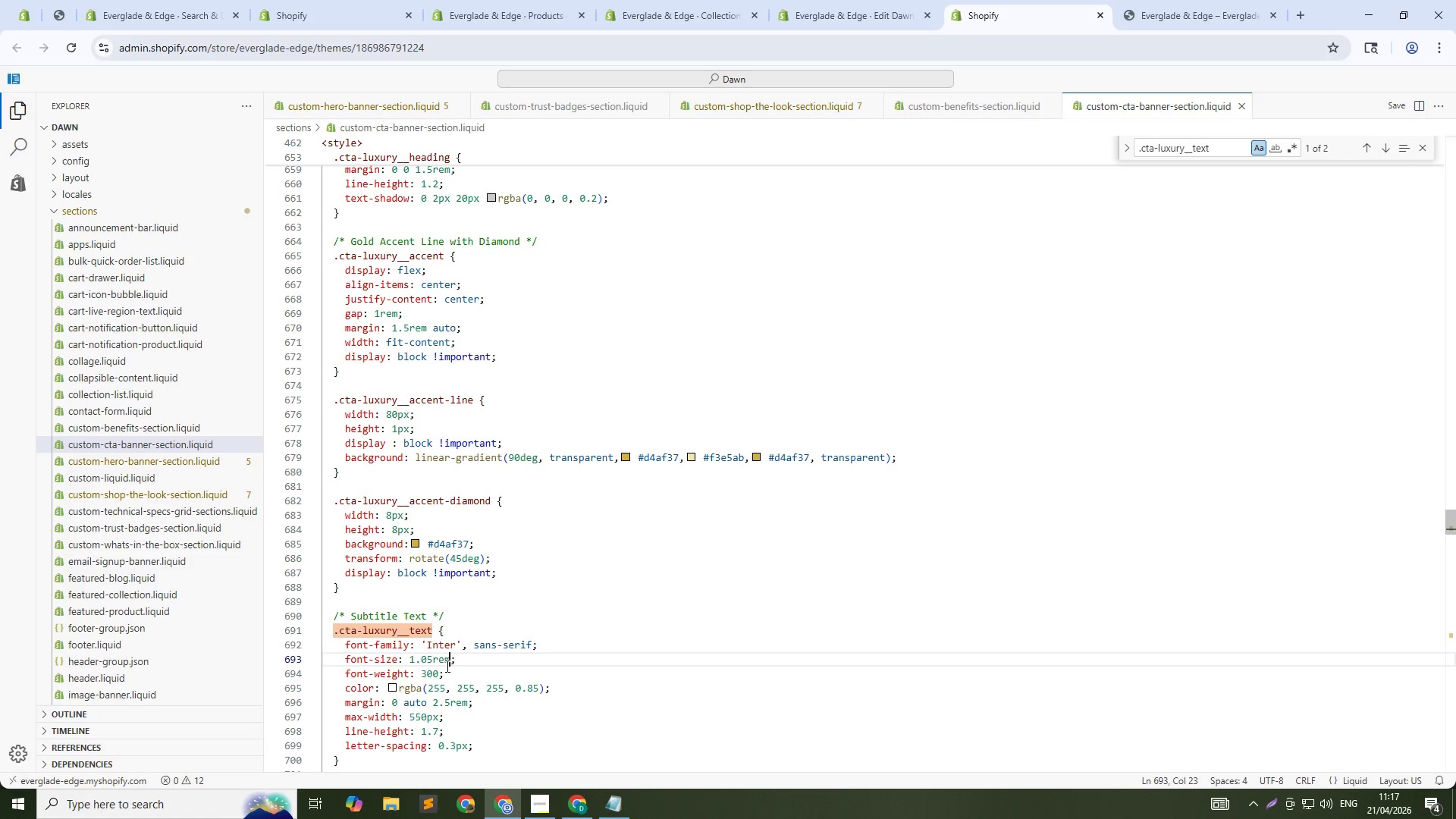 
key(Control+Shift+ArrowLeft)
 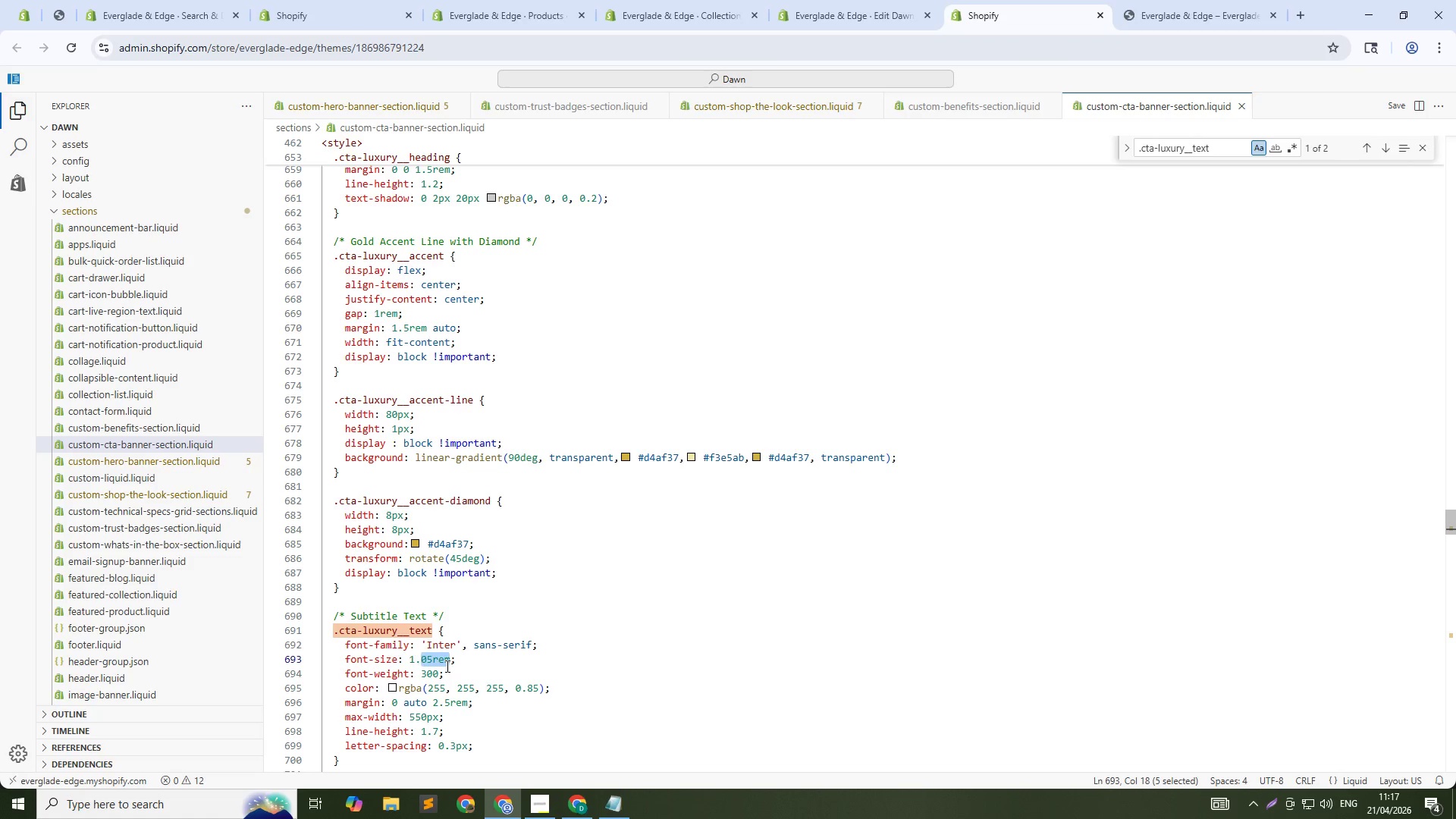 
key(Control+Shift+ArrowLeft)
 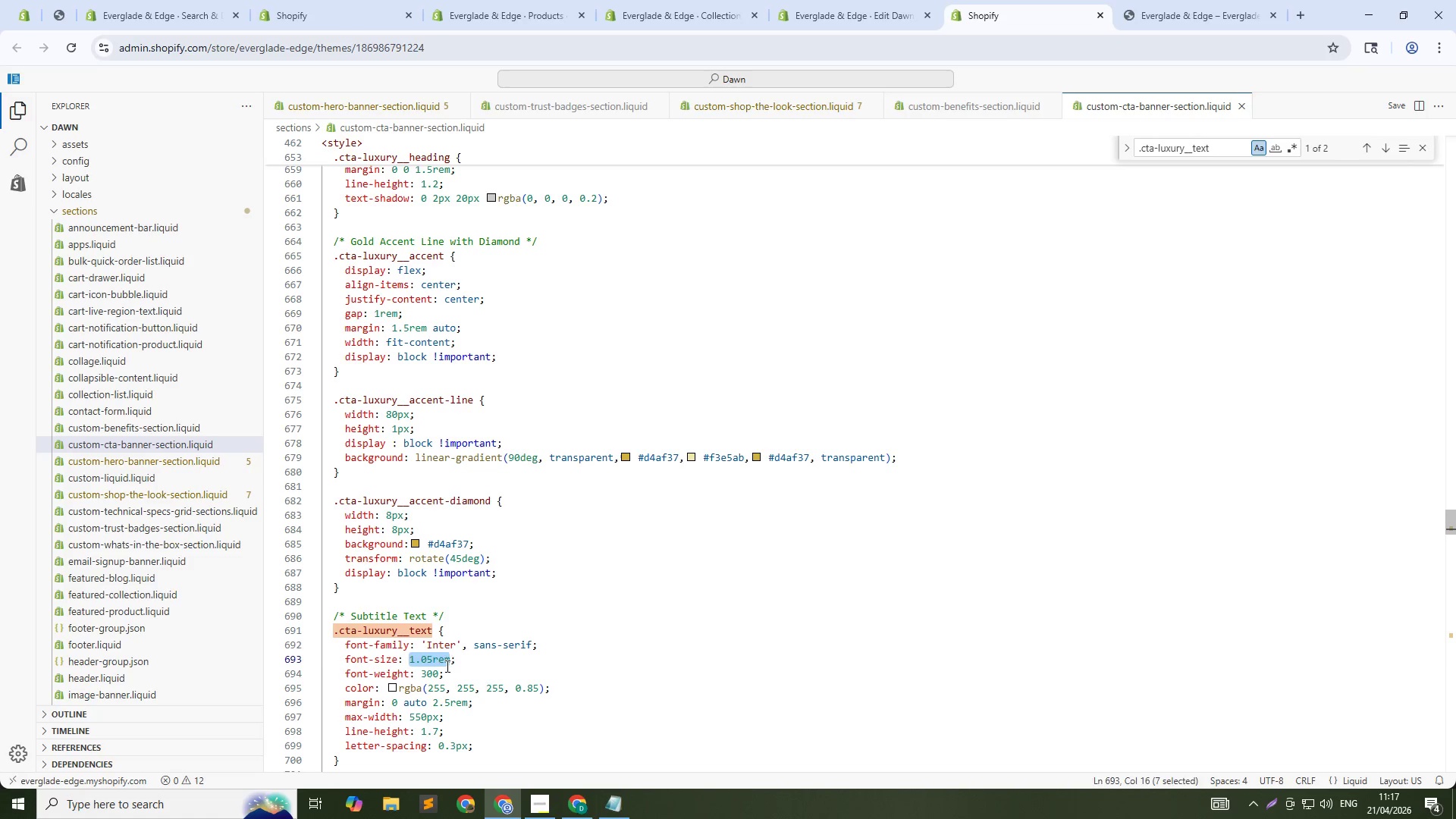 
type(18px)
 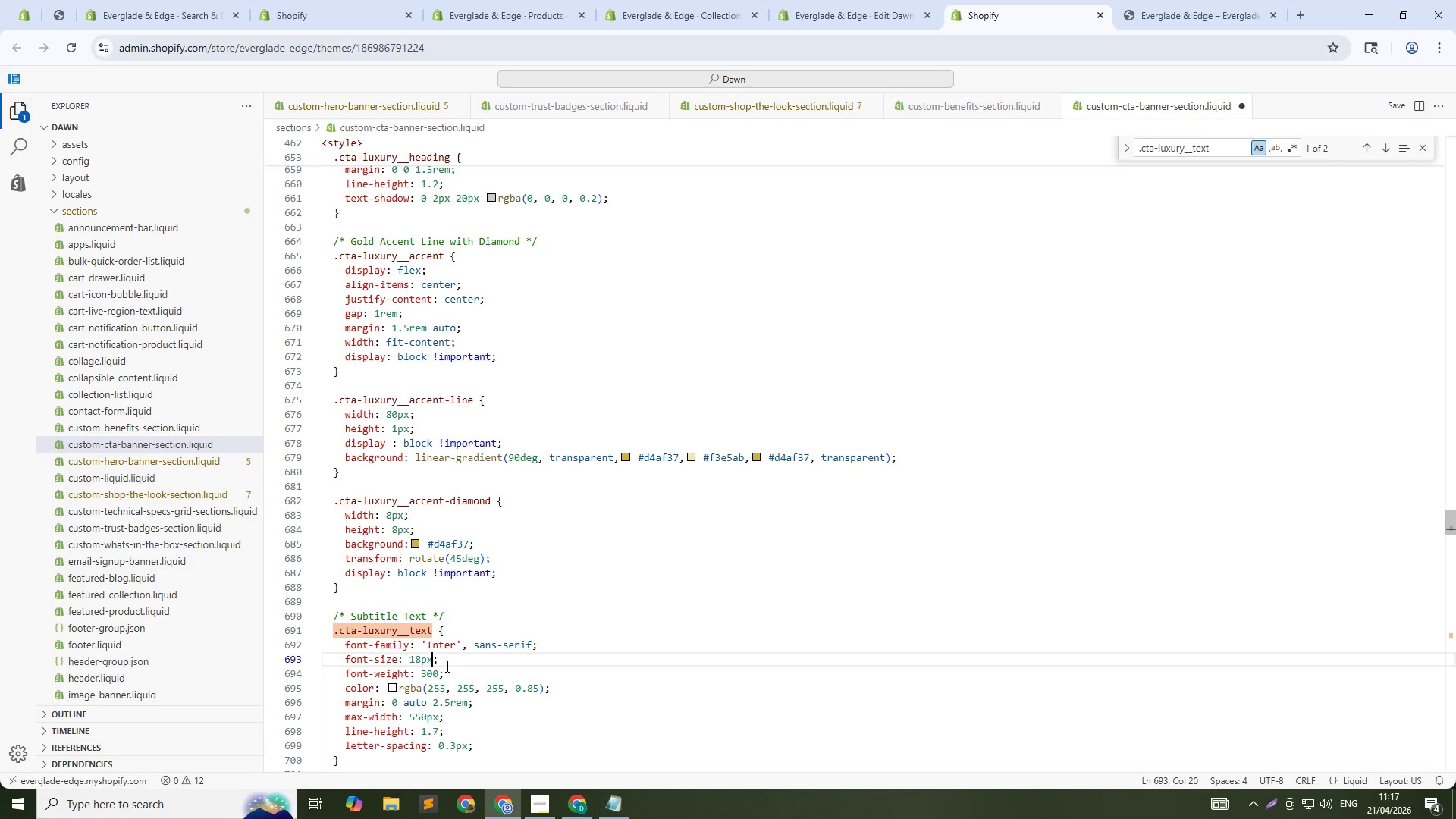 
key(Control+ControlLeft)
 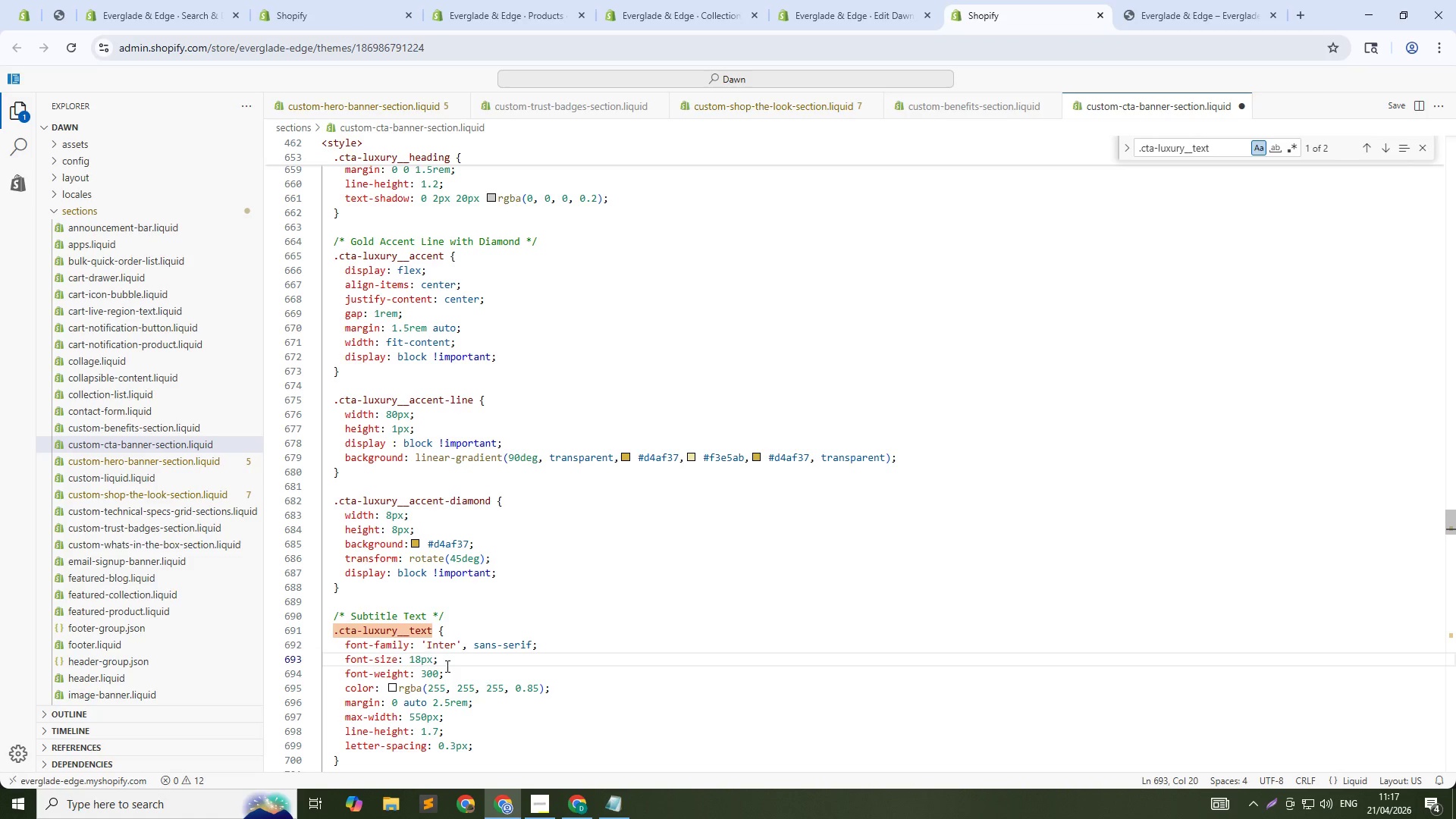 
key(Control+S)
 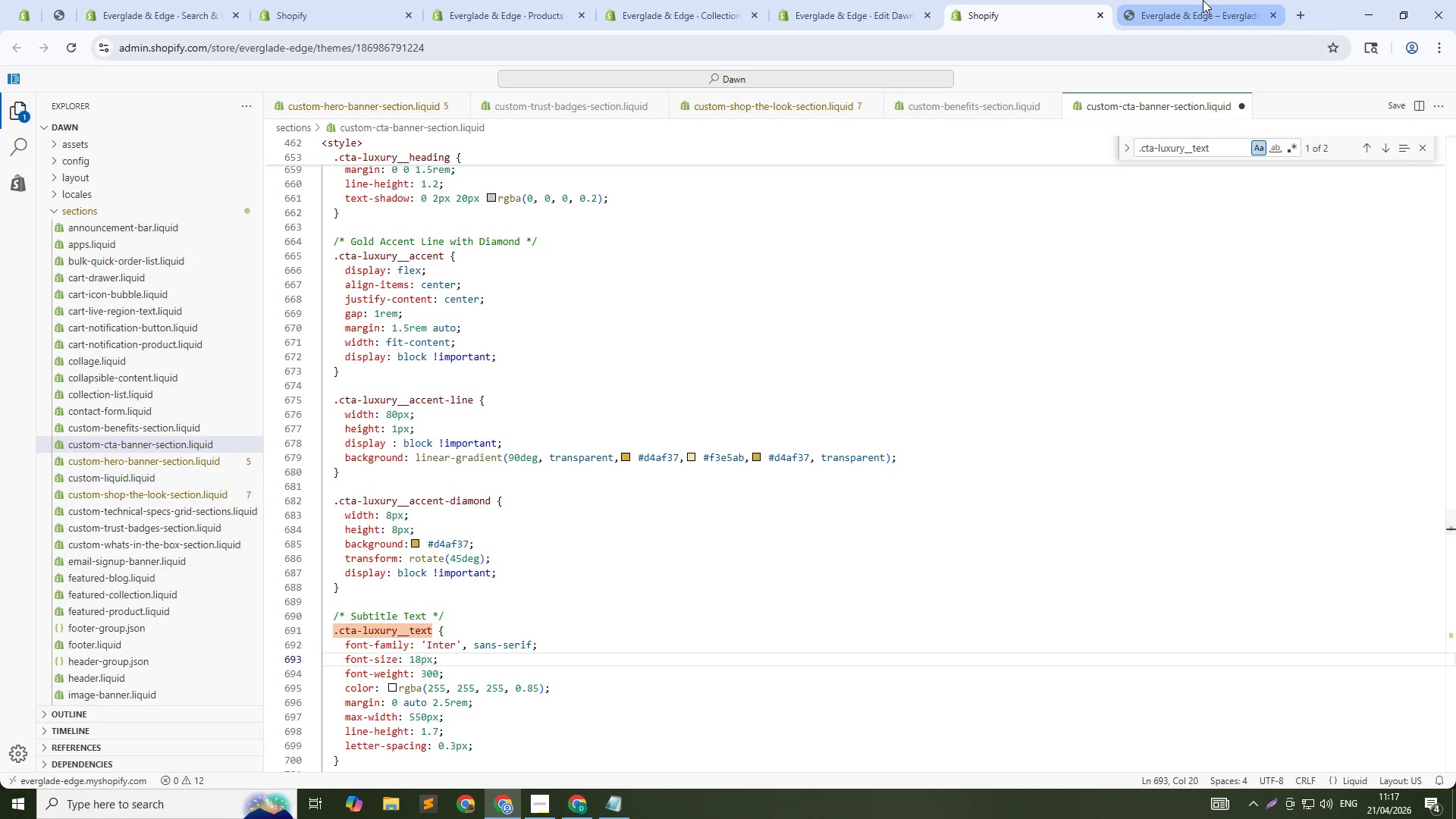 
left_click([1203, 0])
 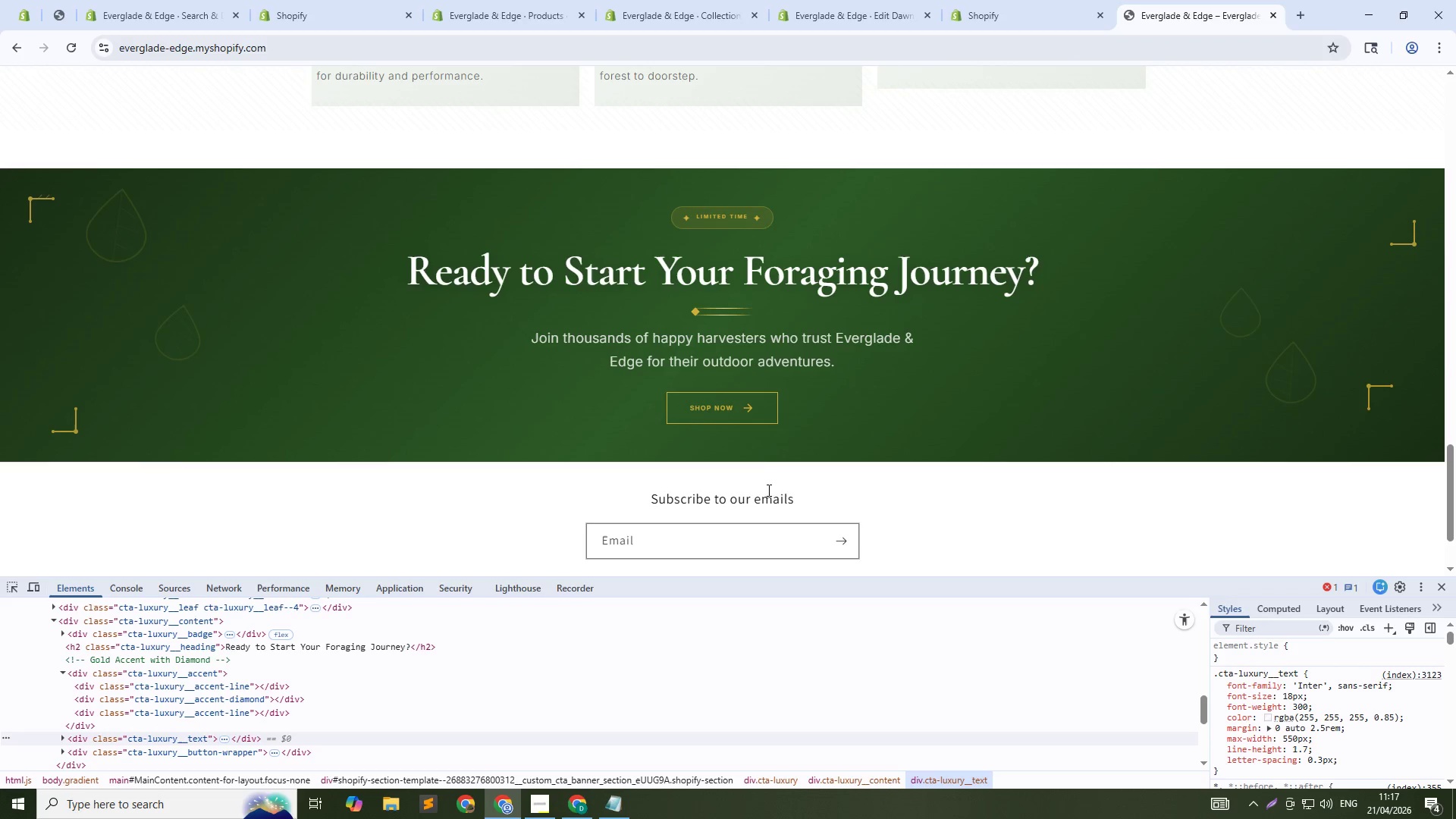 
key(Control+Shift+C)
 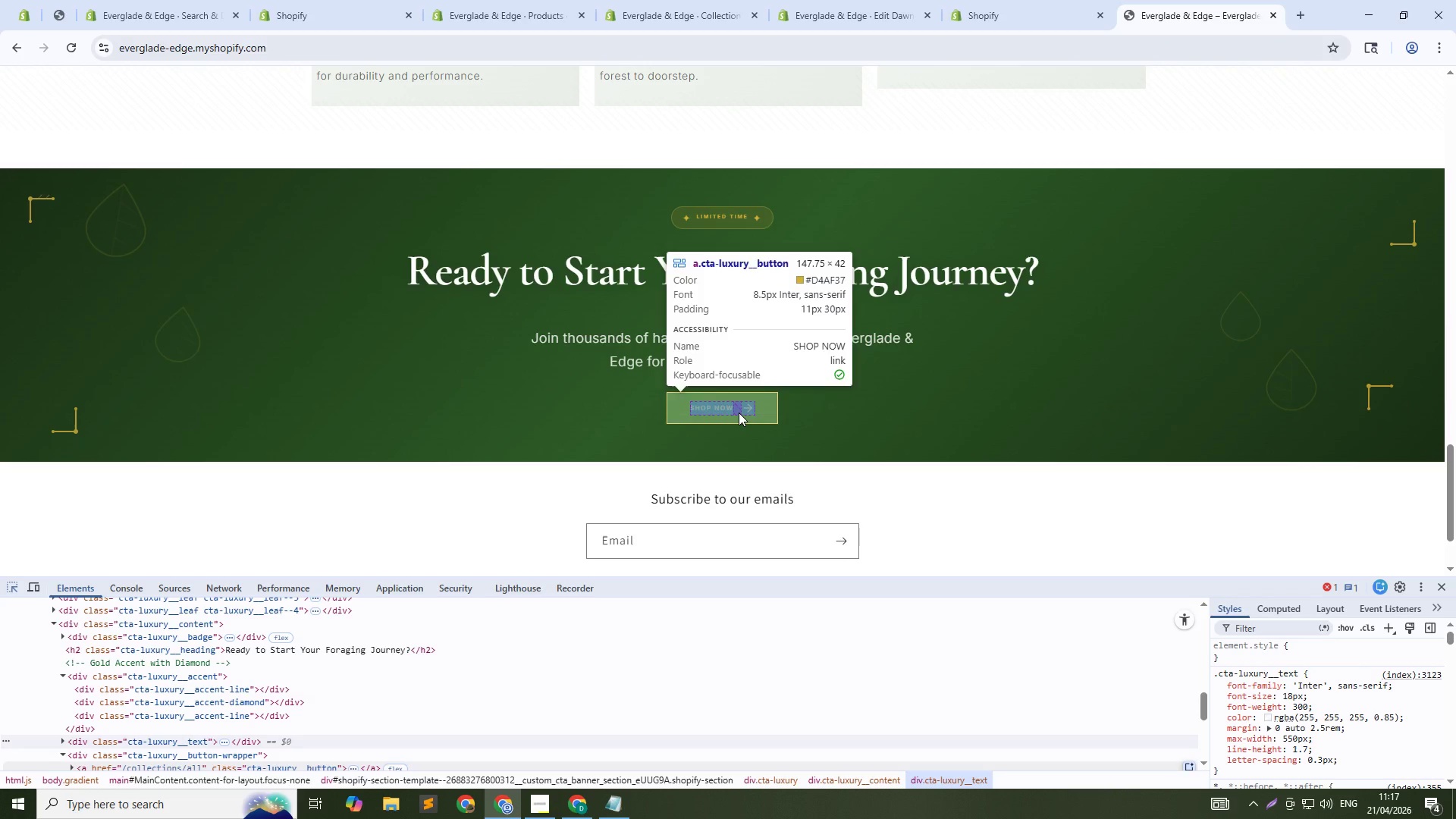 
left_click([739, 413])
 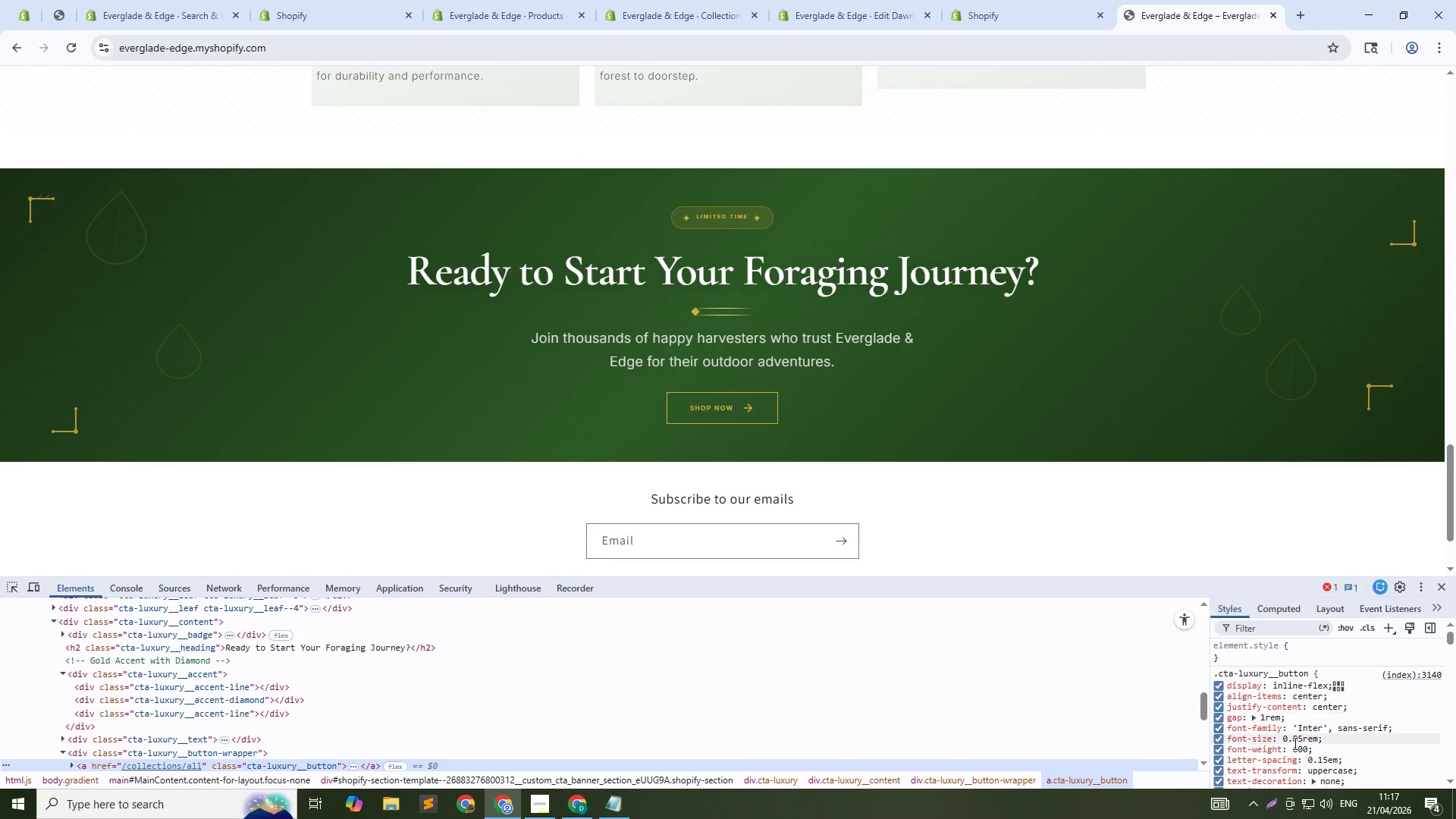 
left_click([1297, 742])
 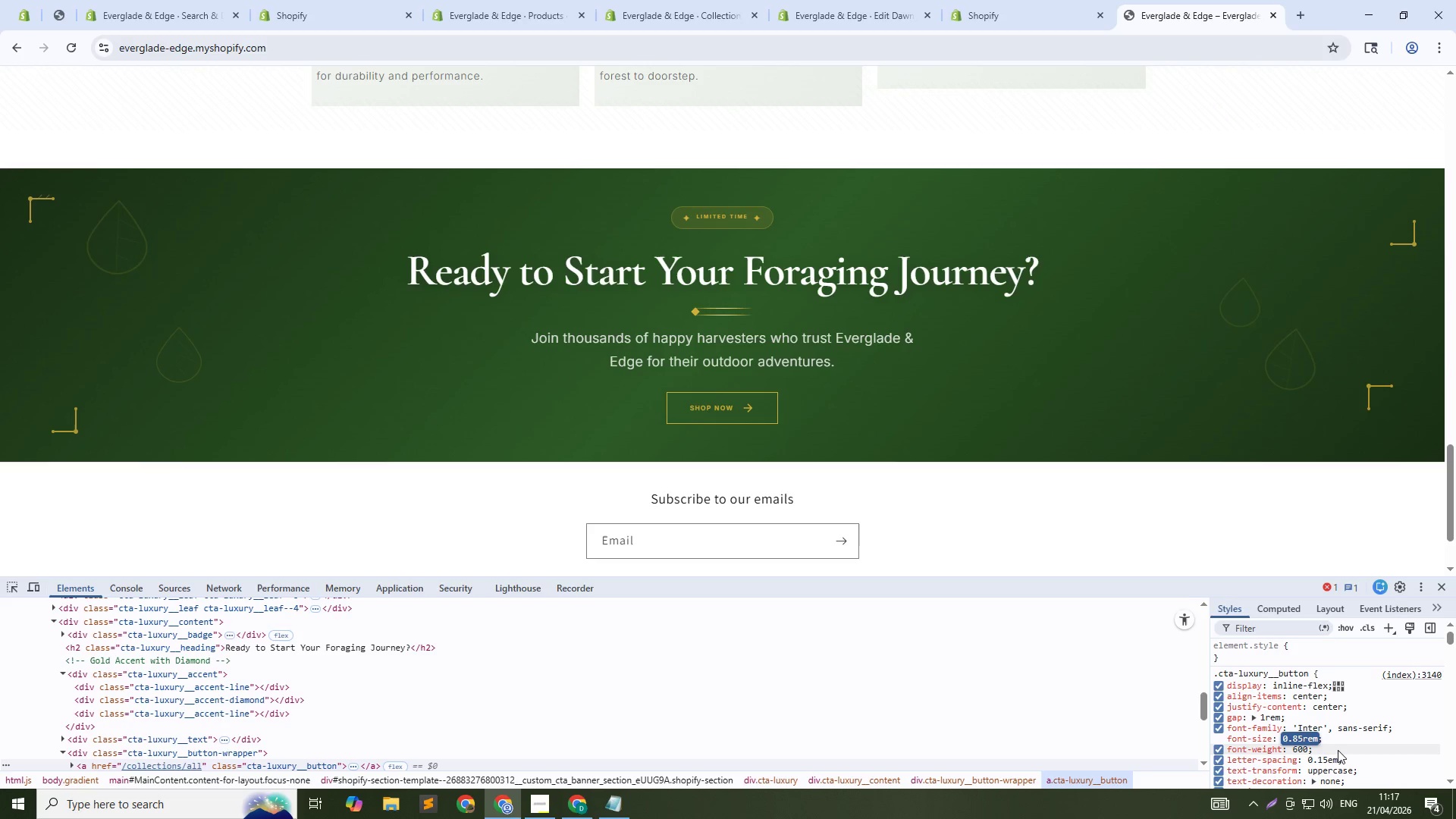 
type(14px)
 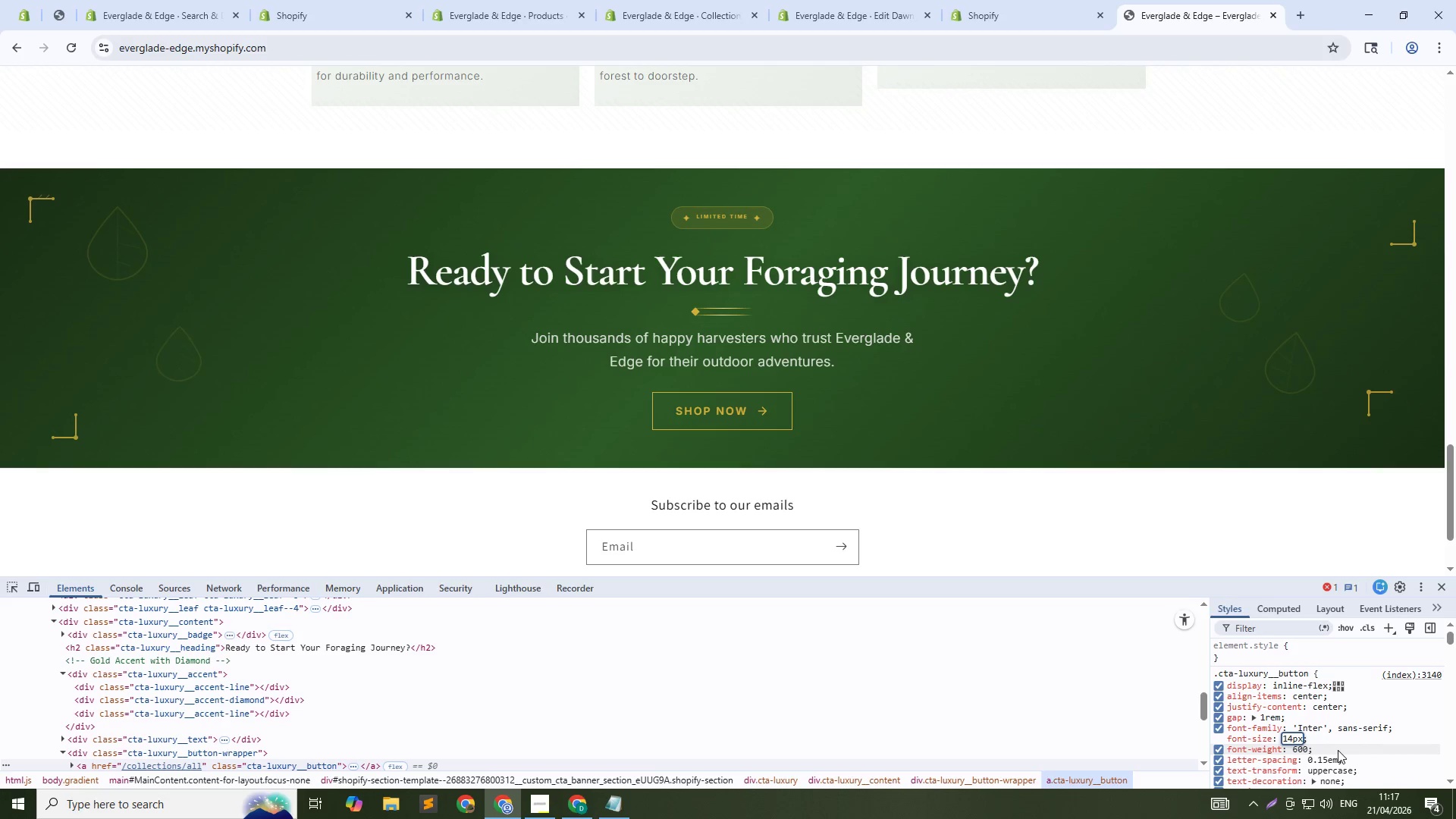 
key(Enter)
 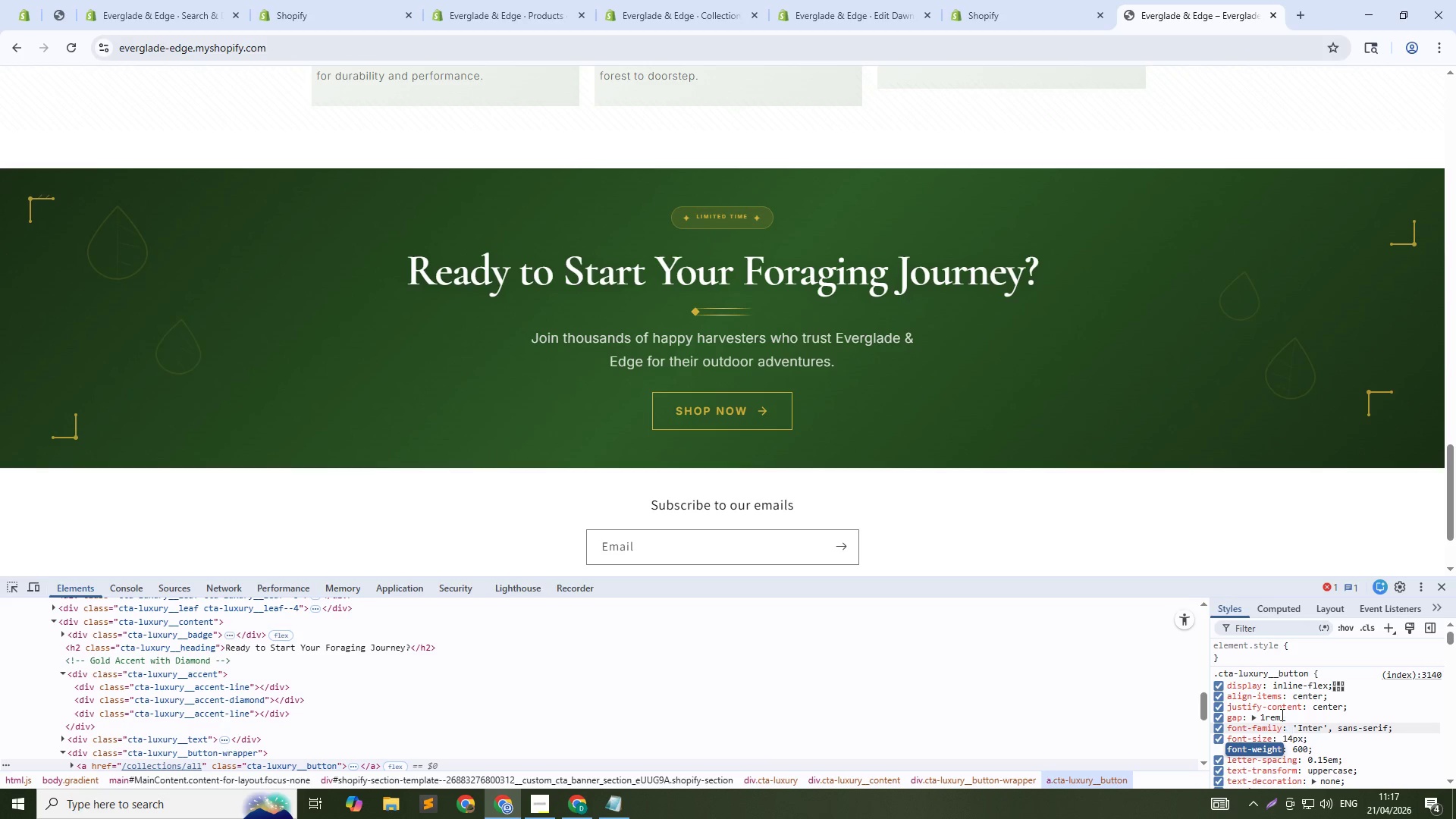 
left_click([1270, 671])
 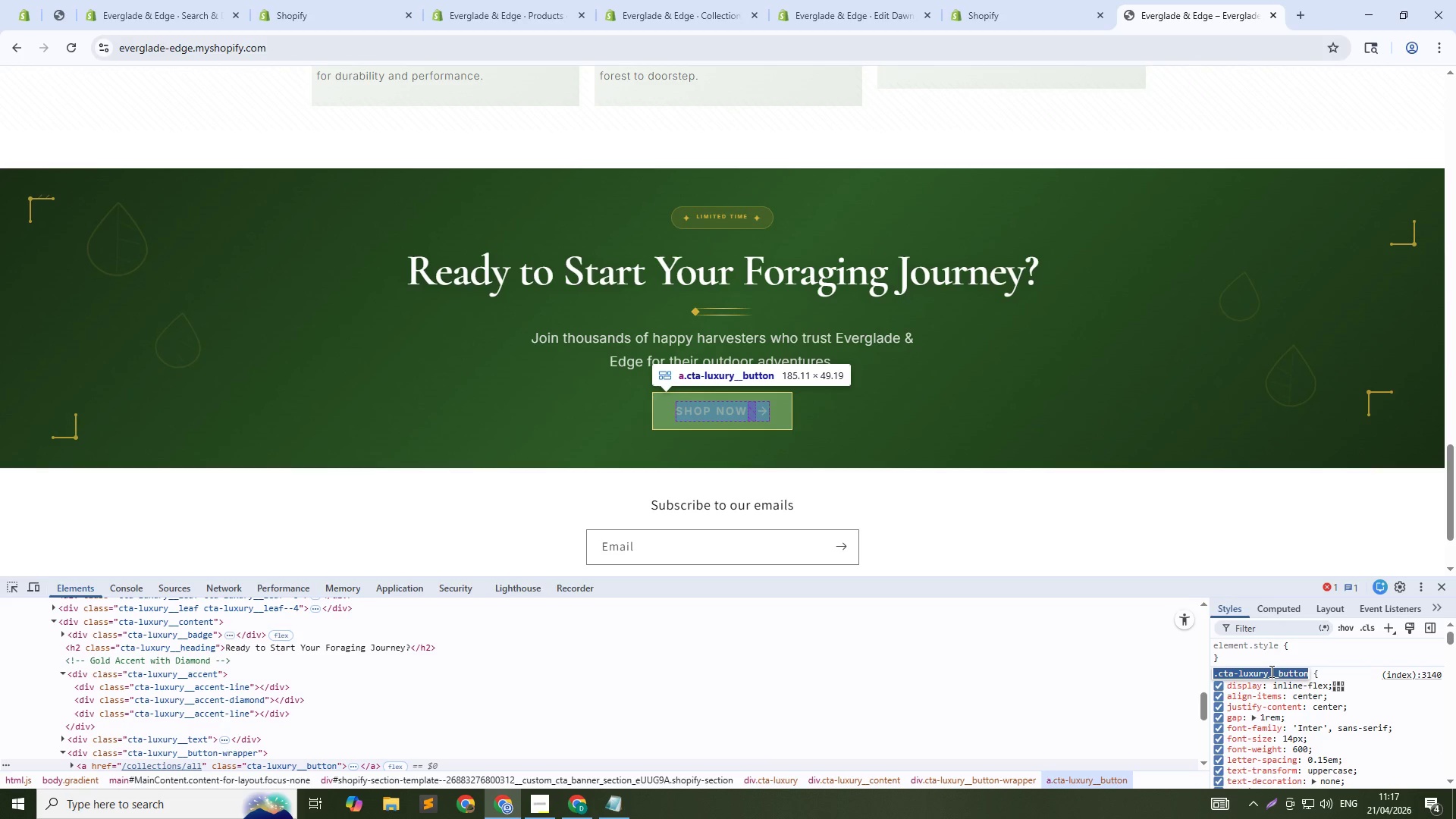 
key(Control+C)
 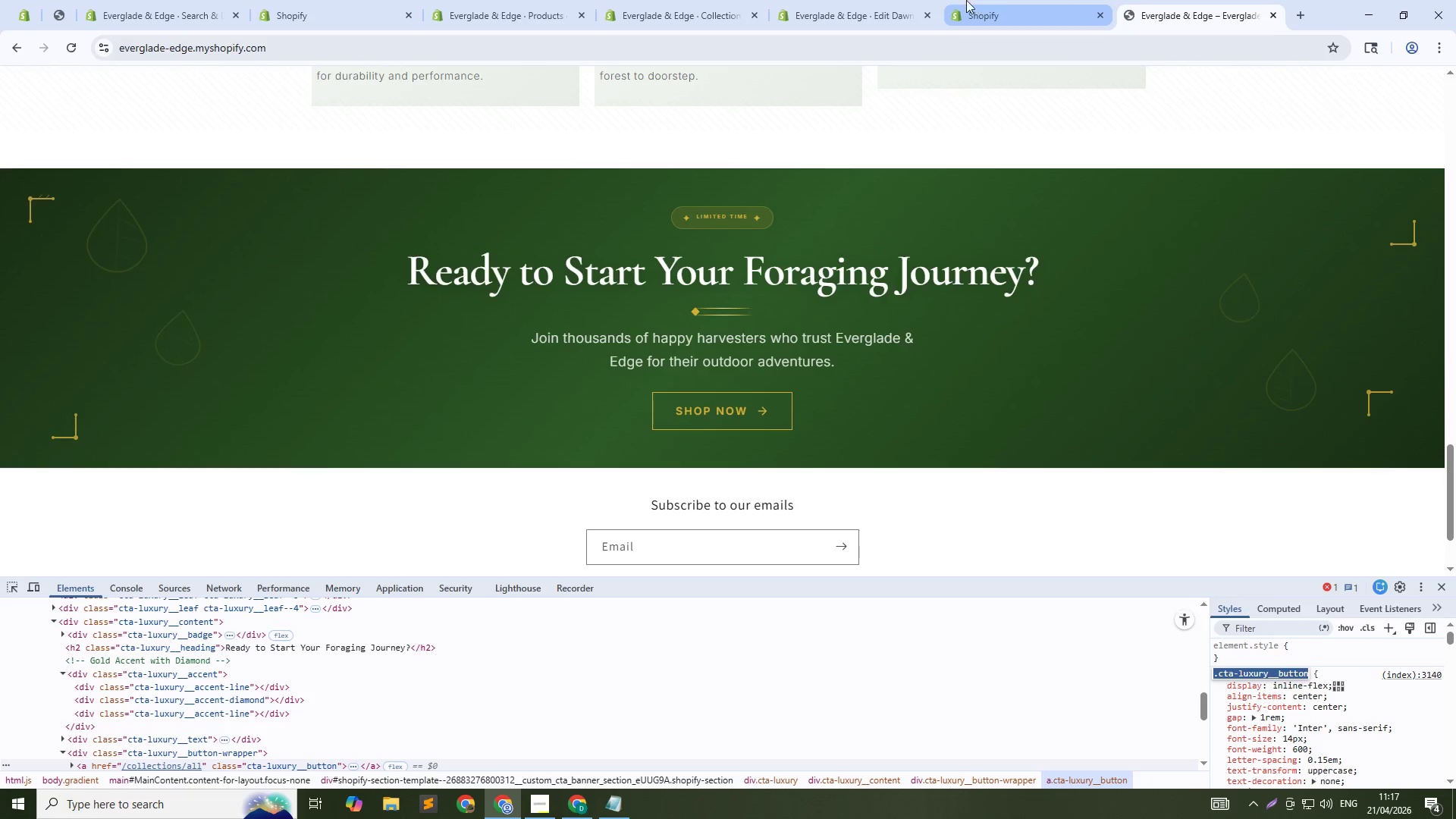 
left_click([966, 0])
 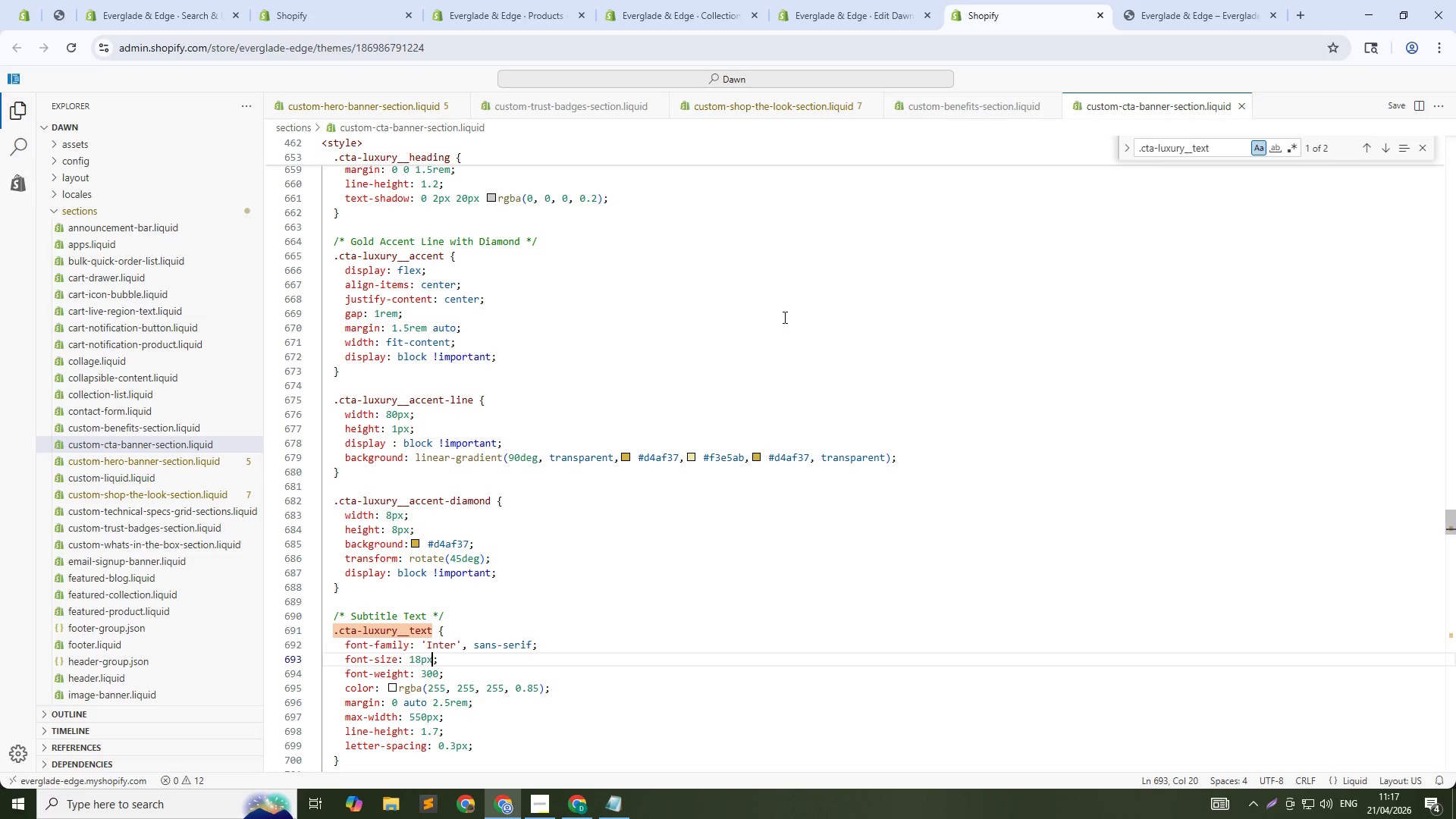 
left_click([783, 317])
 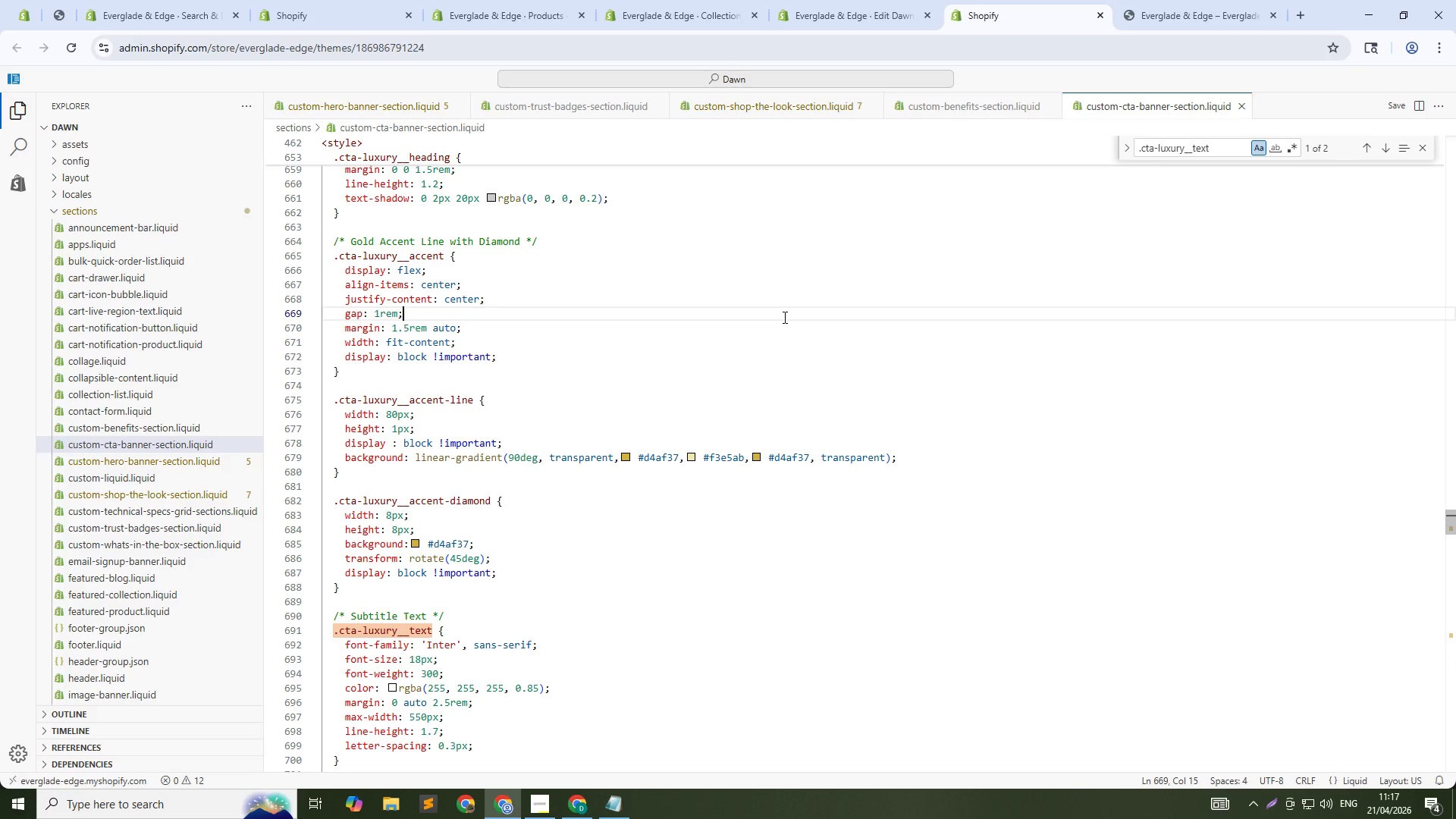 
key(Control+F)
 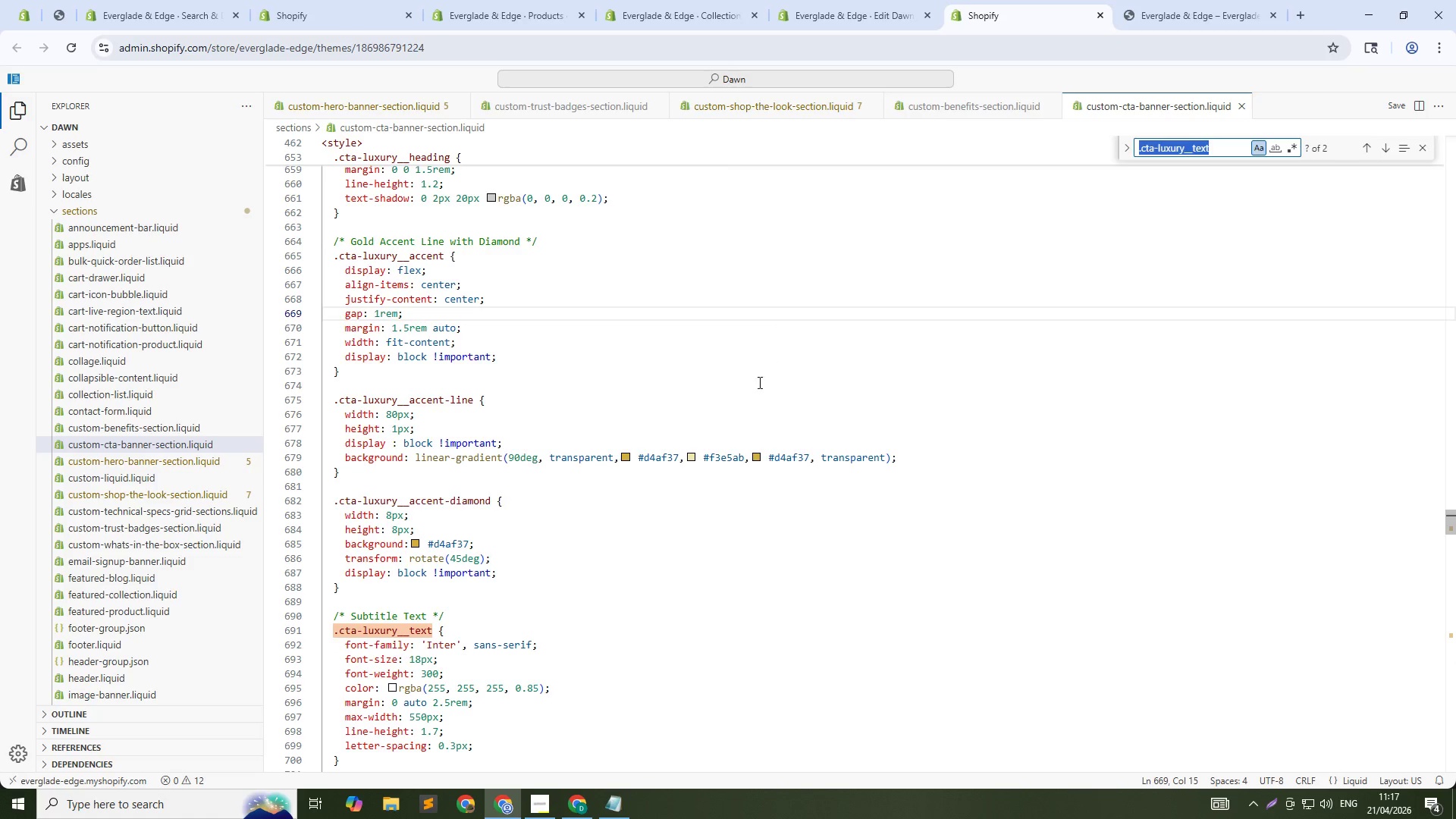 
key(Control+V)
 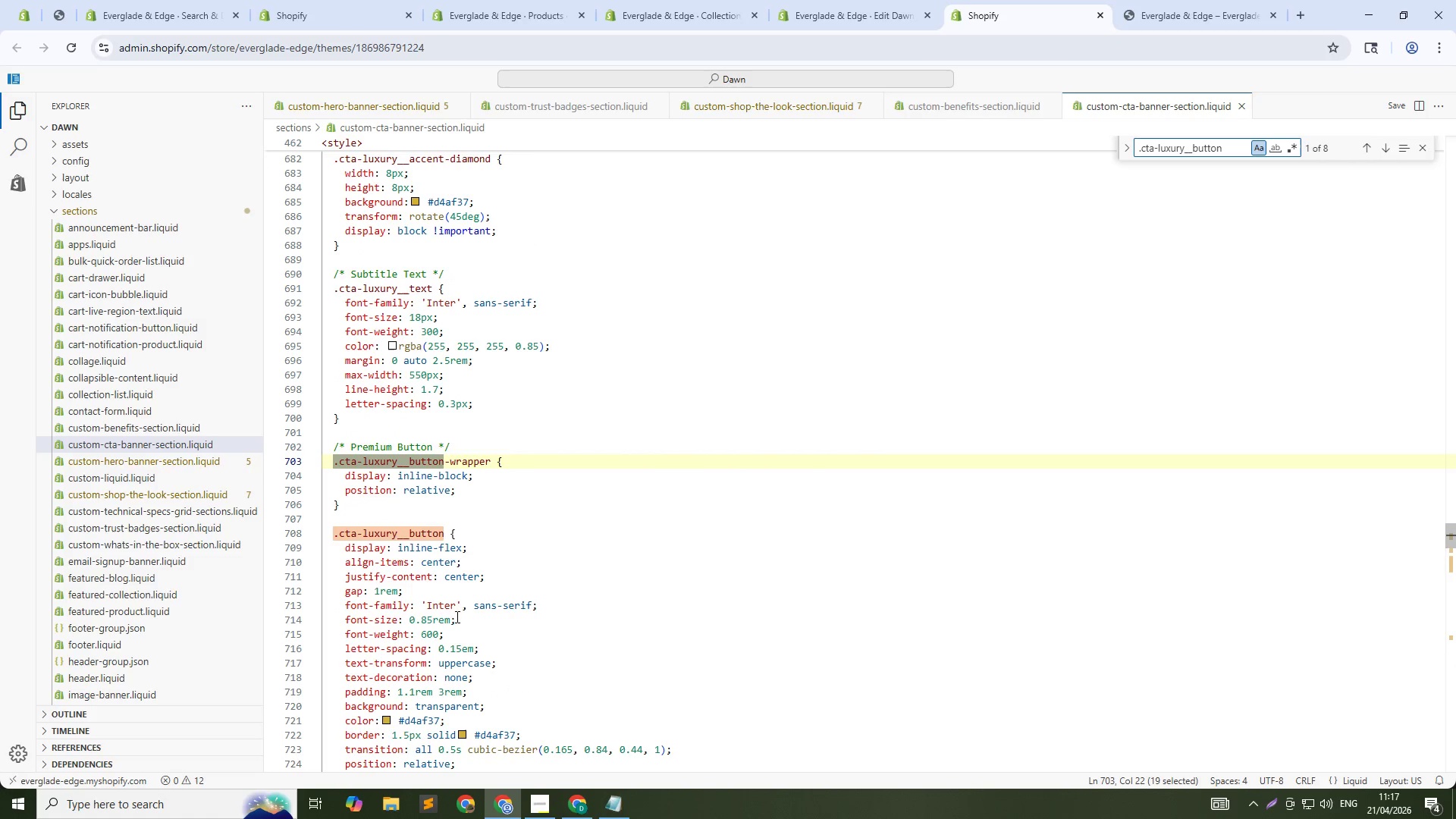 
double_click([453, 646])
 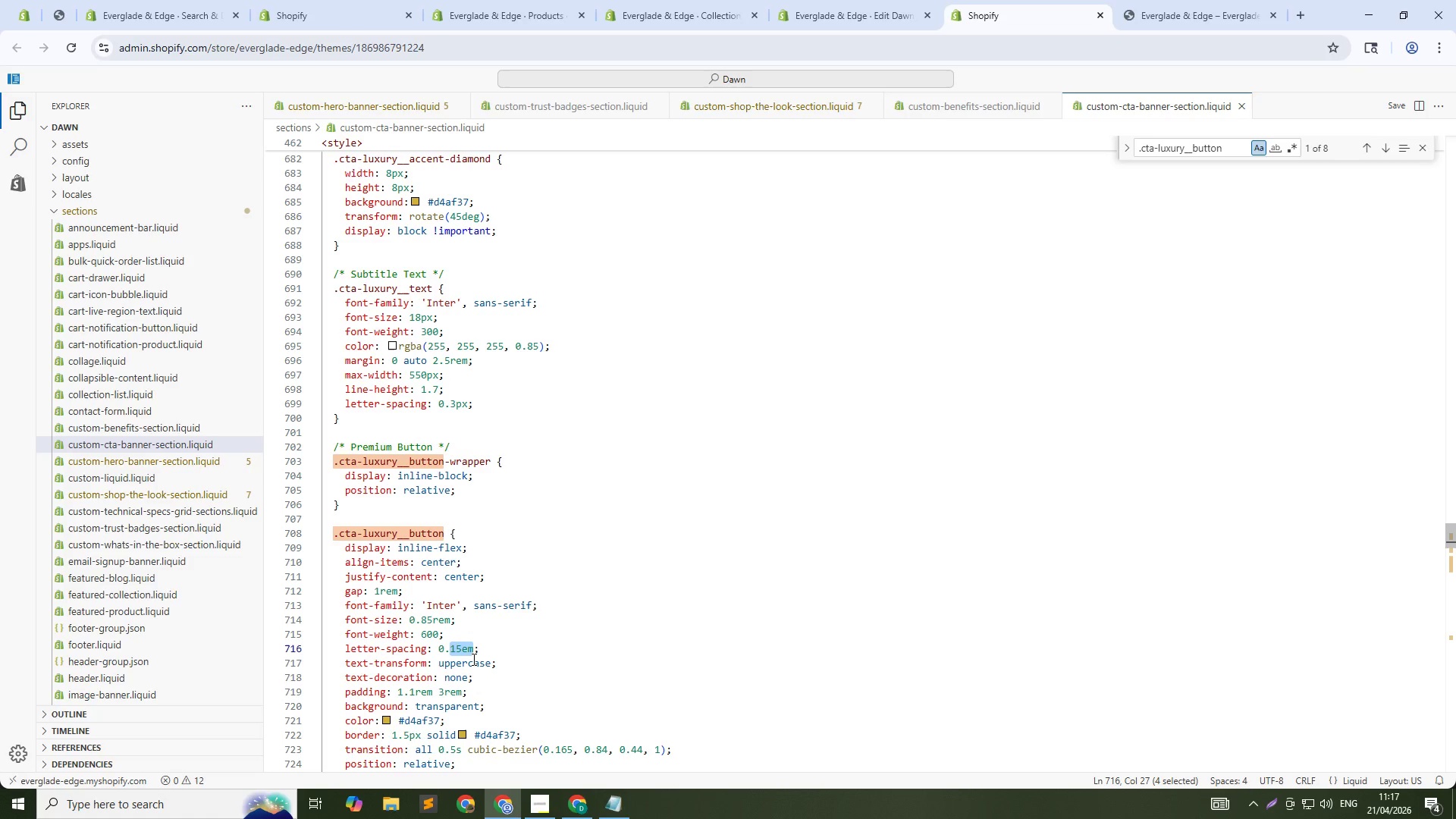 
key(Backspace)
 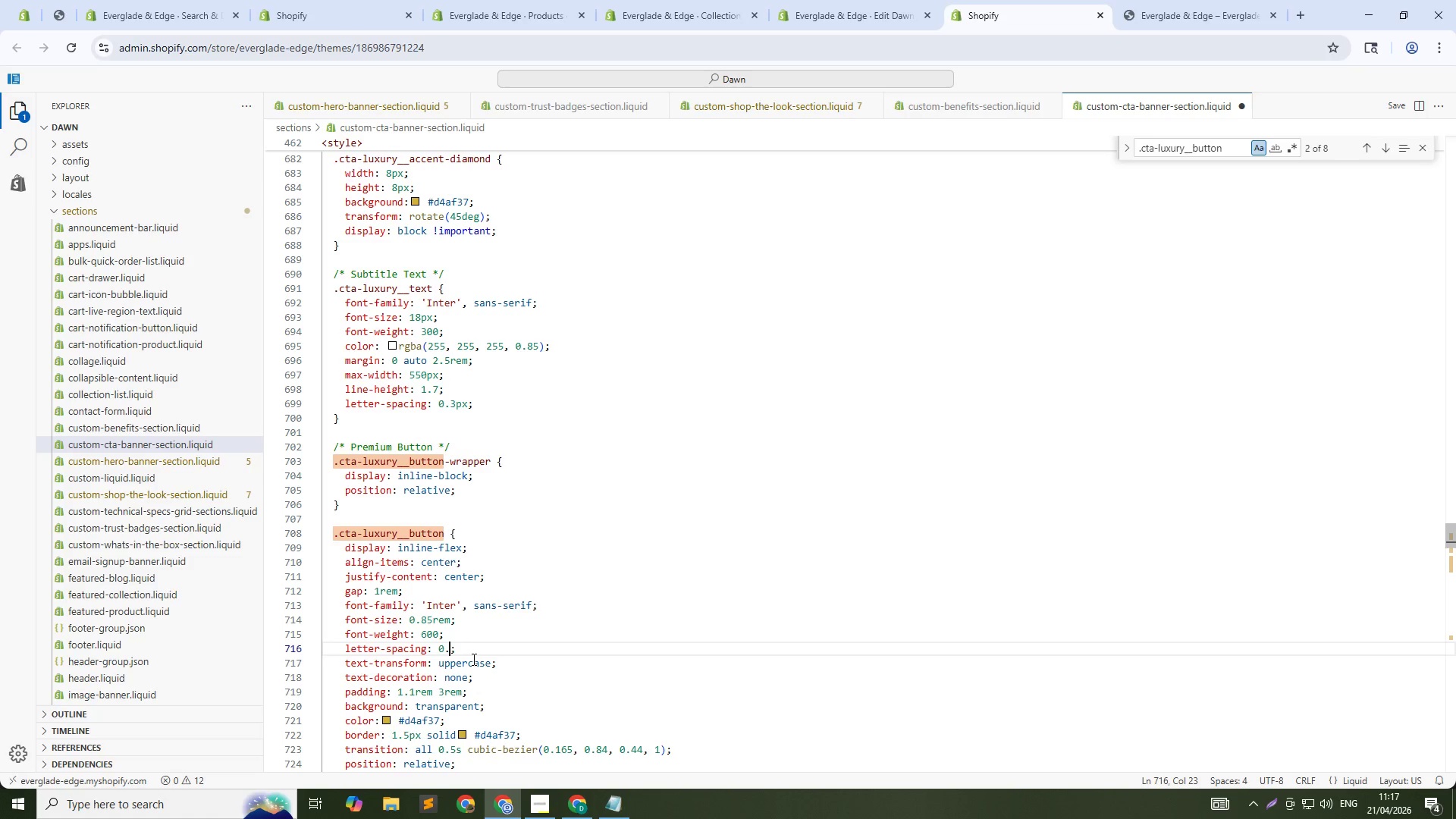 
key(Backspace)
 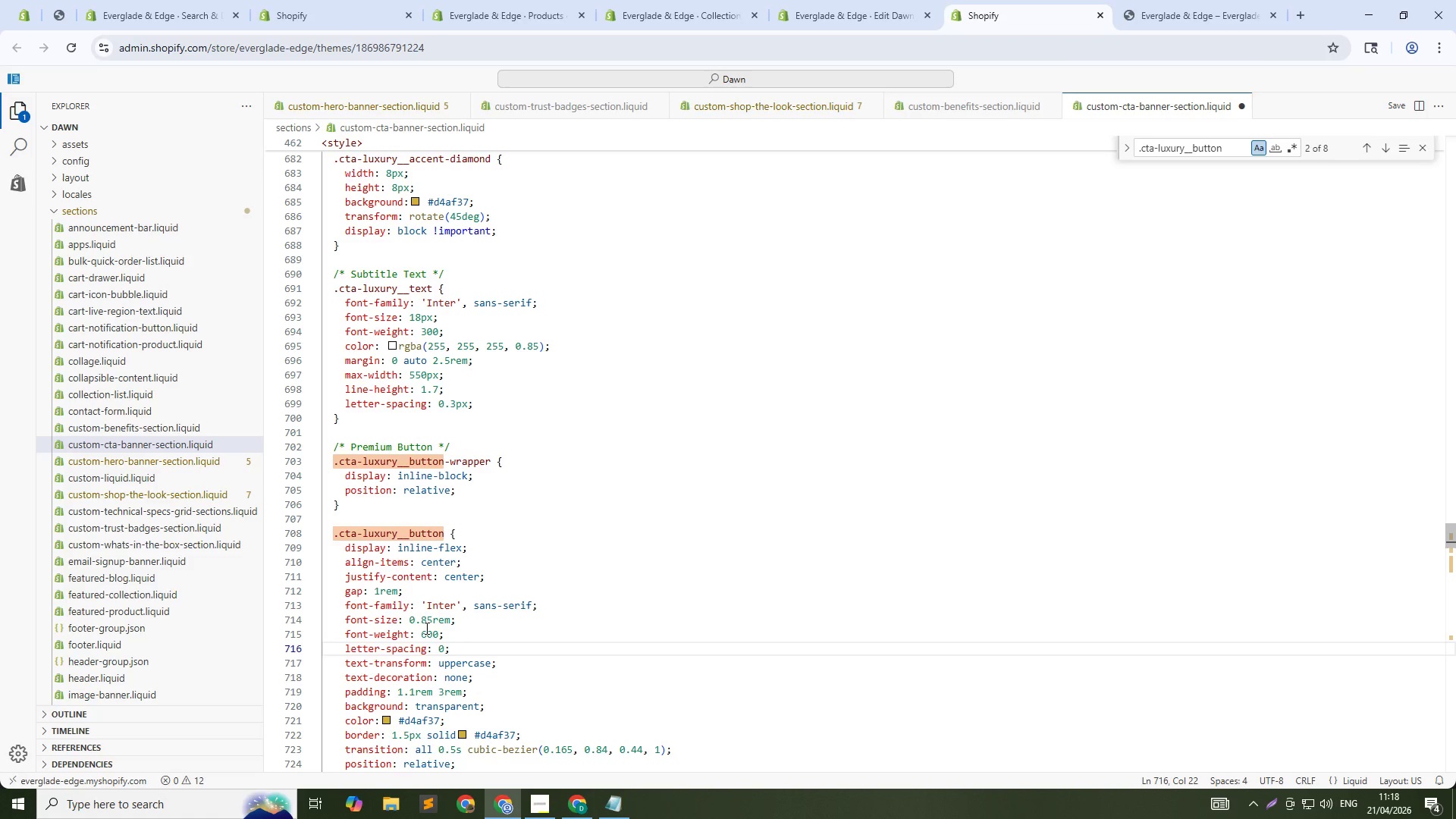 
double_click([435, 620])
 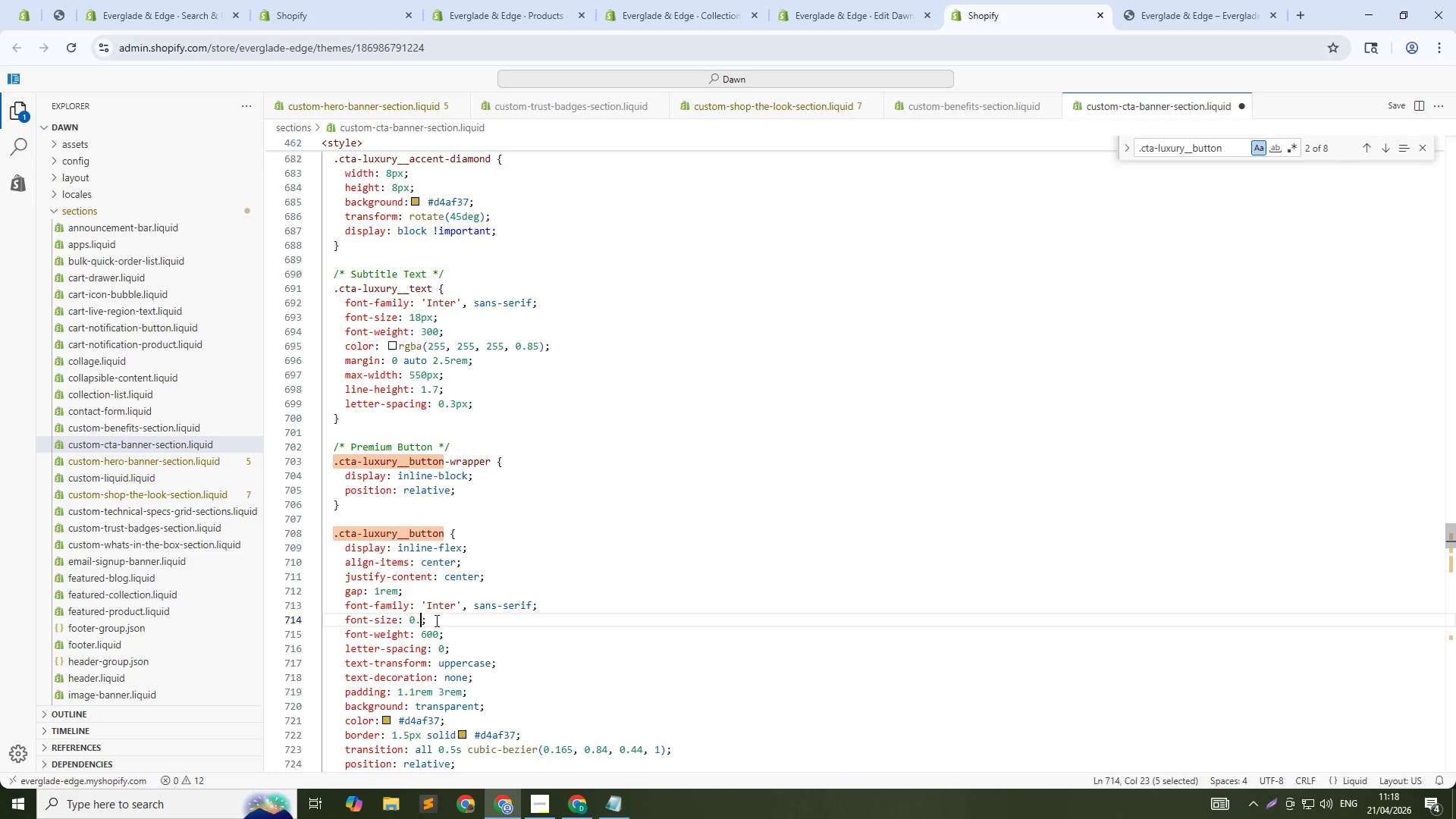 
key(Backspace)
key(Backspace)
key(Backspace)
type(14px)
 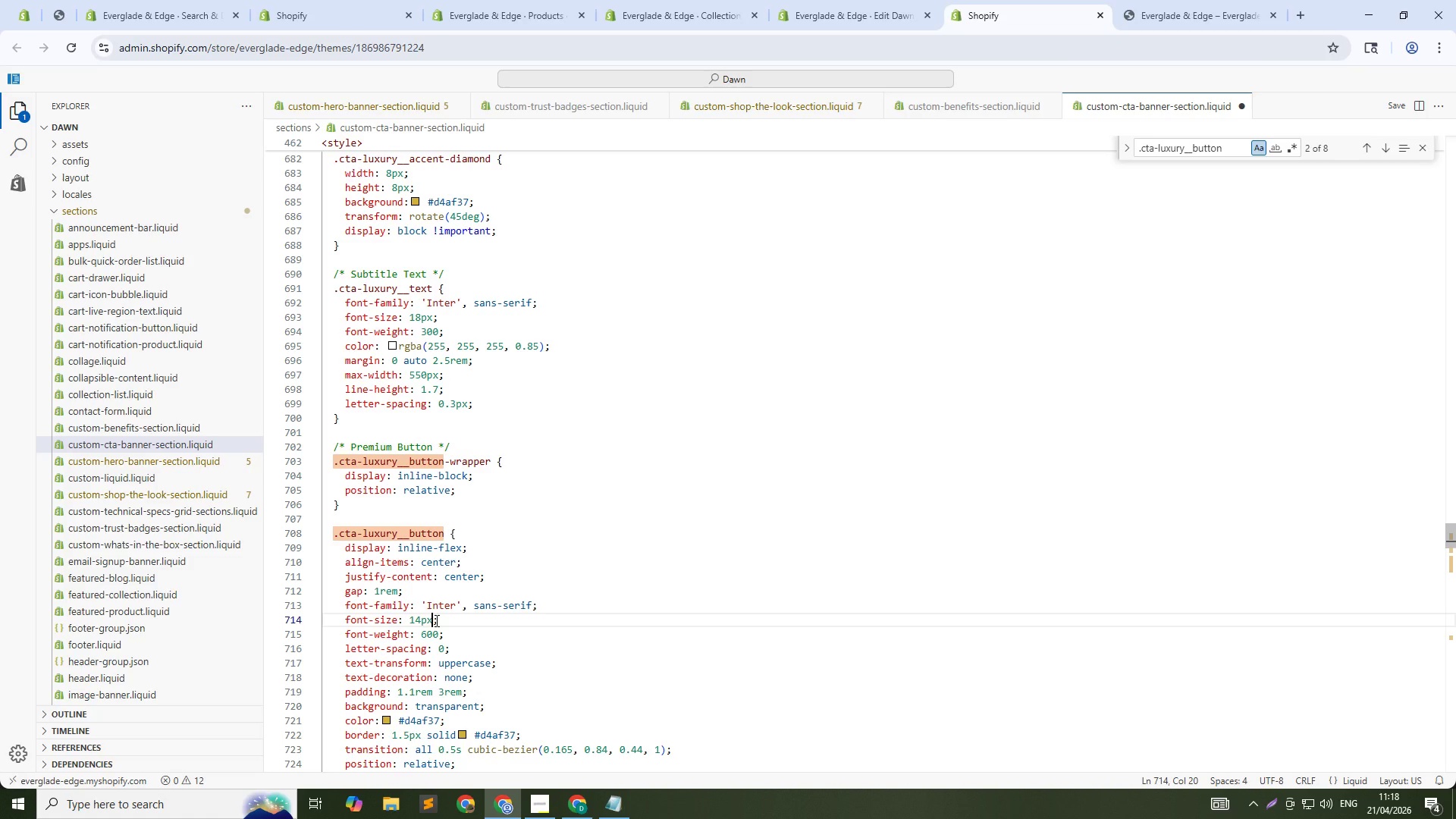 
key(Control+ControlLeft)
 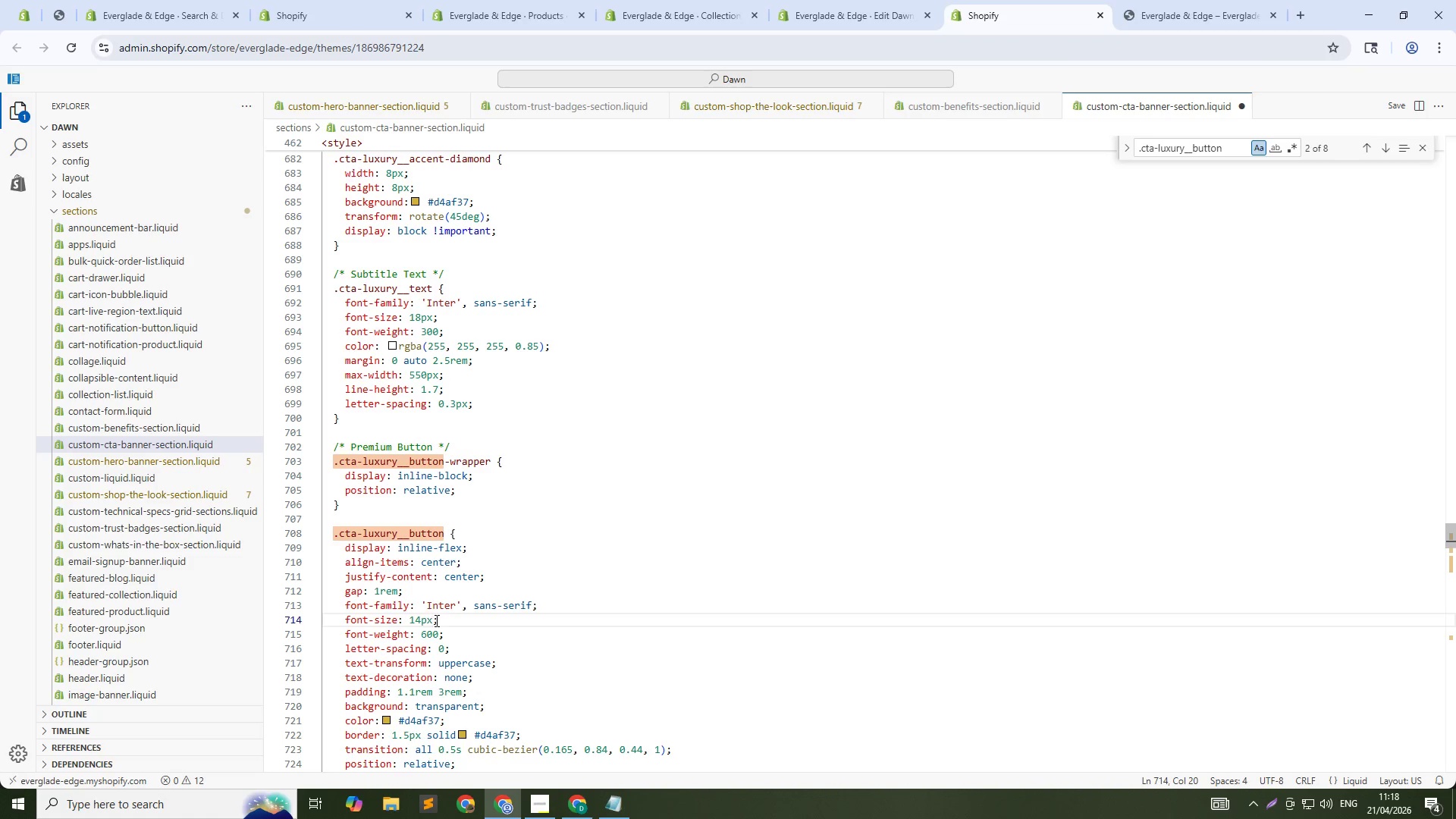 
key(Control+S)
 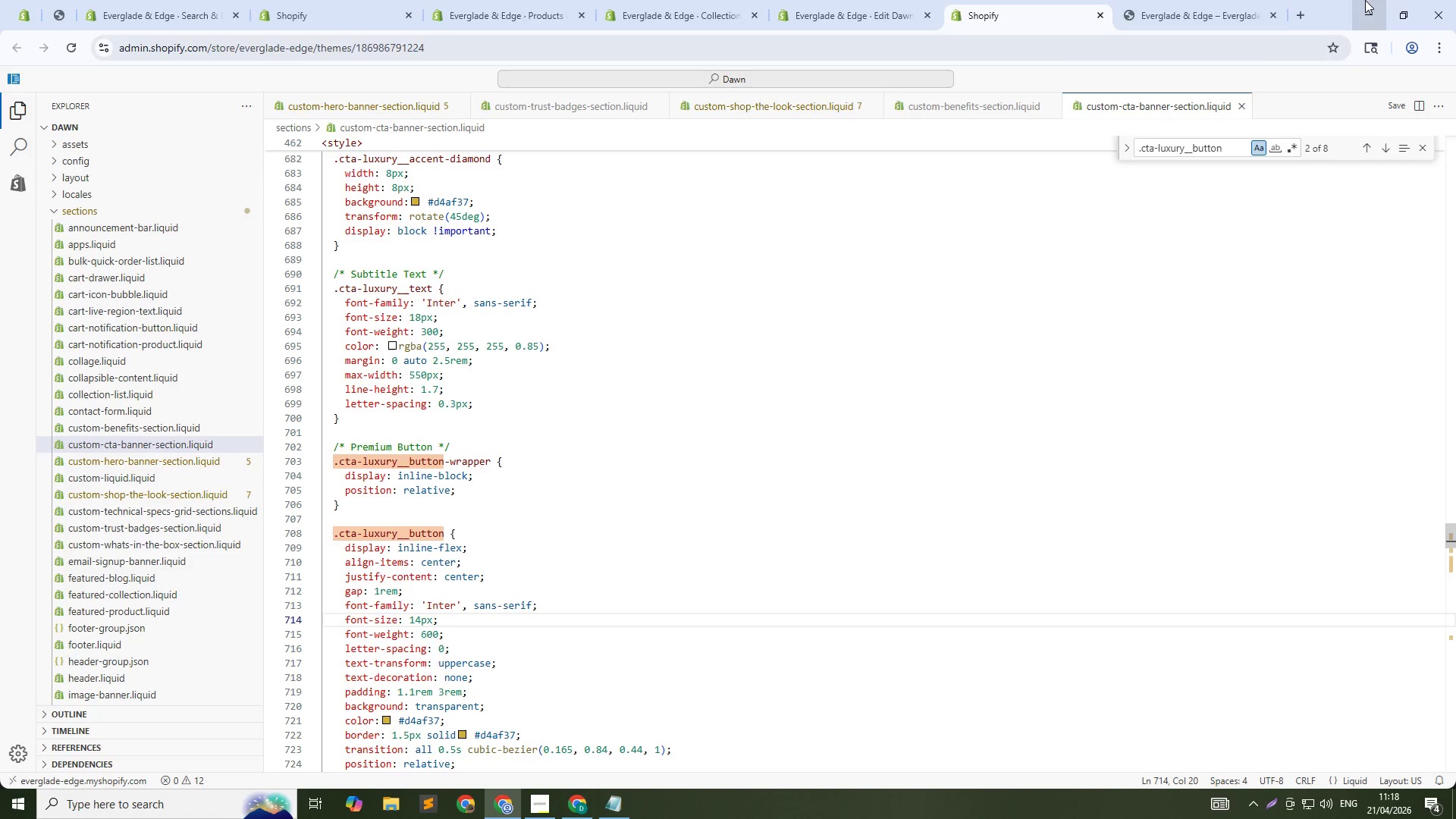 
left_click([1169, 0])
 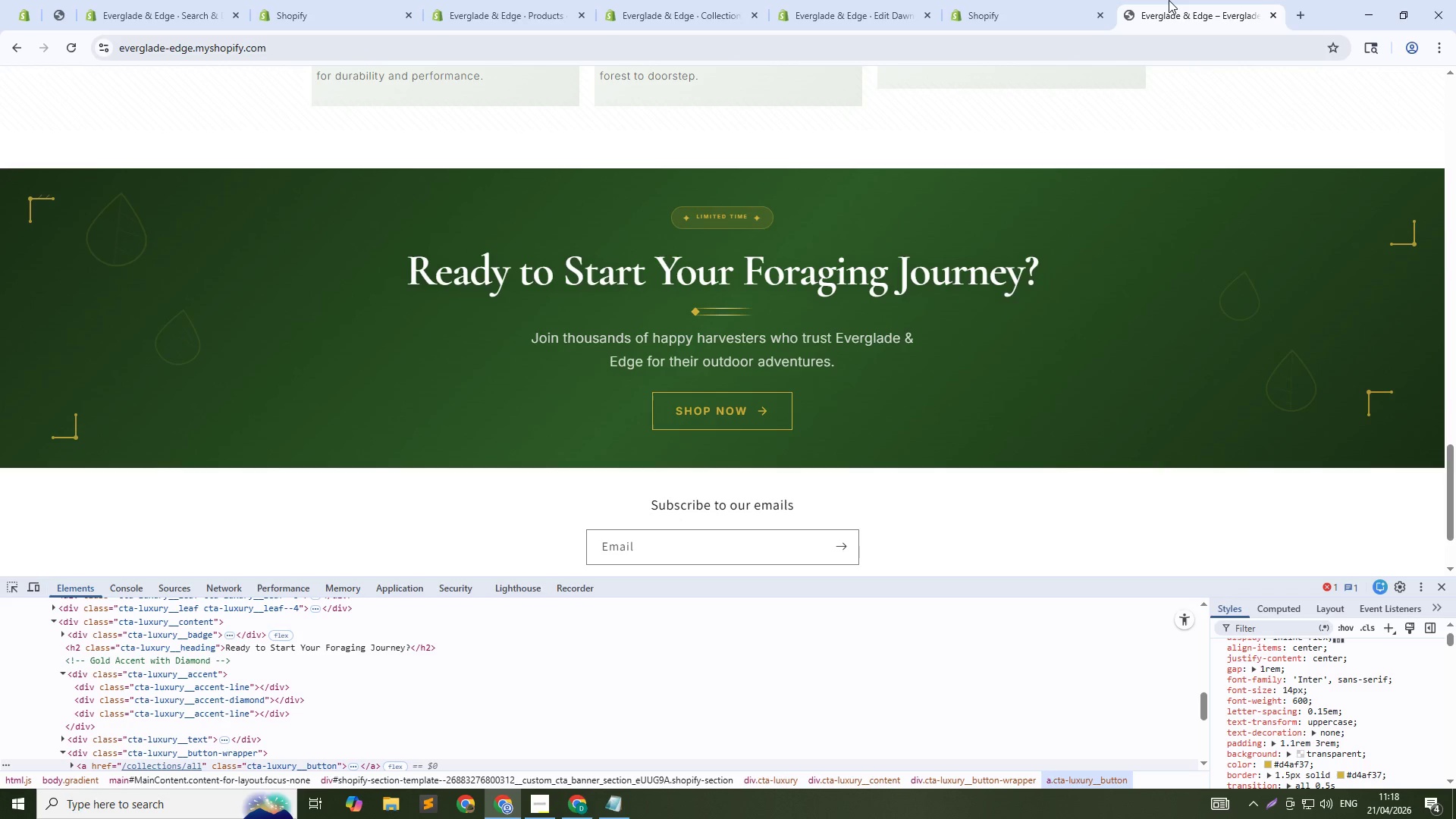 
key(Control+Shift+R)
 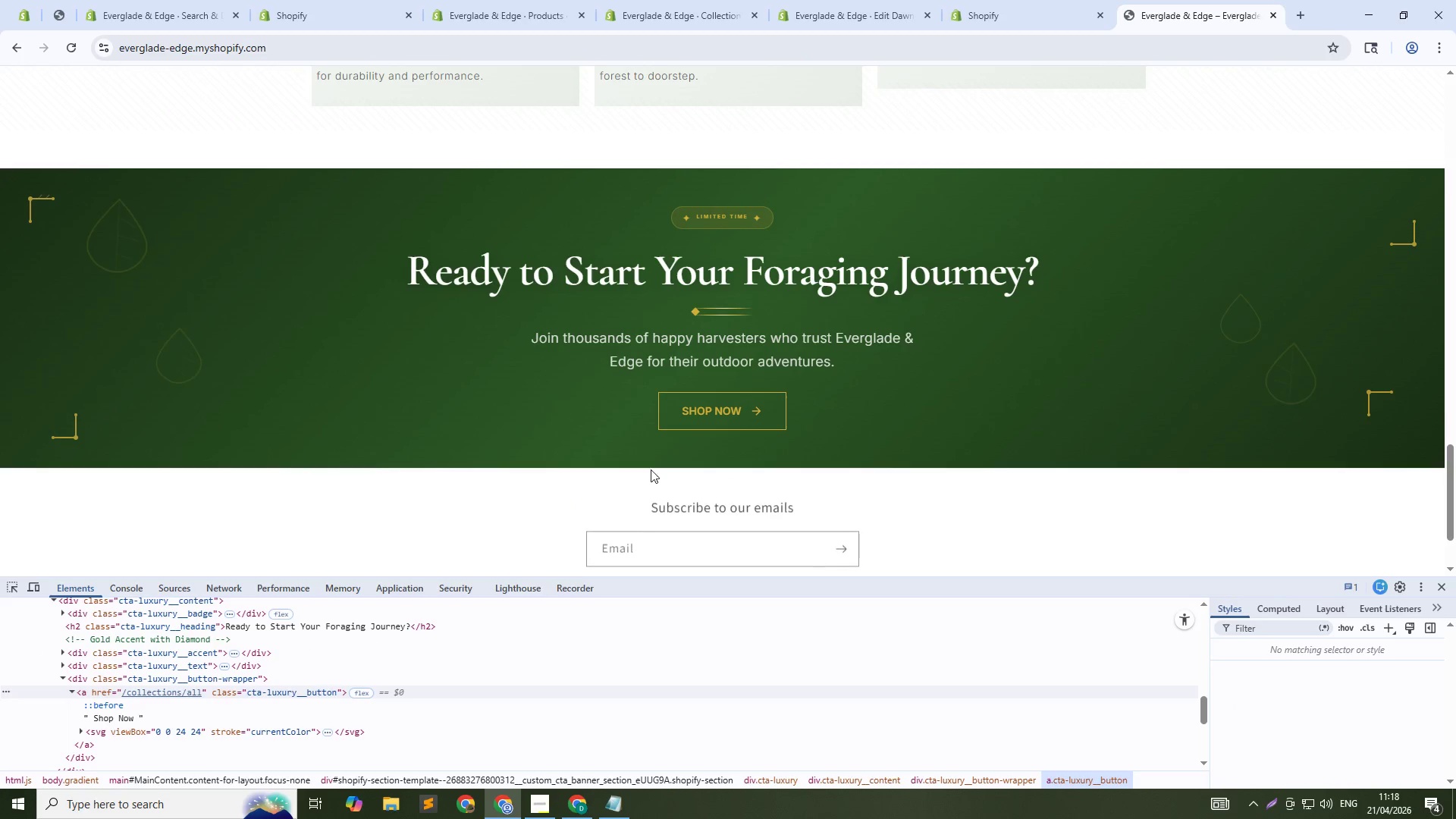 
wait(5.2)
 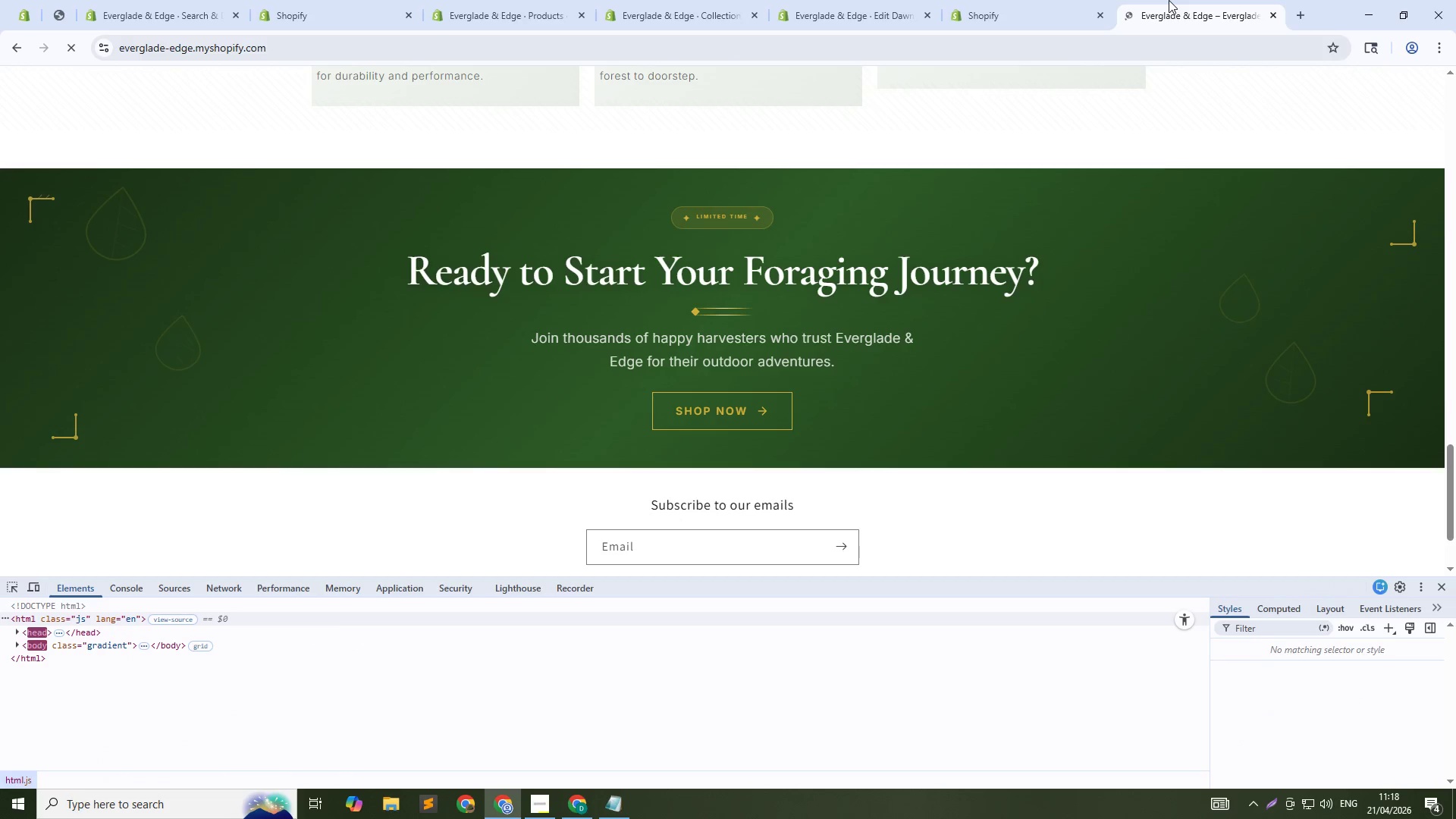 
left_click([31, 586])
 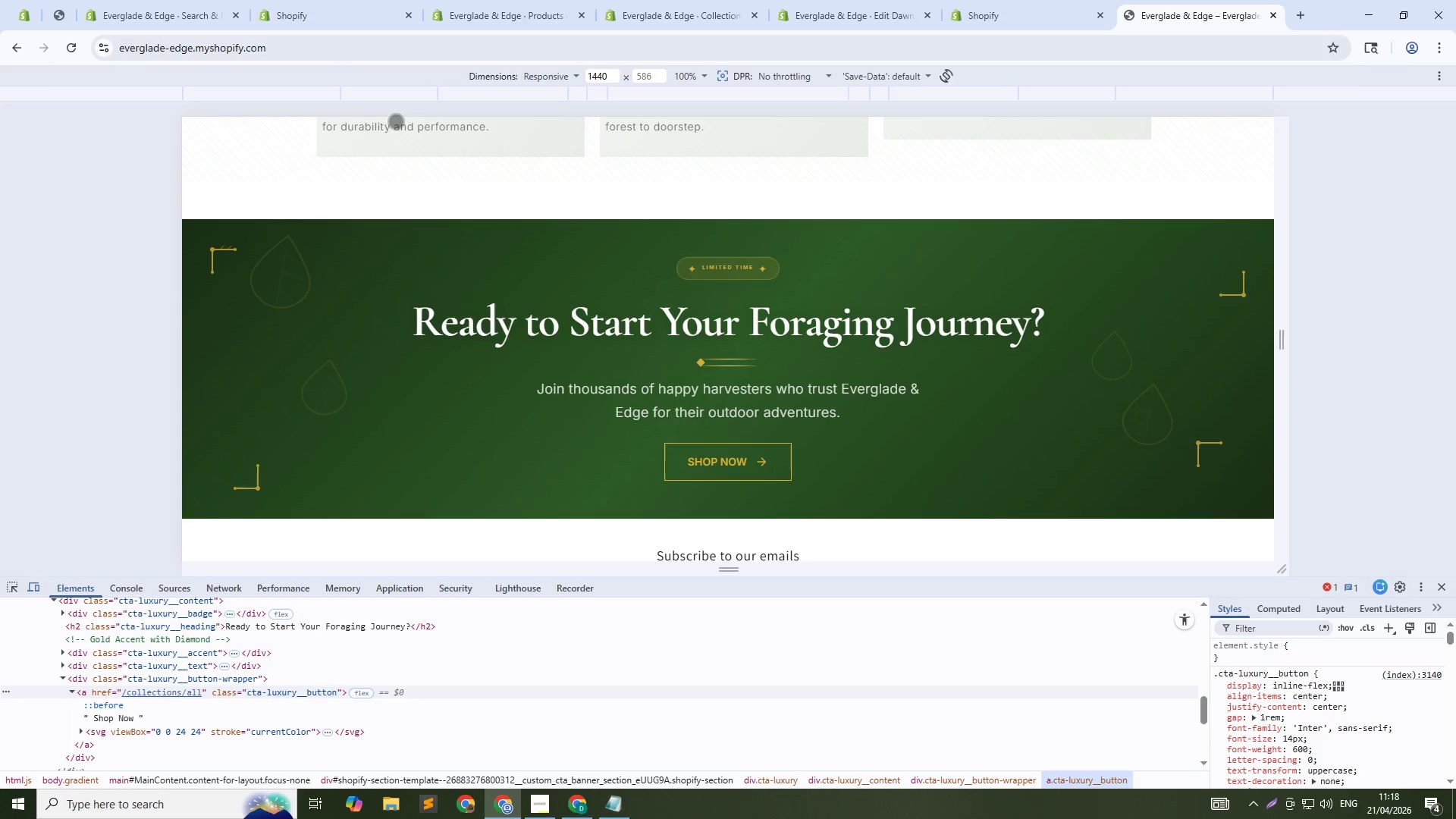 
left_click([393, 94])
 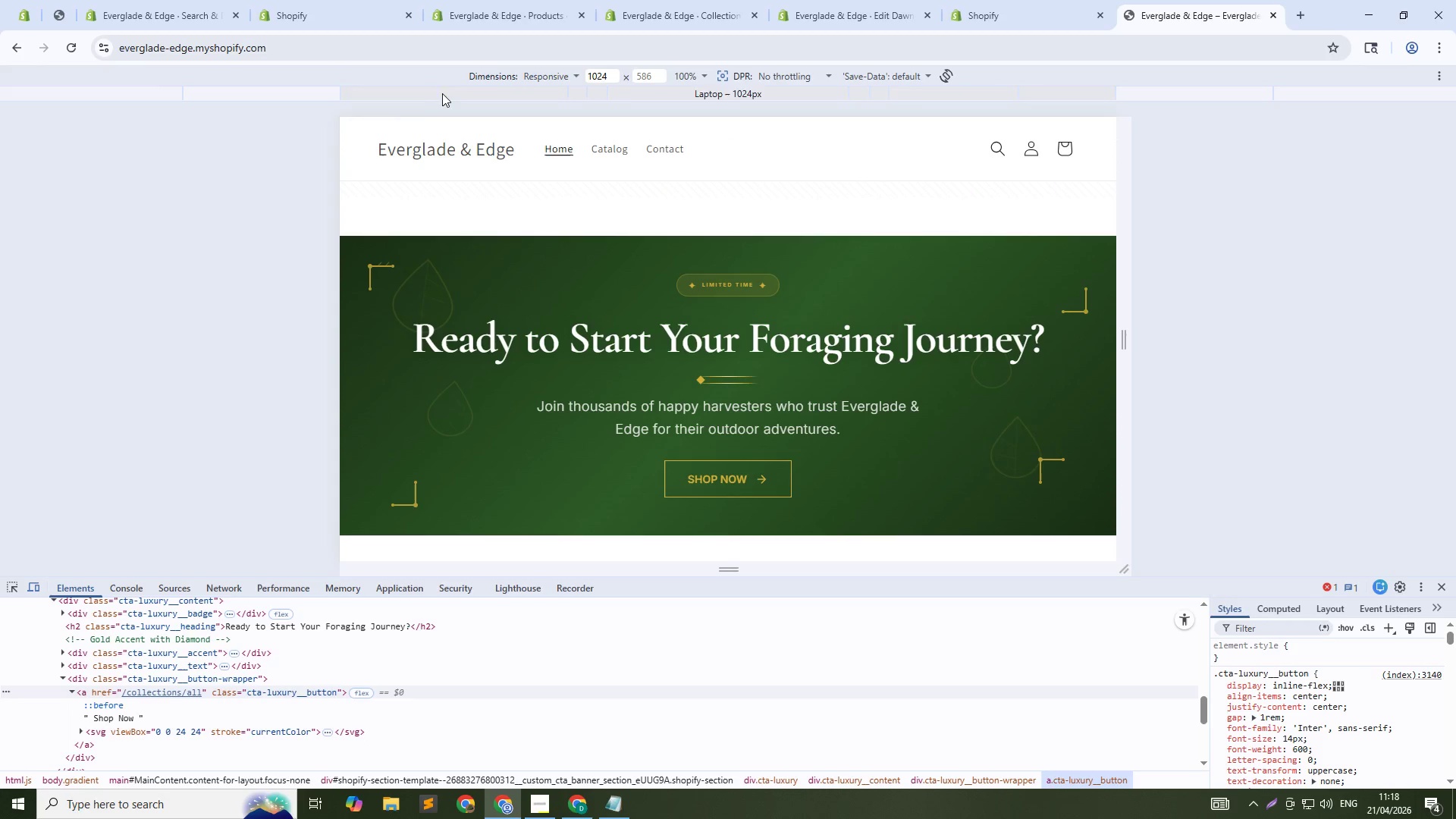 
left_click([465, 97])
 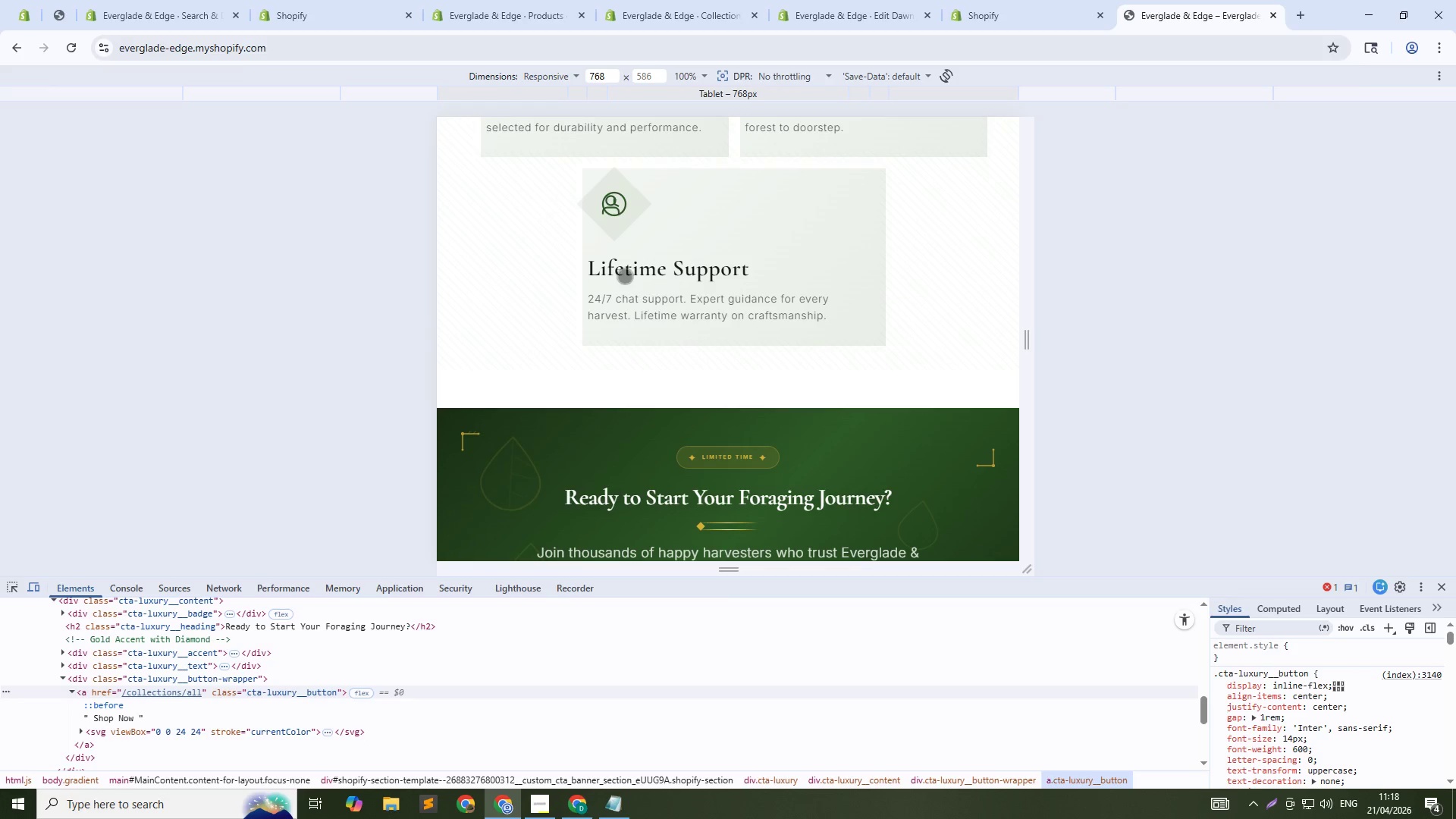 
scroll: coordinate [648, 312], scroll_direction: down, amount: 3.0
 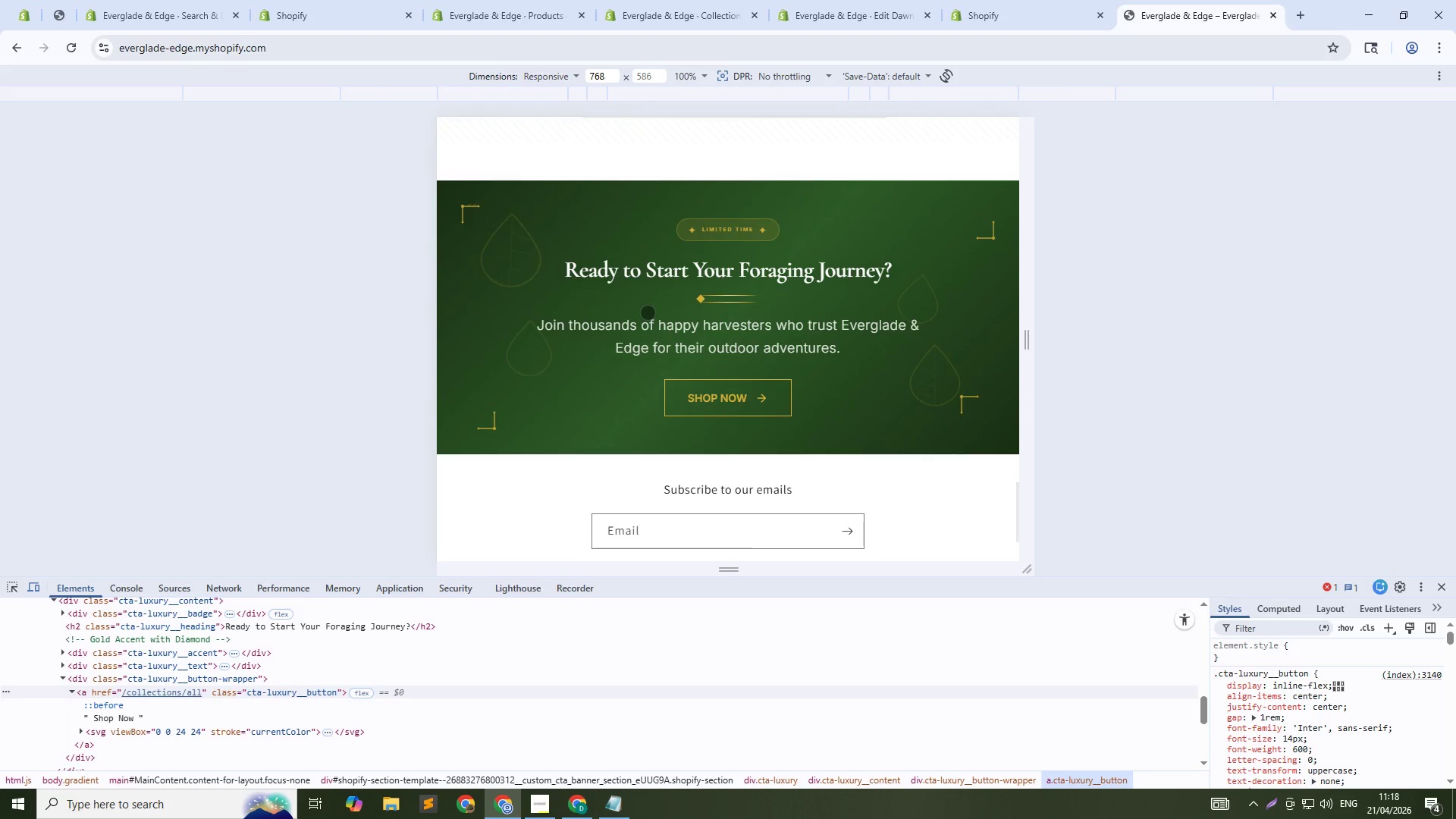 
scroll: coordinate [648, 312], scroll_direction: up, amount: 1.0
 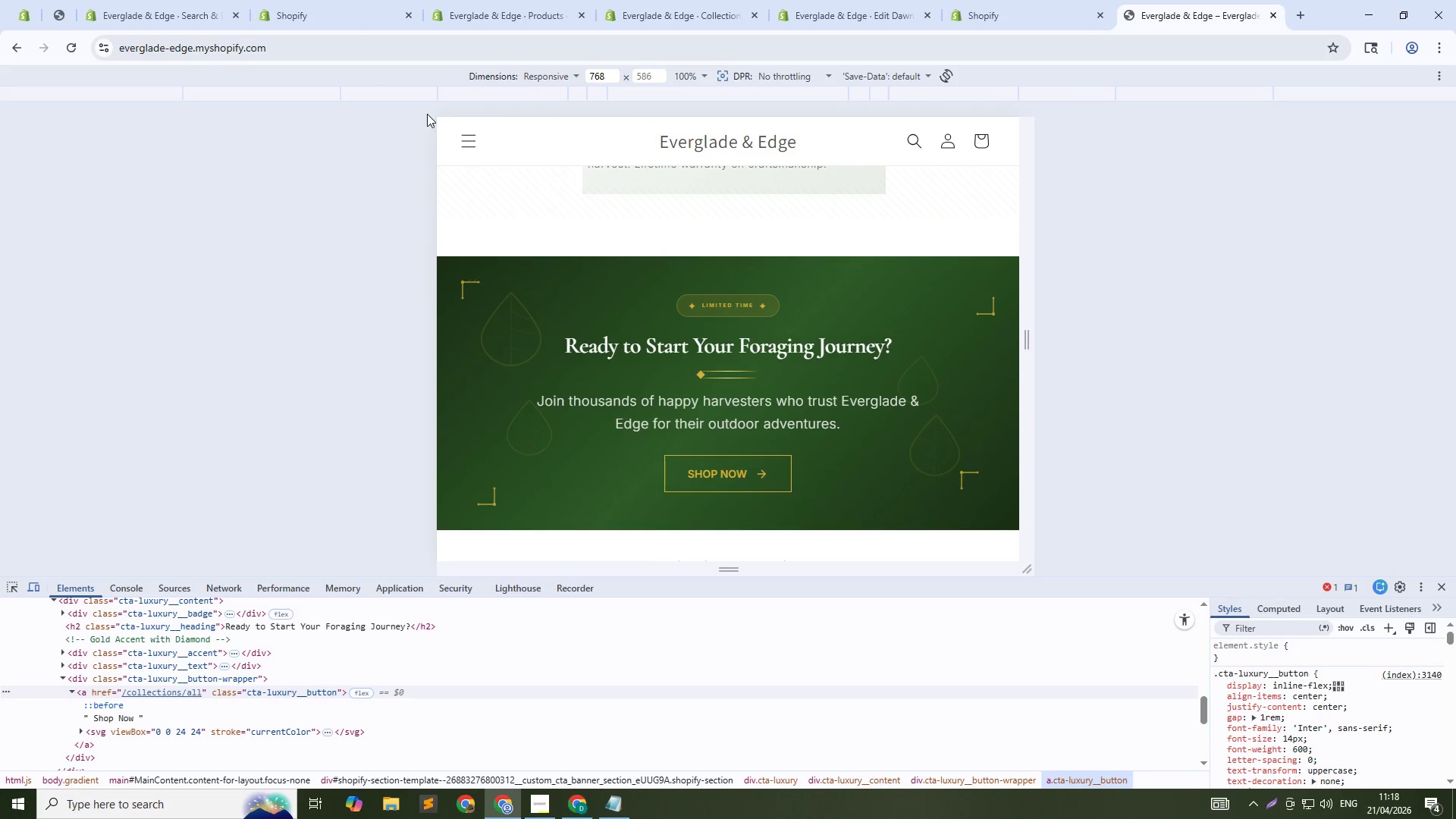 
left_click([406, 99])
 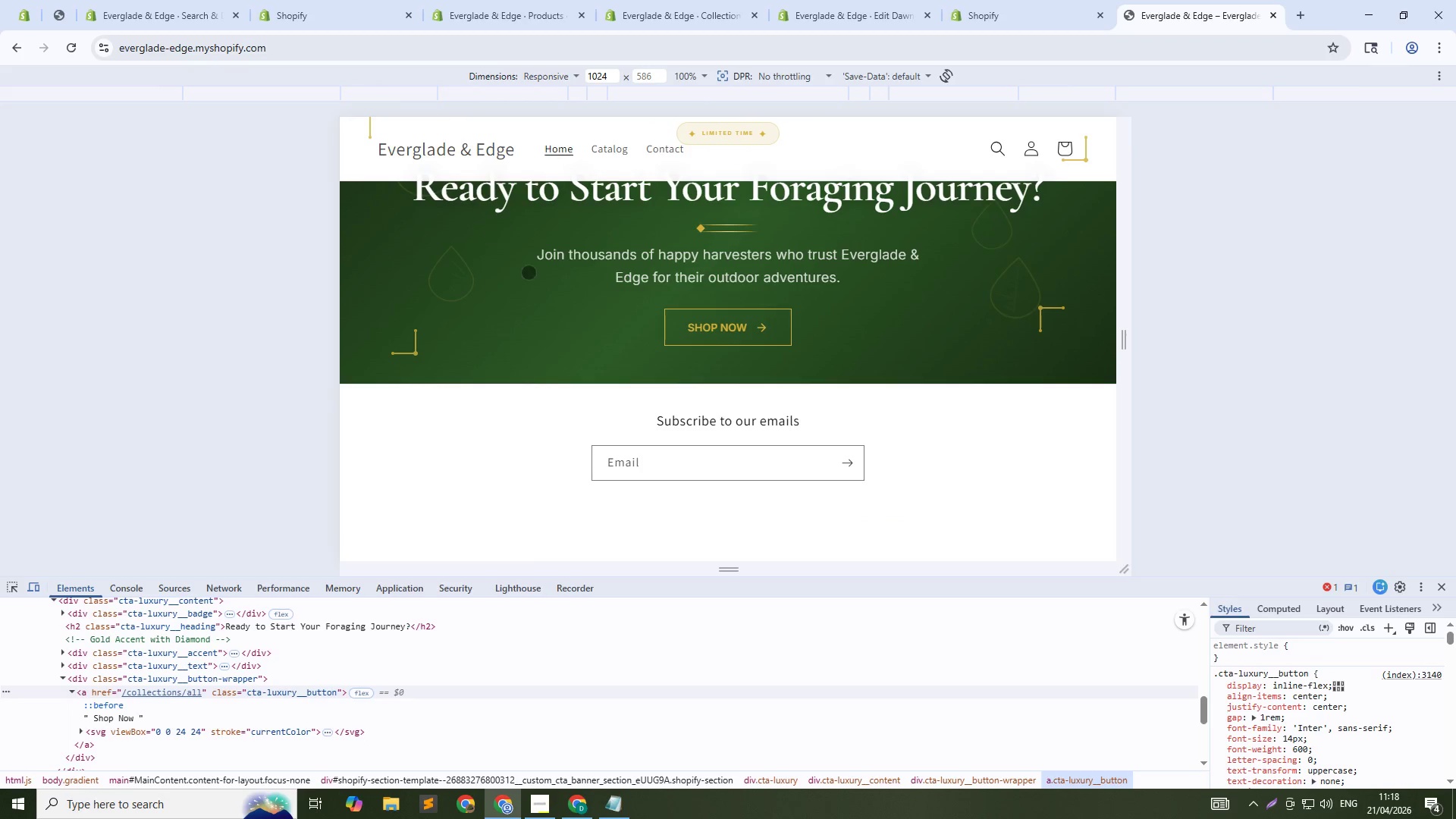 
scroll: coordinate [595, 373], scroll_direction: up, amount: 2.0
 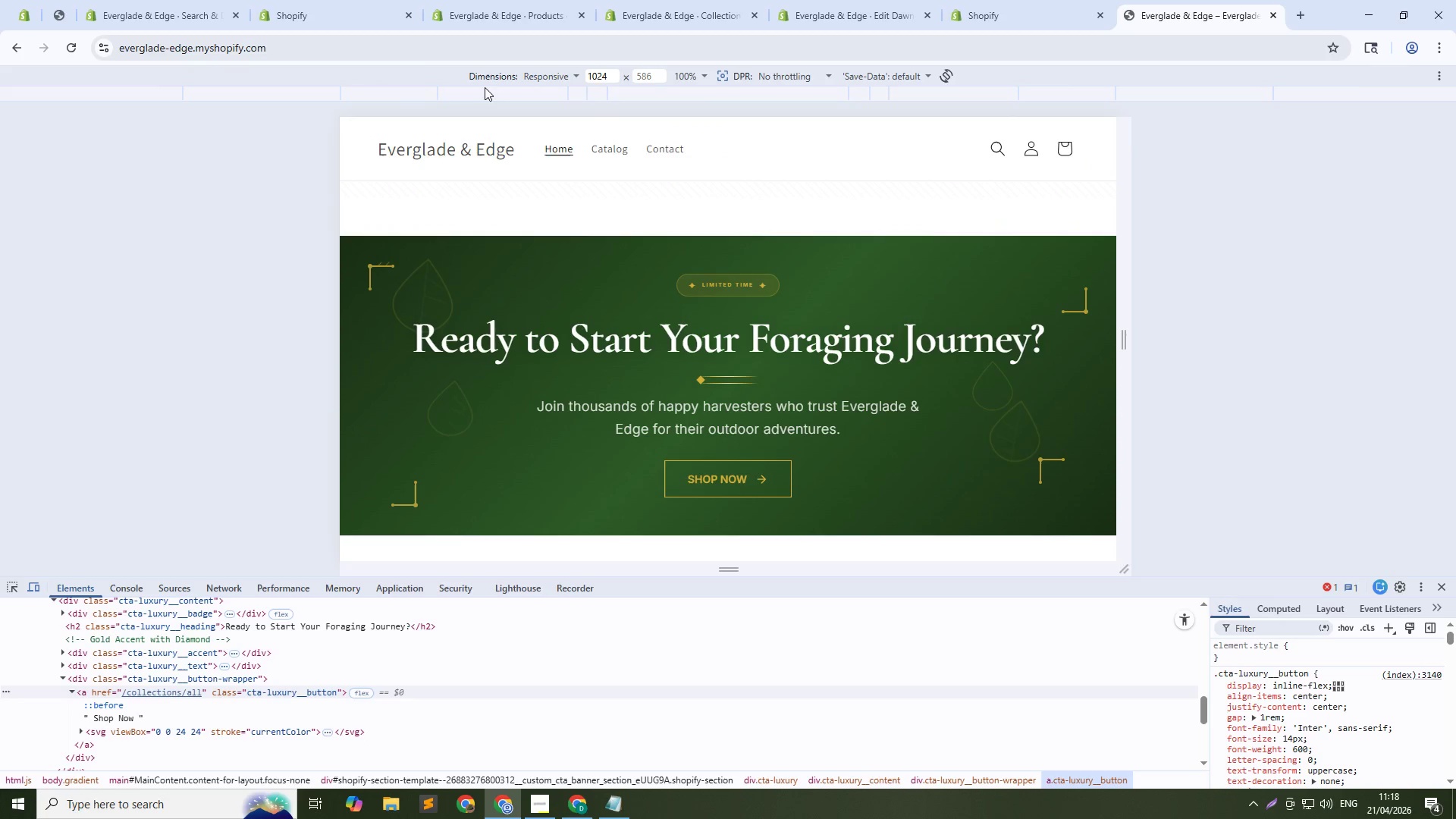 
left_click([450, 93])
 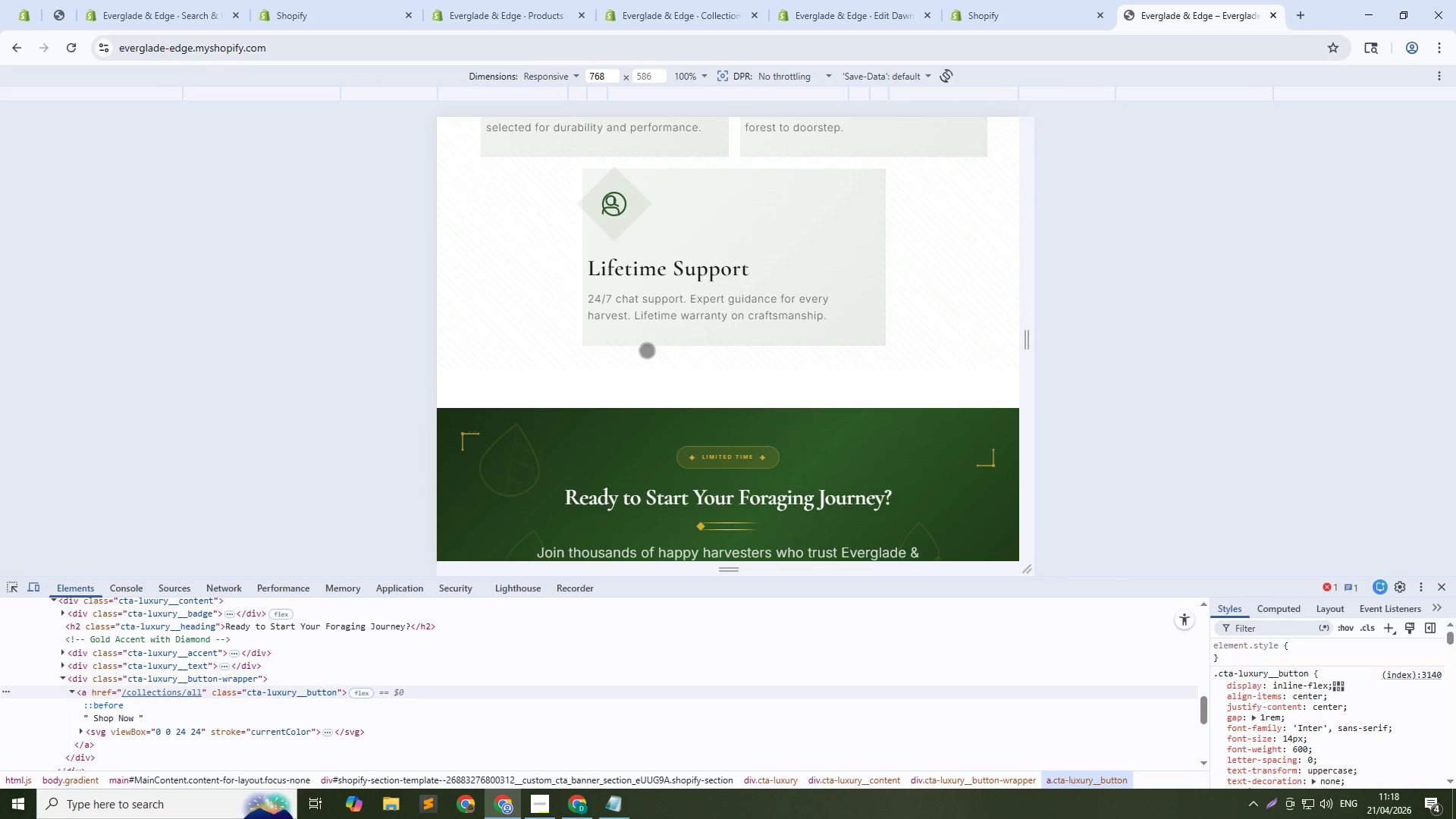 
scroll: coordinate [662, 405], scroll_direction: down, amount: 3.0
 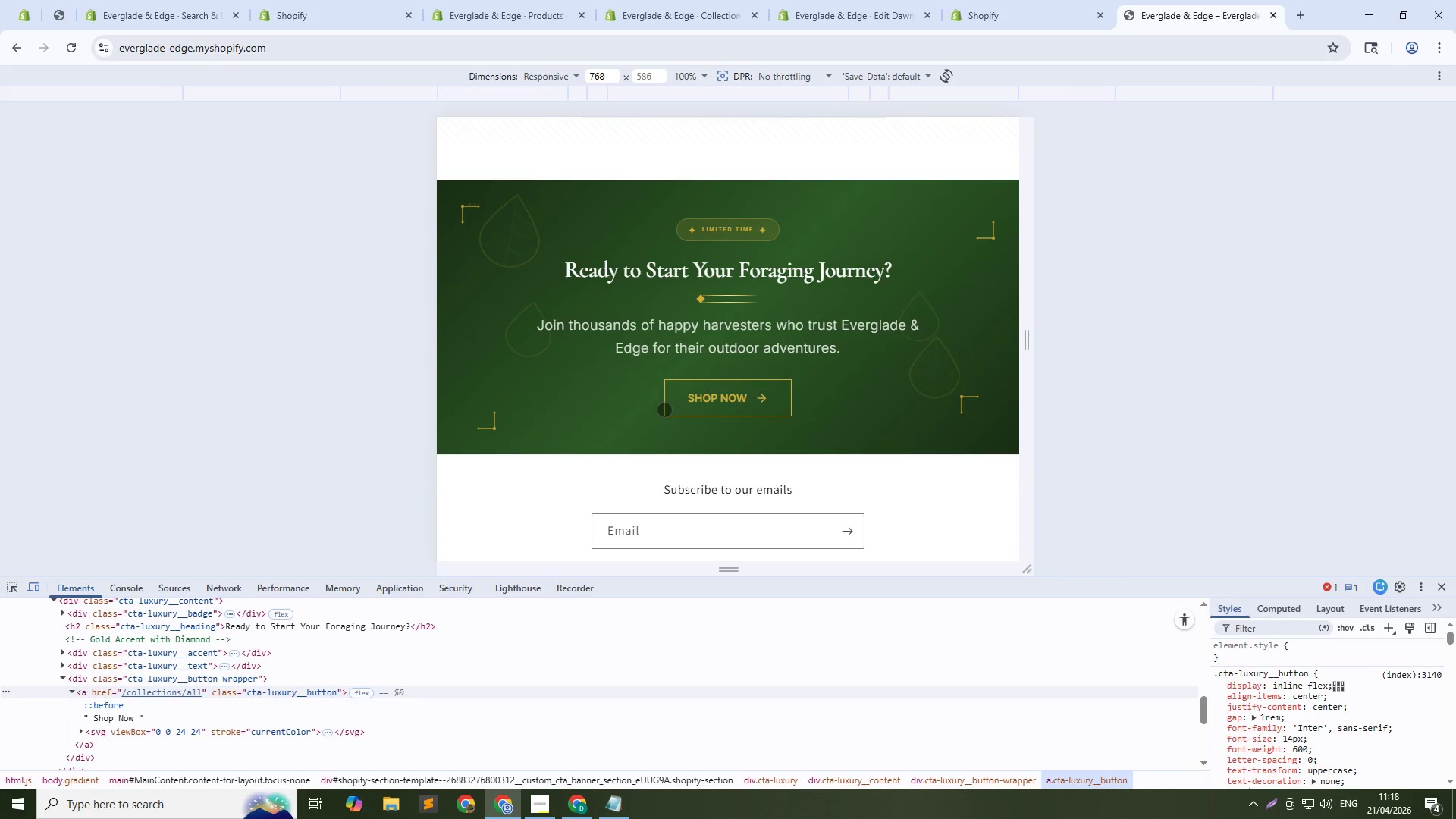 
key(Control+Shift+C)
 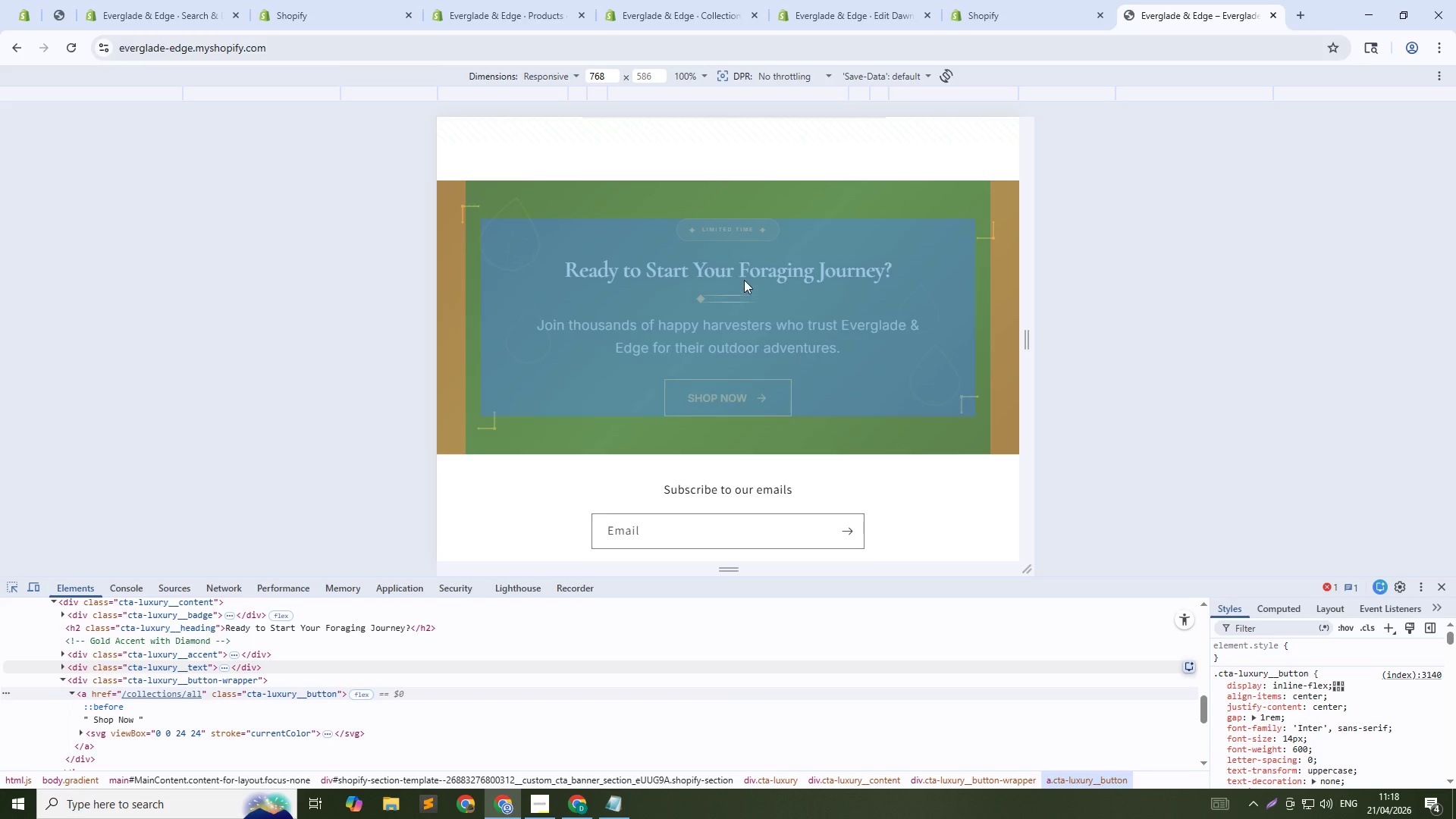 
left_click([752, 277])
 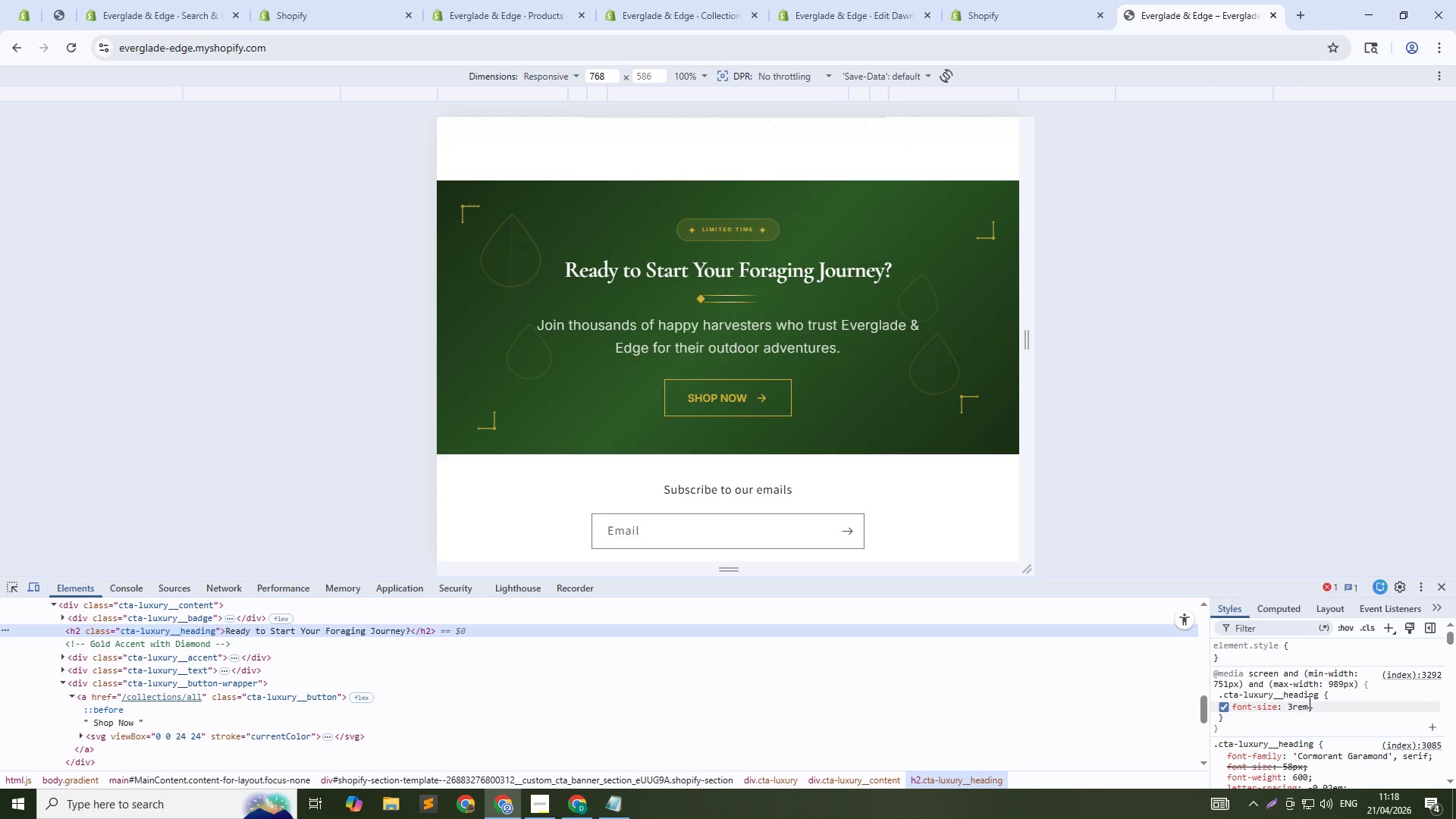 
left_click([1296, 708])
 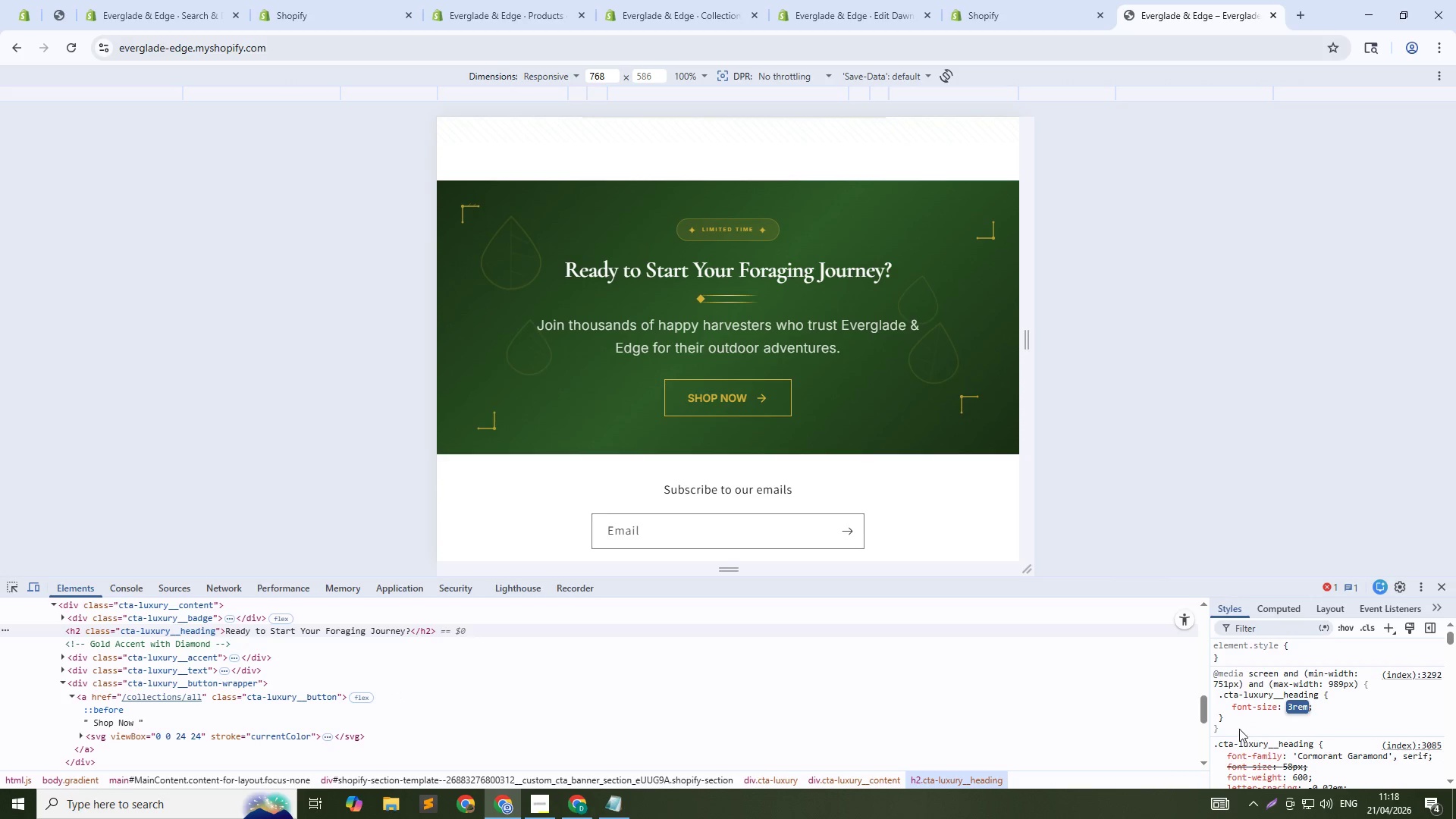 
left_click([1230, 709])
 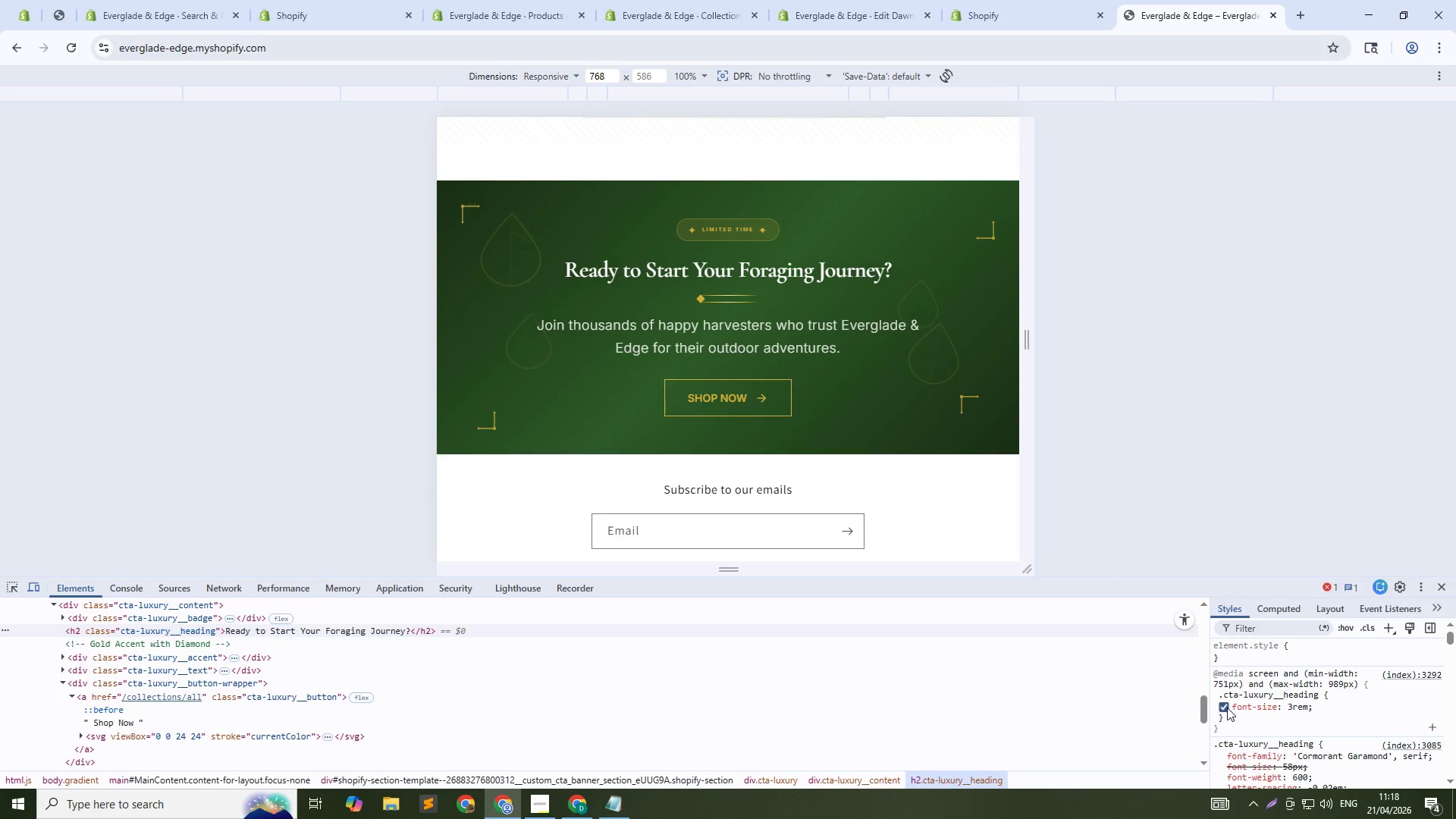 
left_click([1226, 708])
 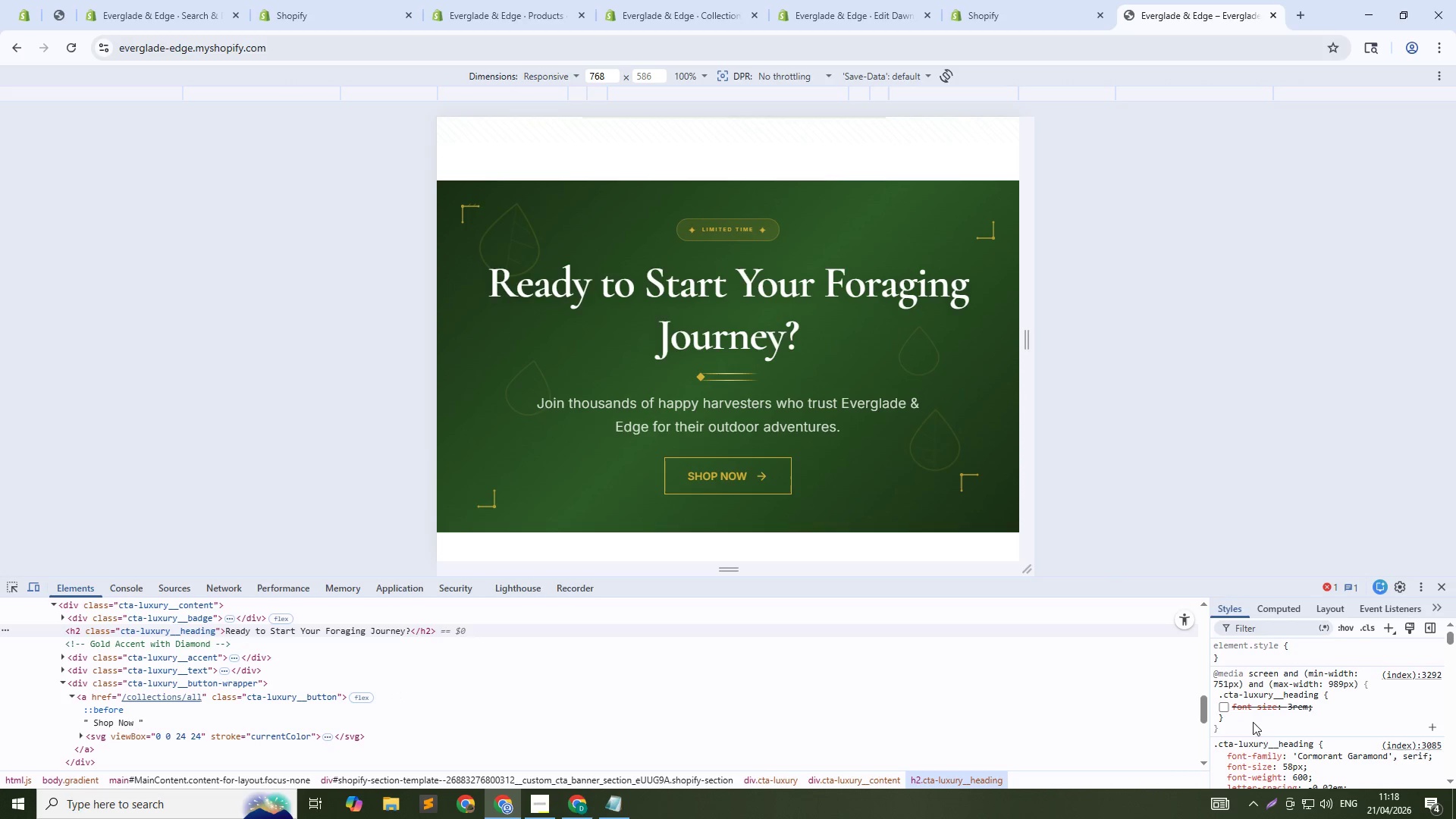 
left_click([1290, 767])
 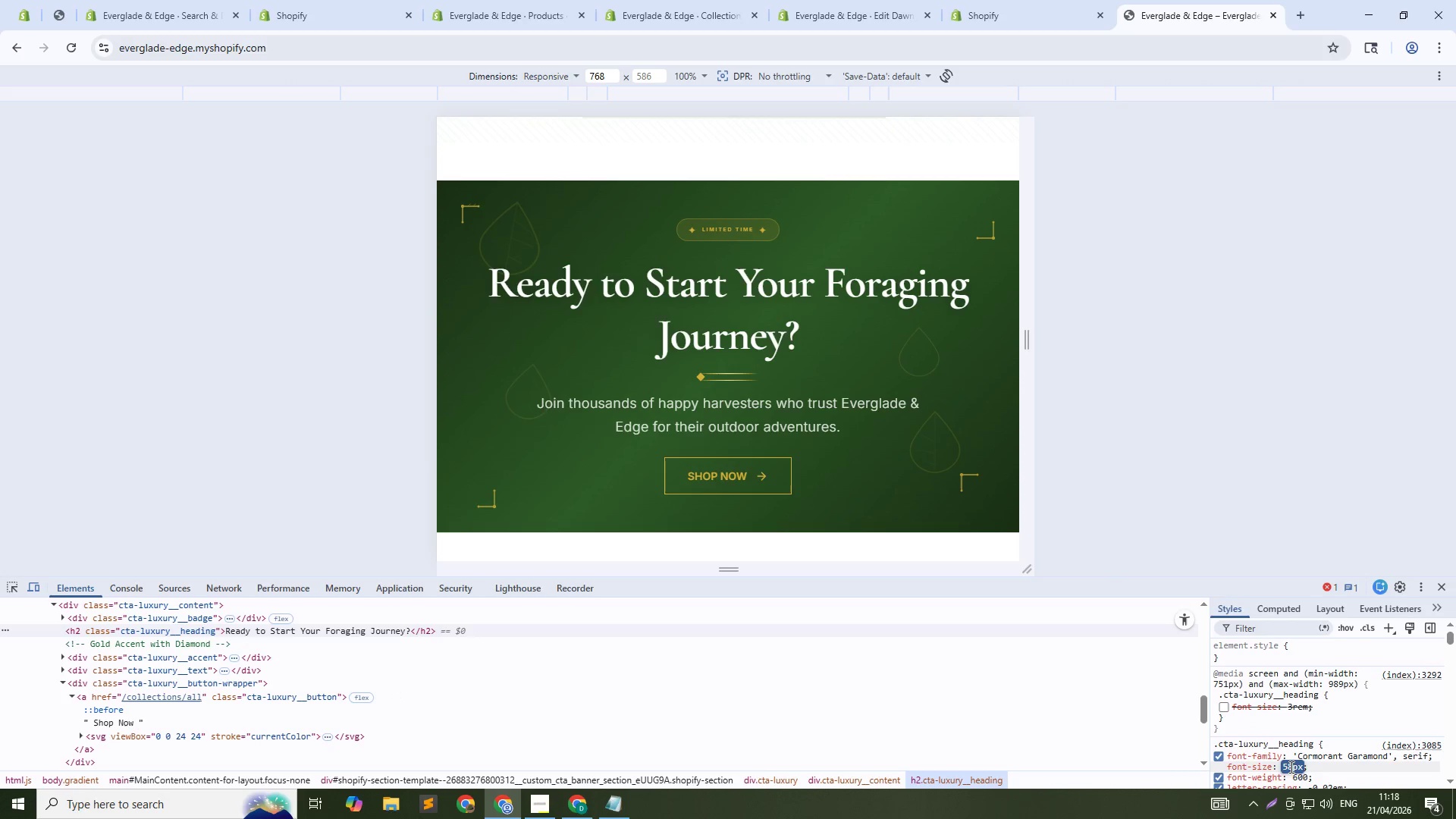 
key(Shift+ShiftRight)
 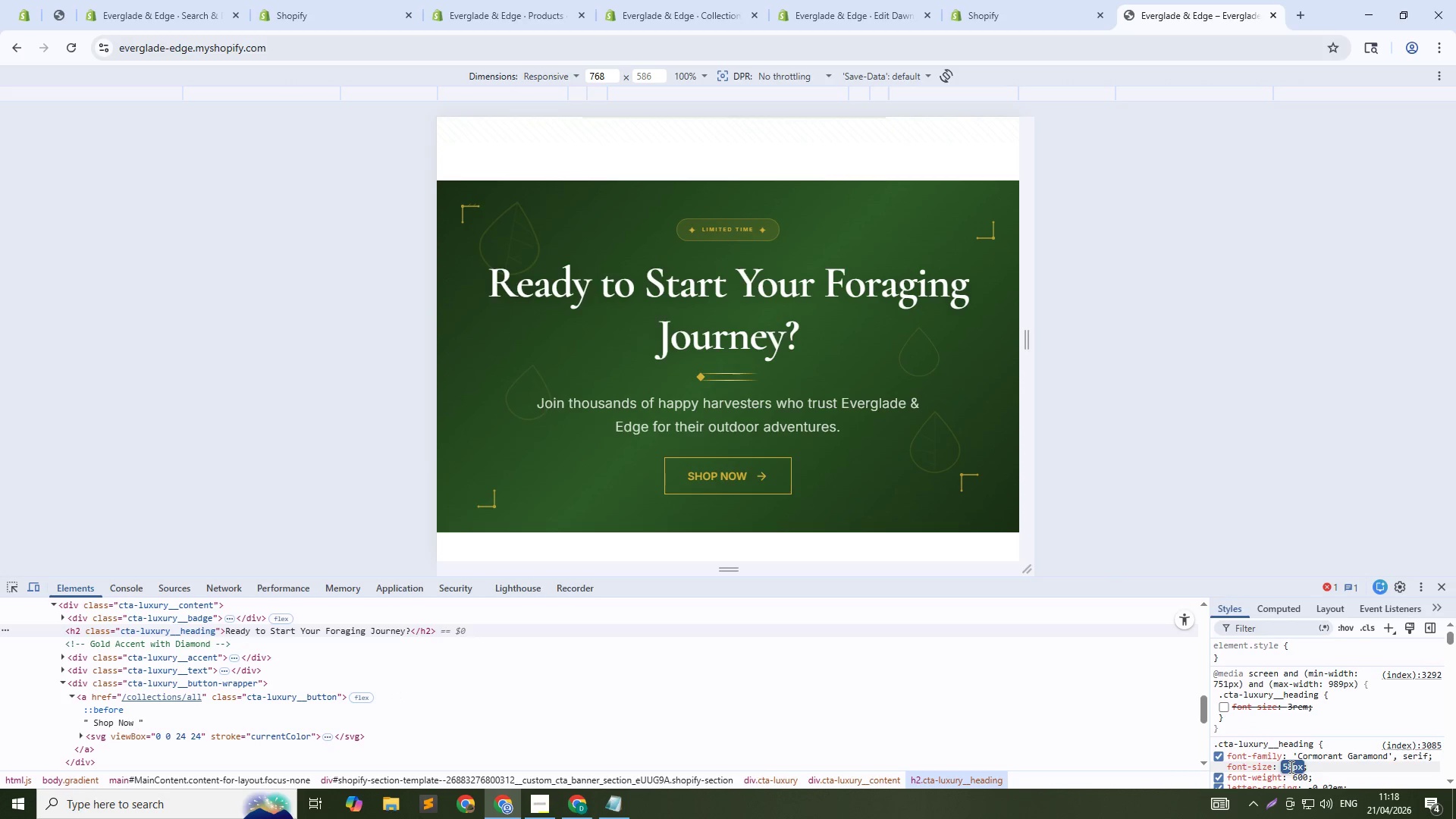 
key(Shift+ArrowDown)
 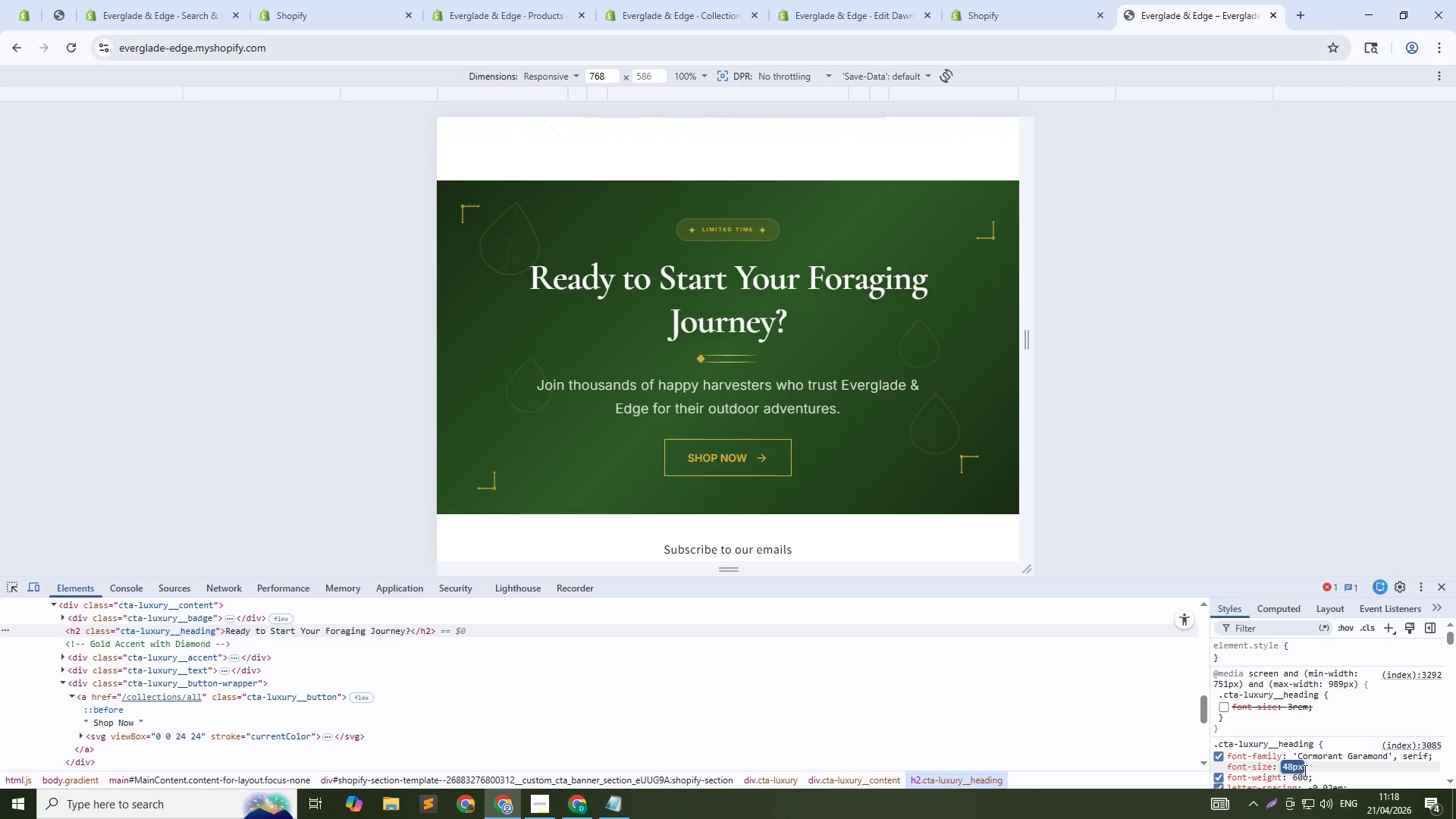 
key(ArrowDown)
 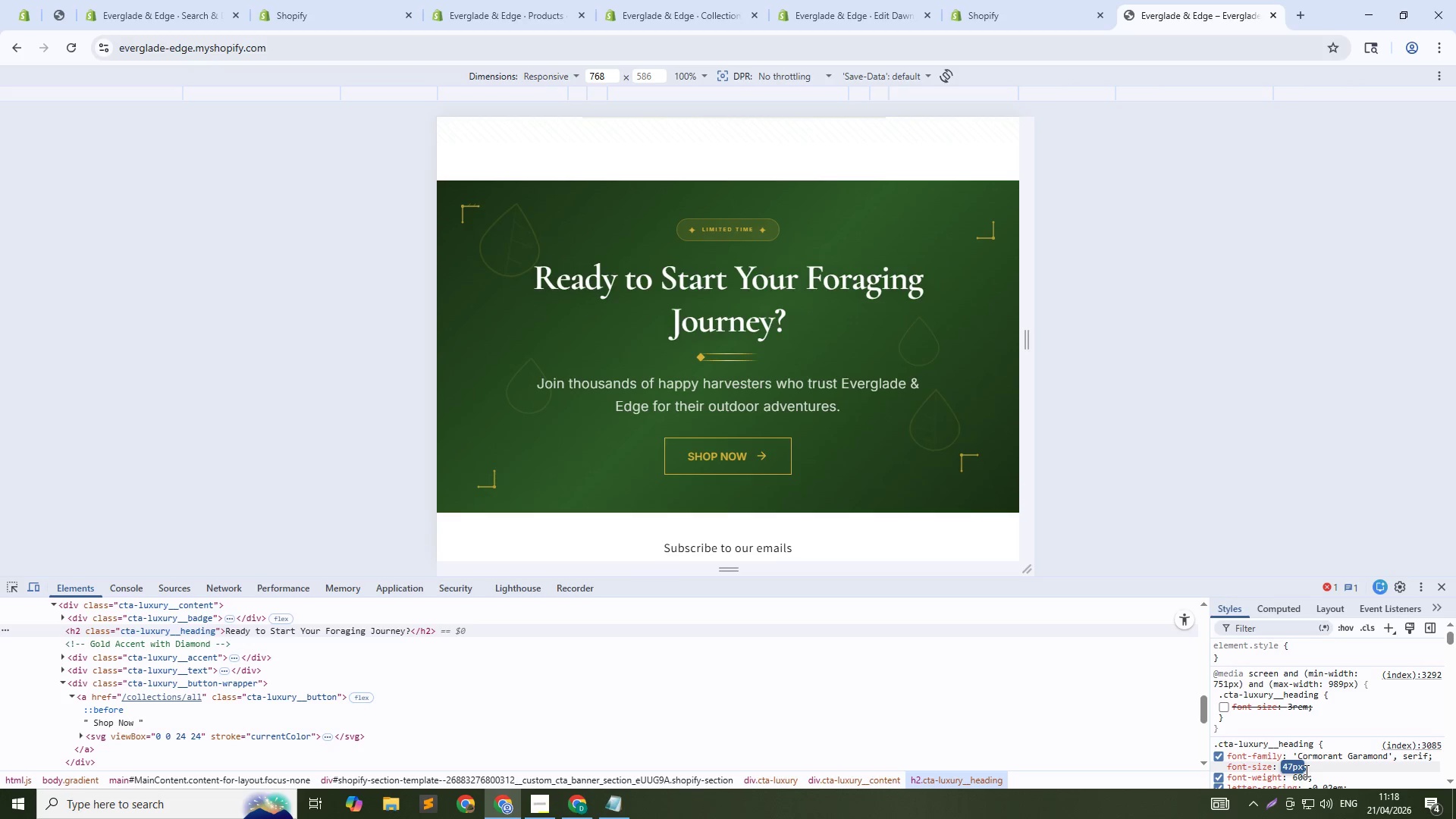 
key(ArrowDown)
 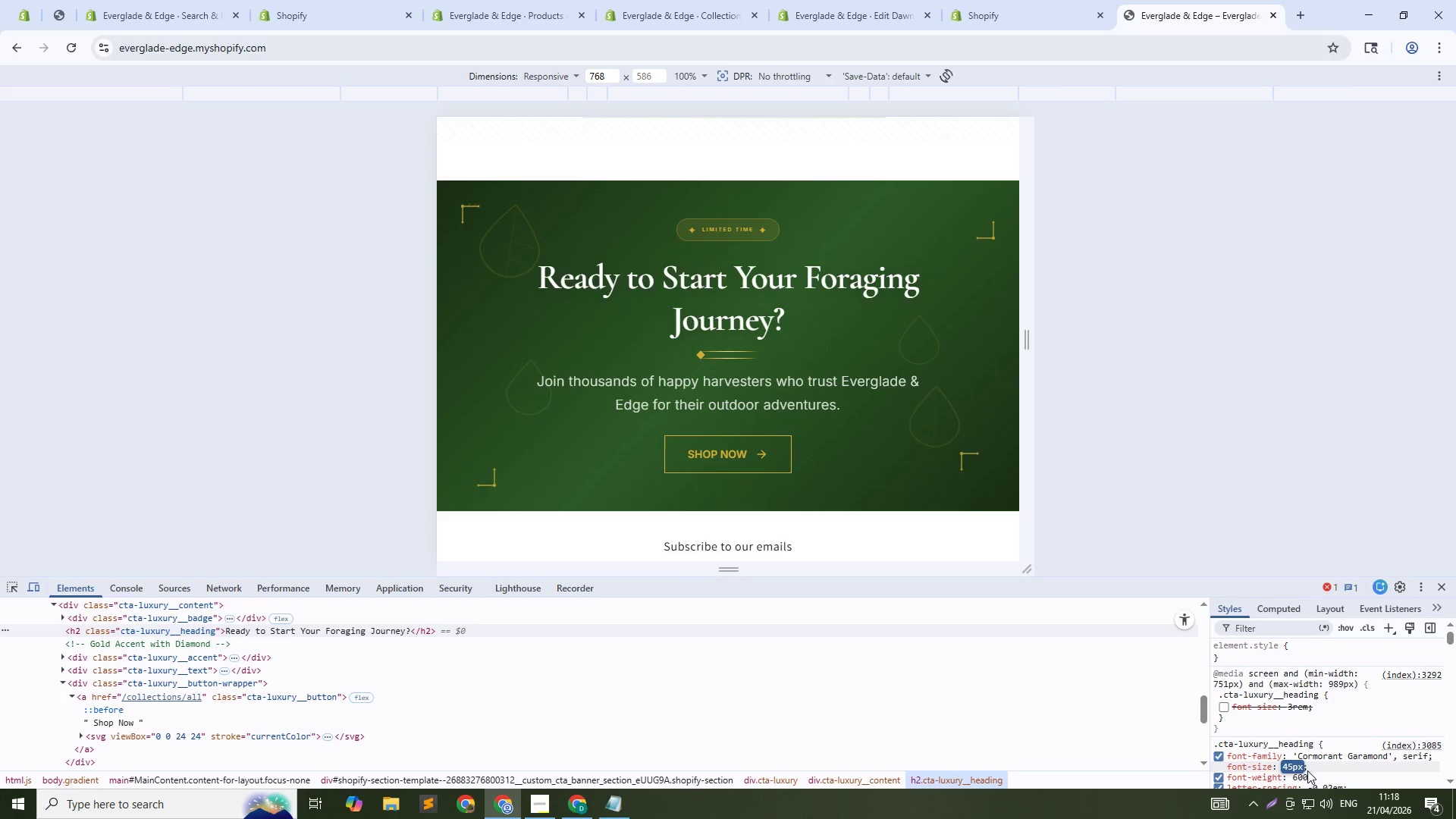 
key(ArrowDown)
 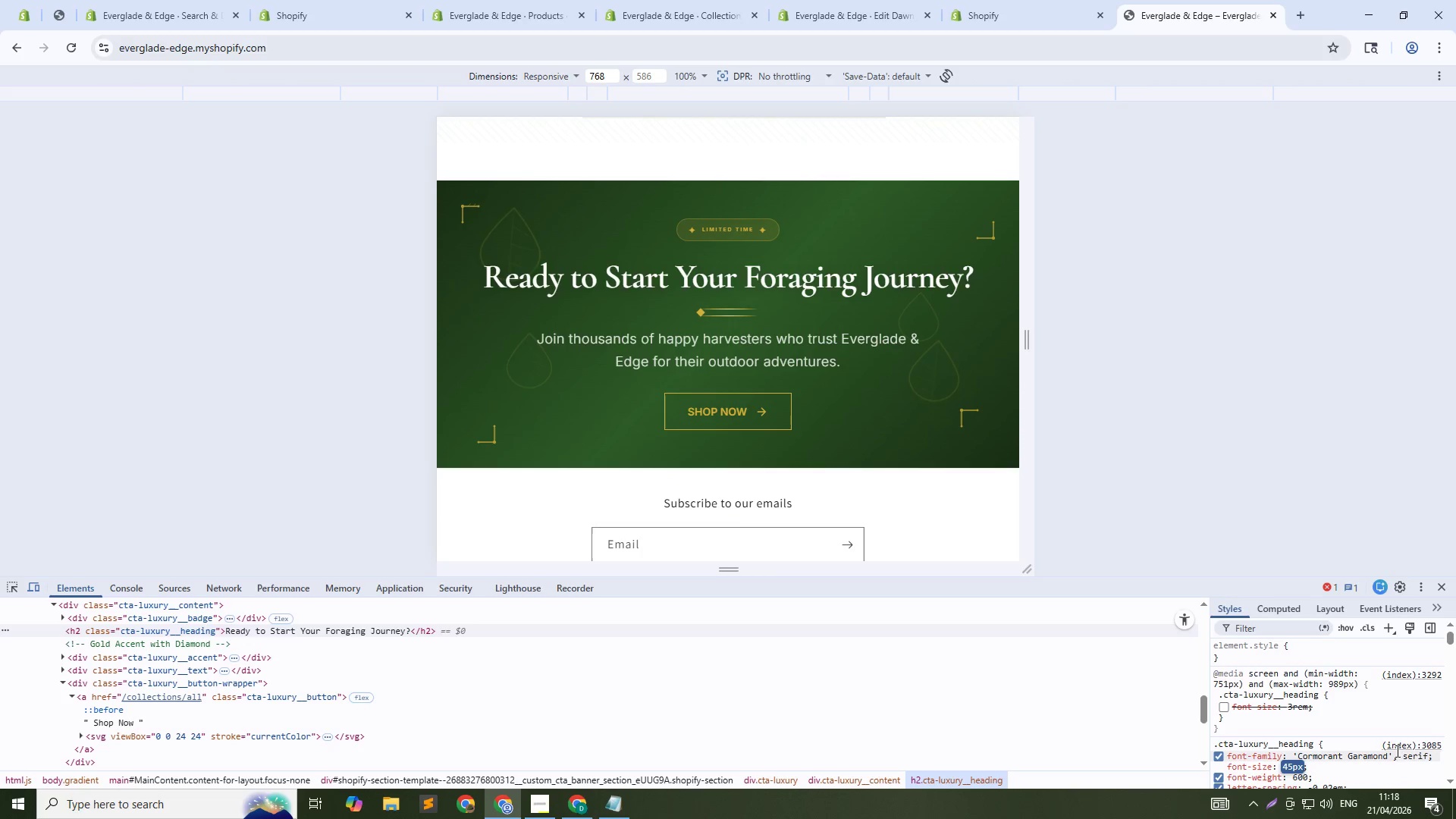 
key(ArrowDown)
 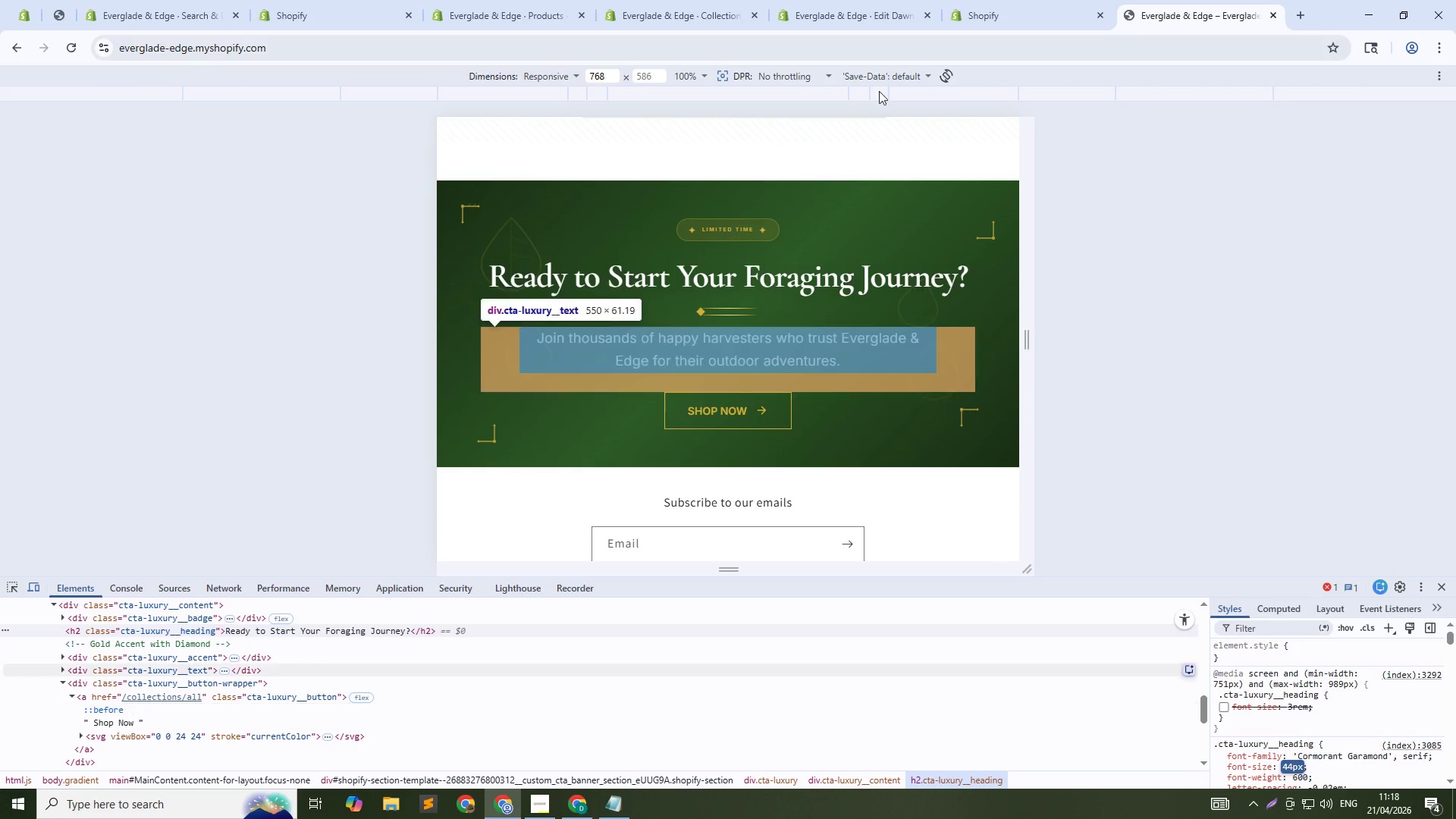 
left_click([997, 0])
 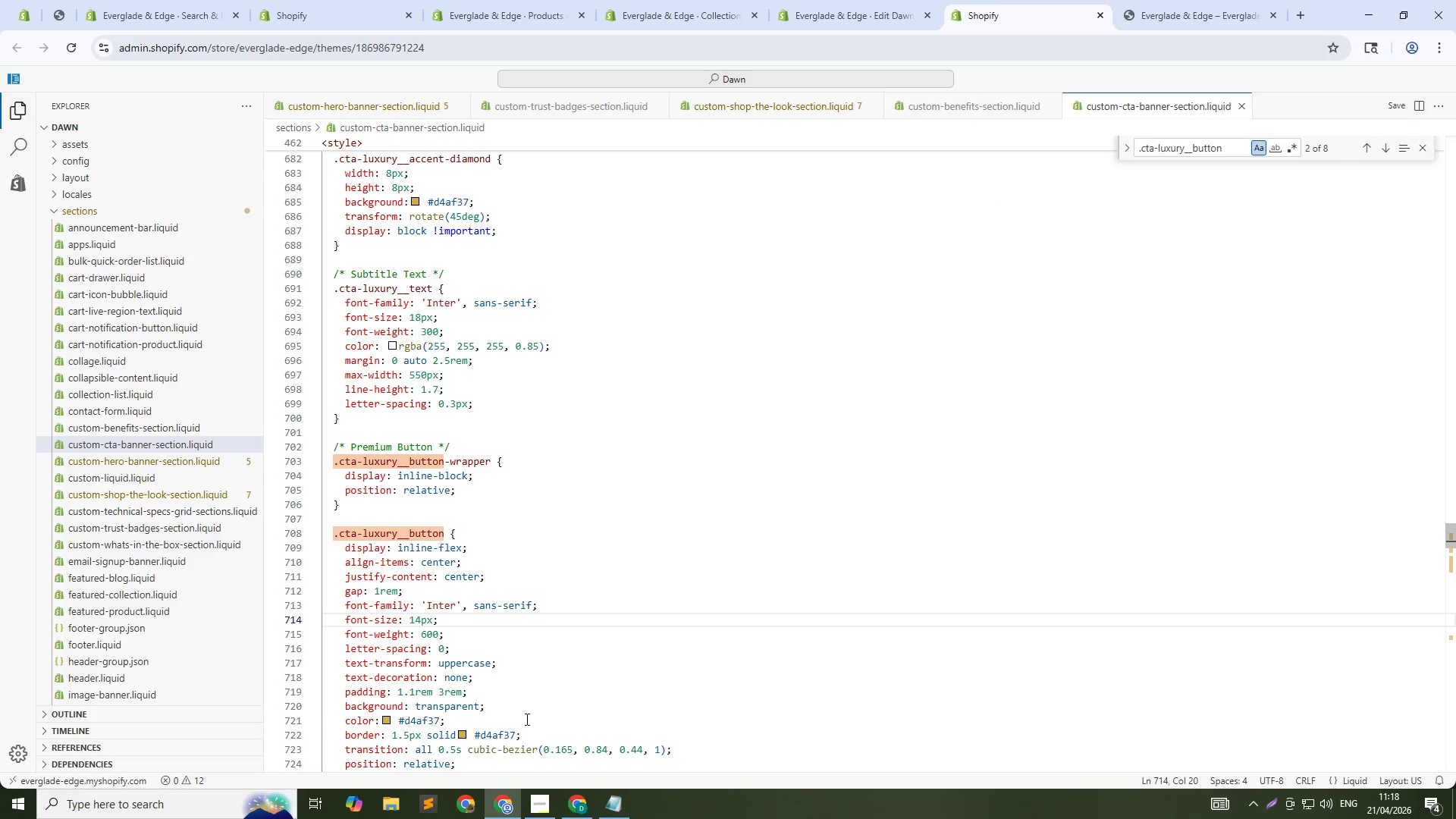 
scroll: coordinate [672, 611], scroll_direction: down, amount: 63.0
 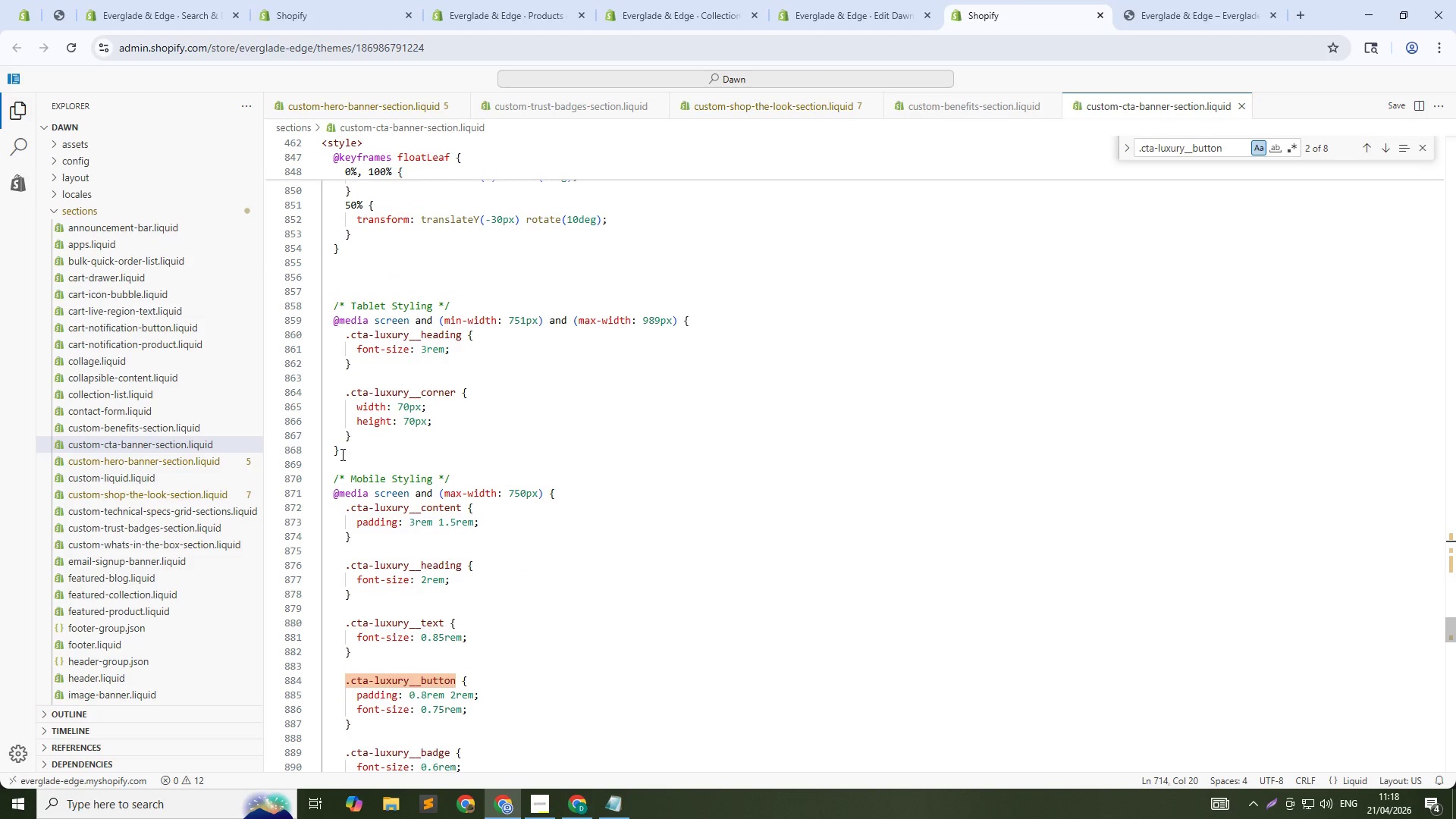 
left_click_drag(start_coordinate=[341, 454], to_coordinate=[317, 298])
 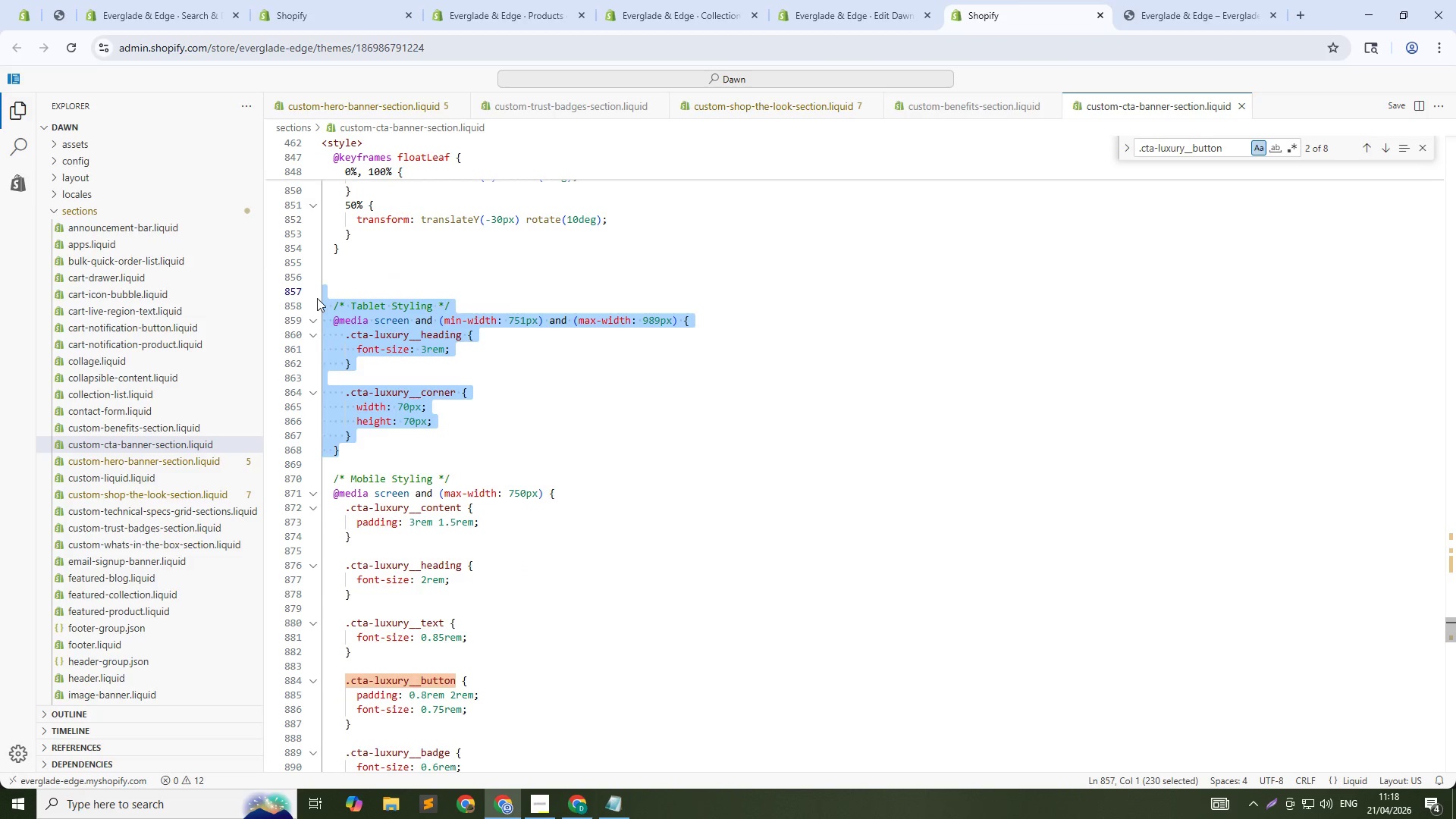 
key(Backspace)
type(@media ())
 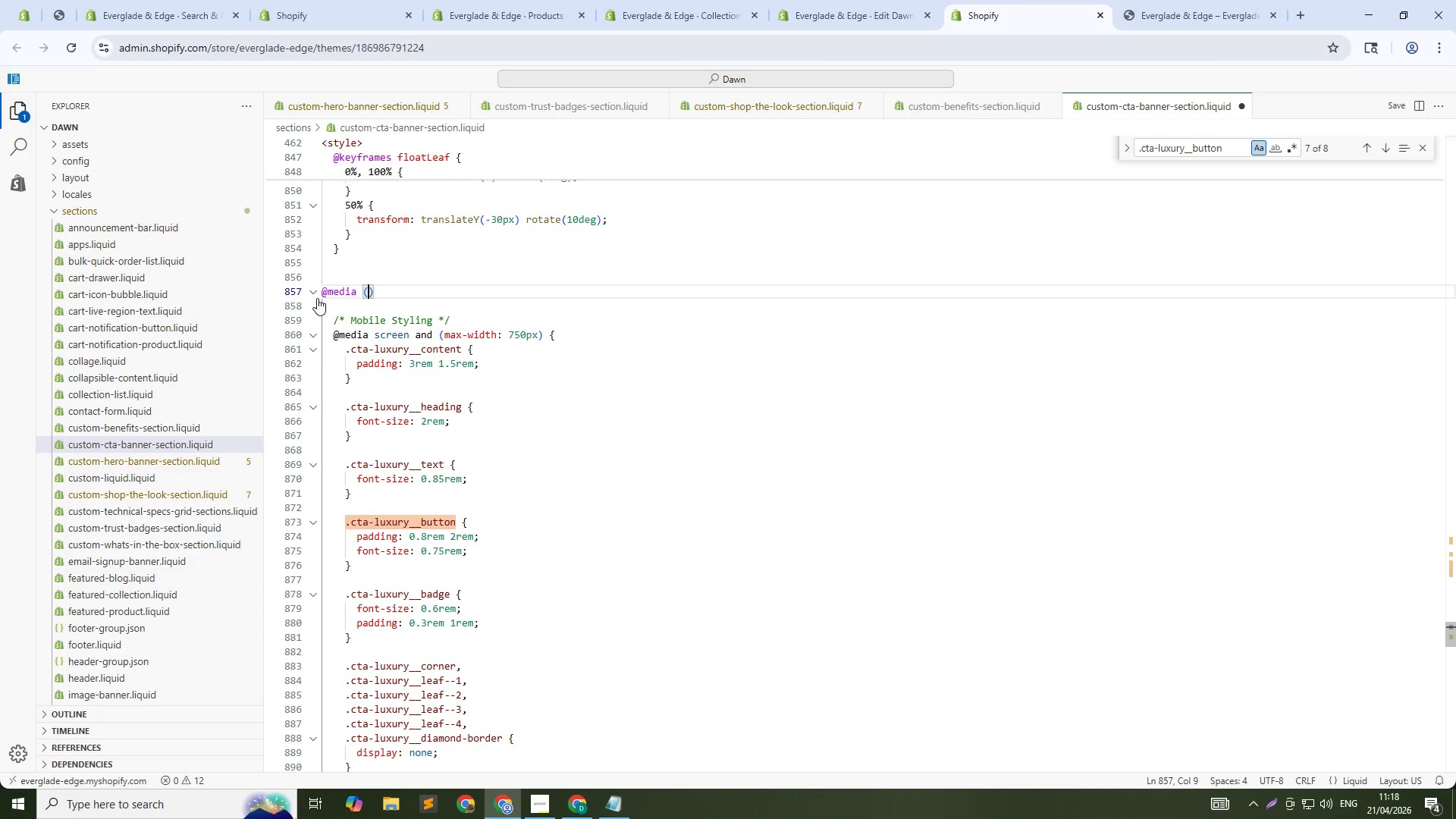 
 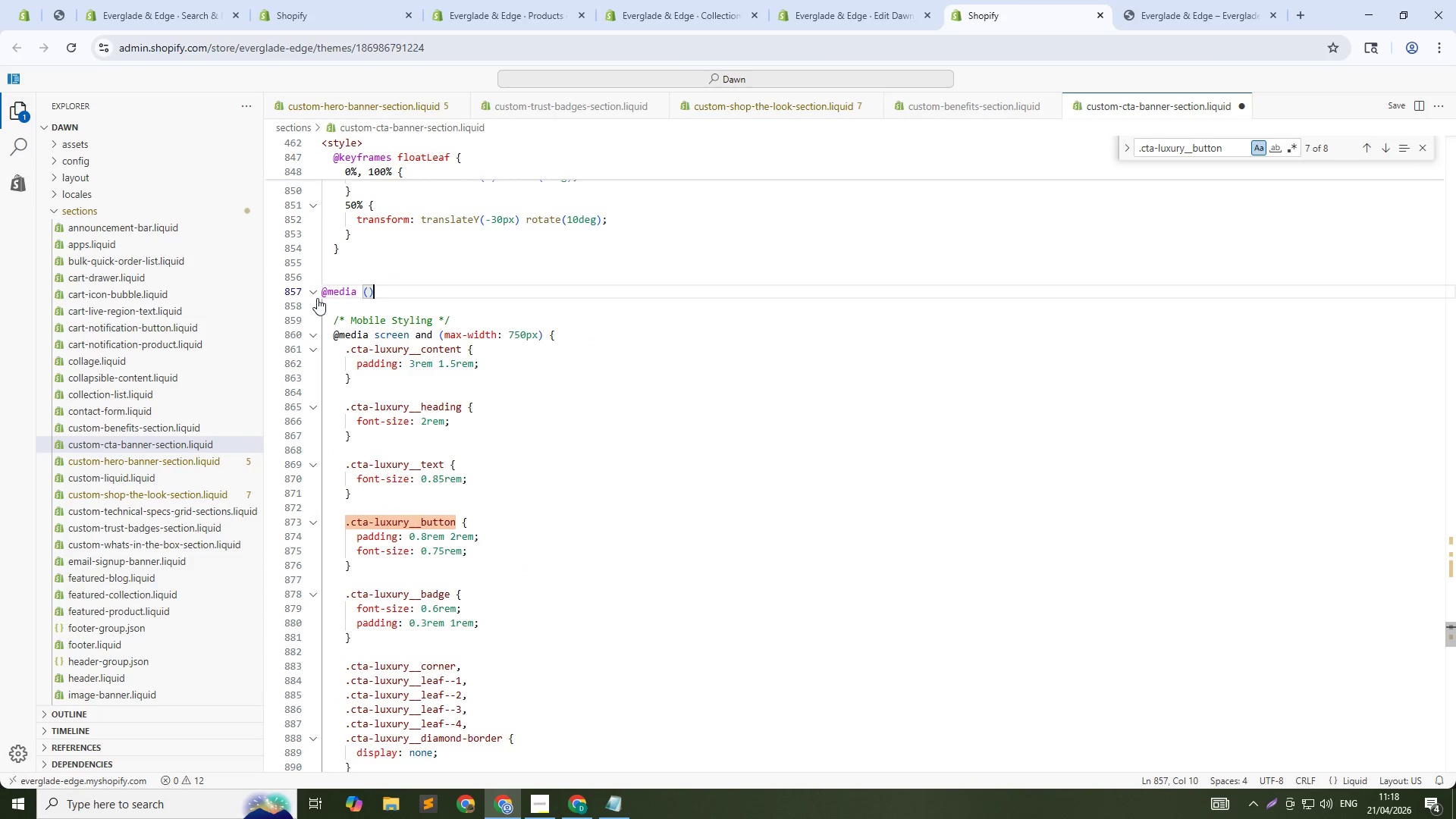 
key(Shift+ArrowLeft)
 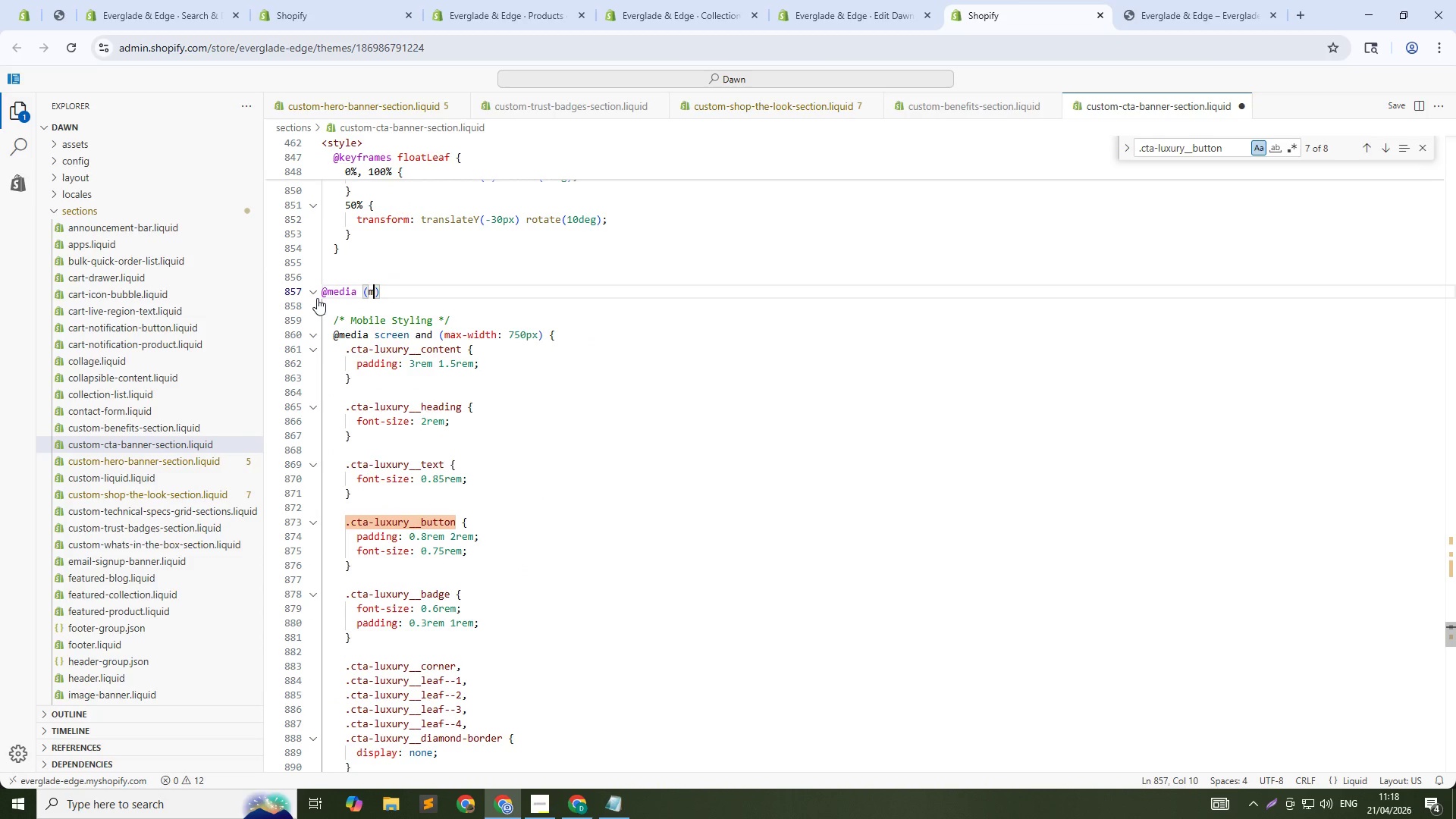 
type(max-width: 768px)
 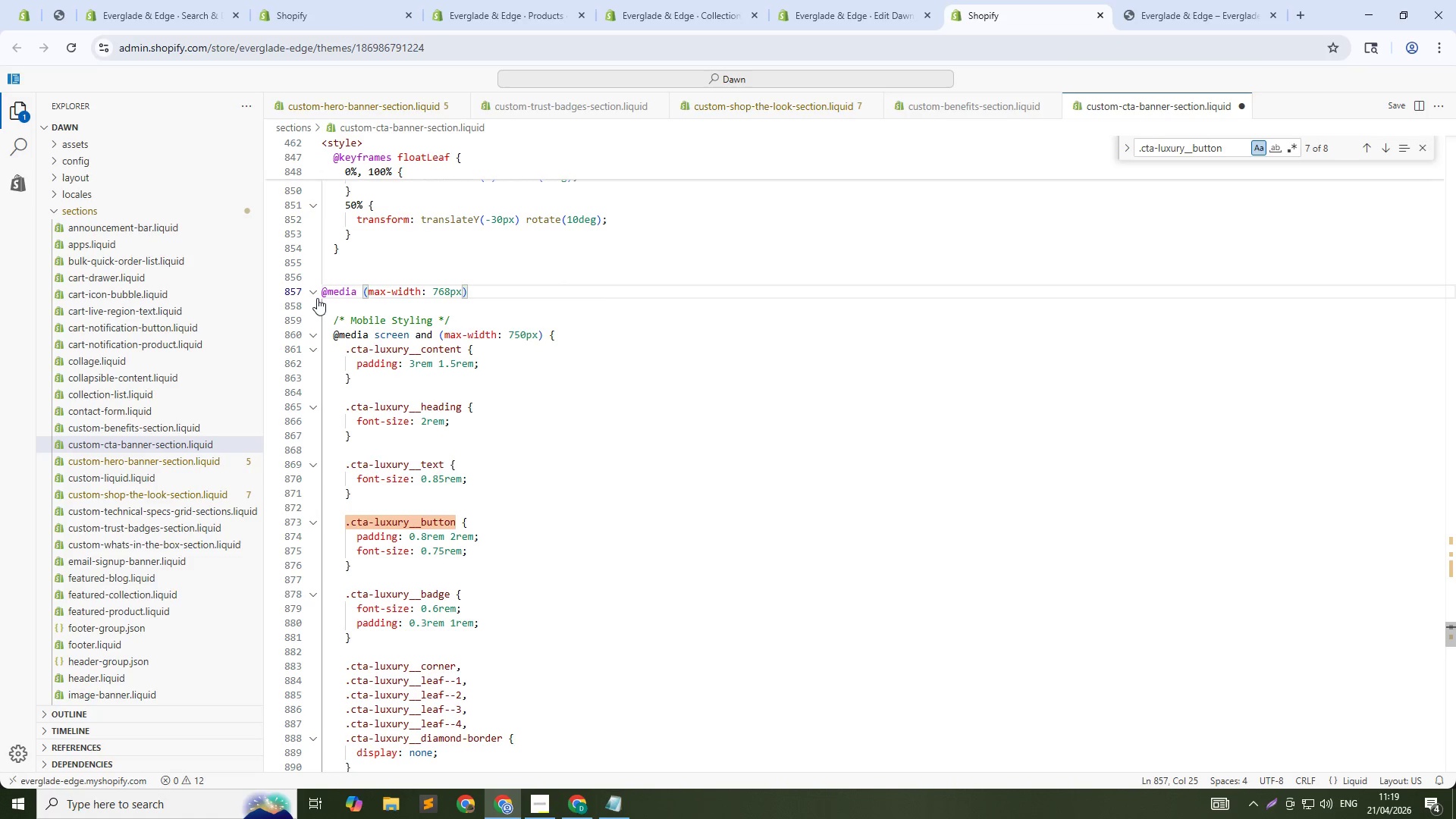 
key(ArrowRight)
 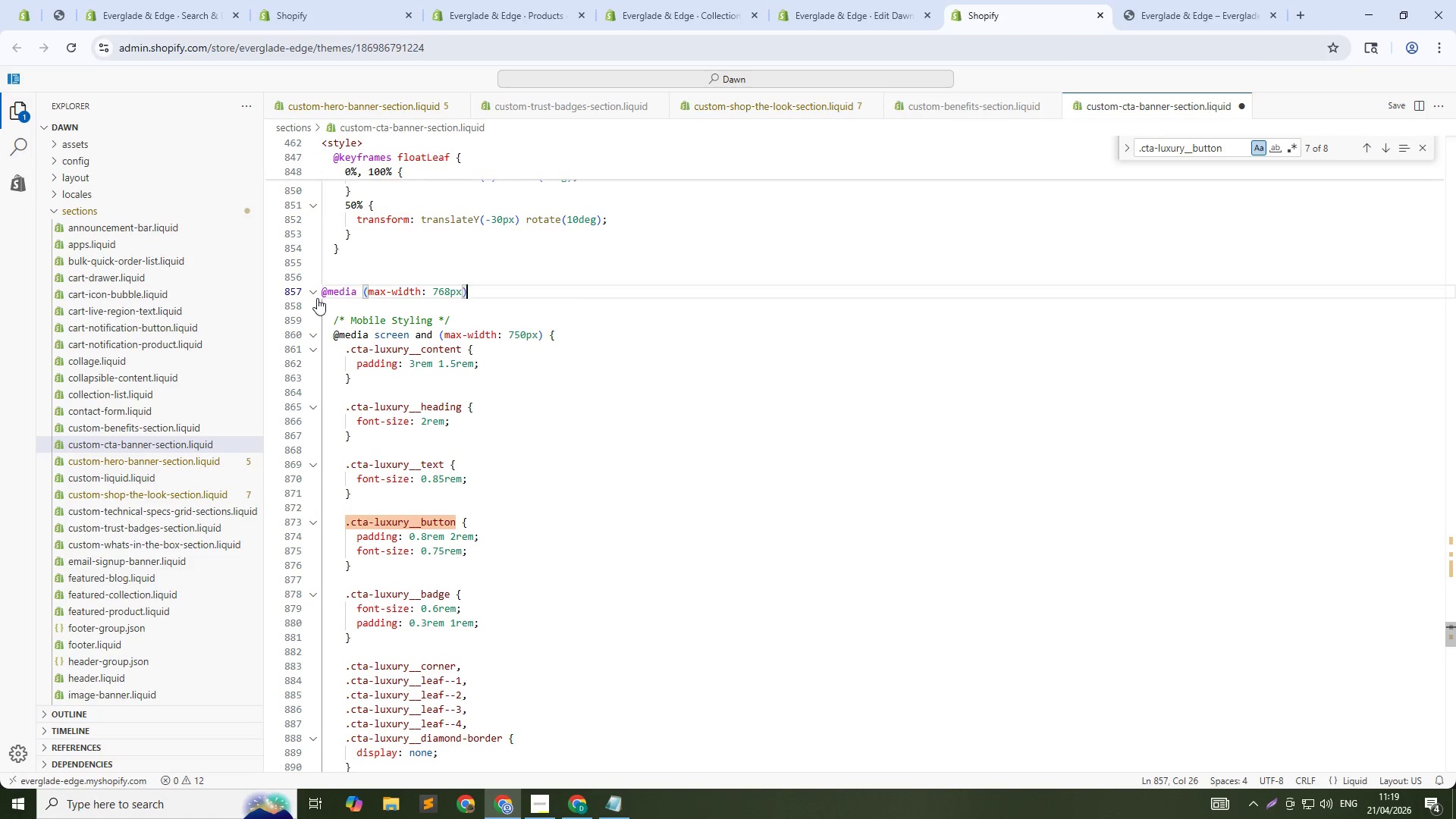 
key(Shift+ShiftRight)
 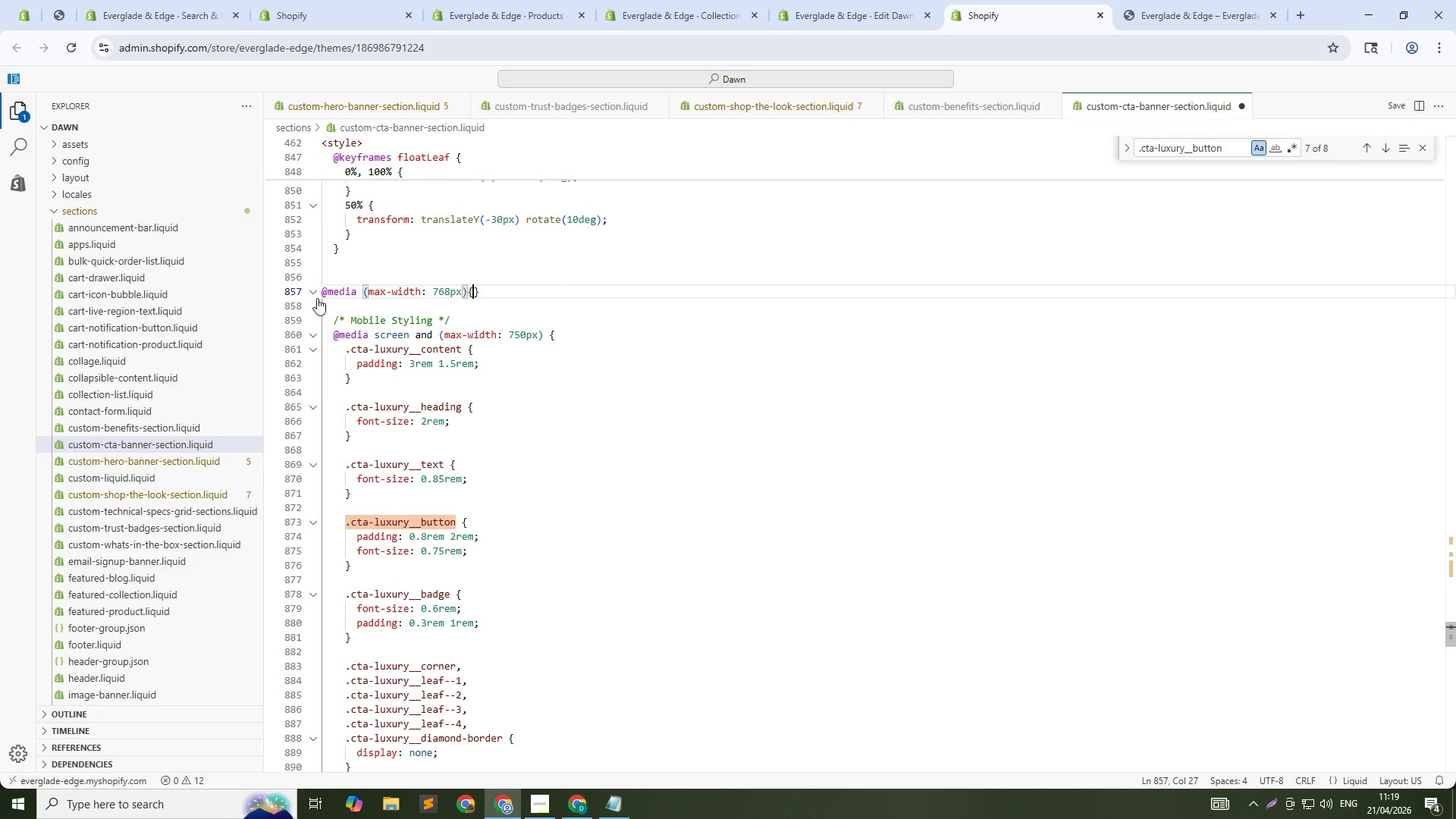 
key(Shift+BracketLeft)
 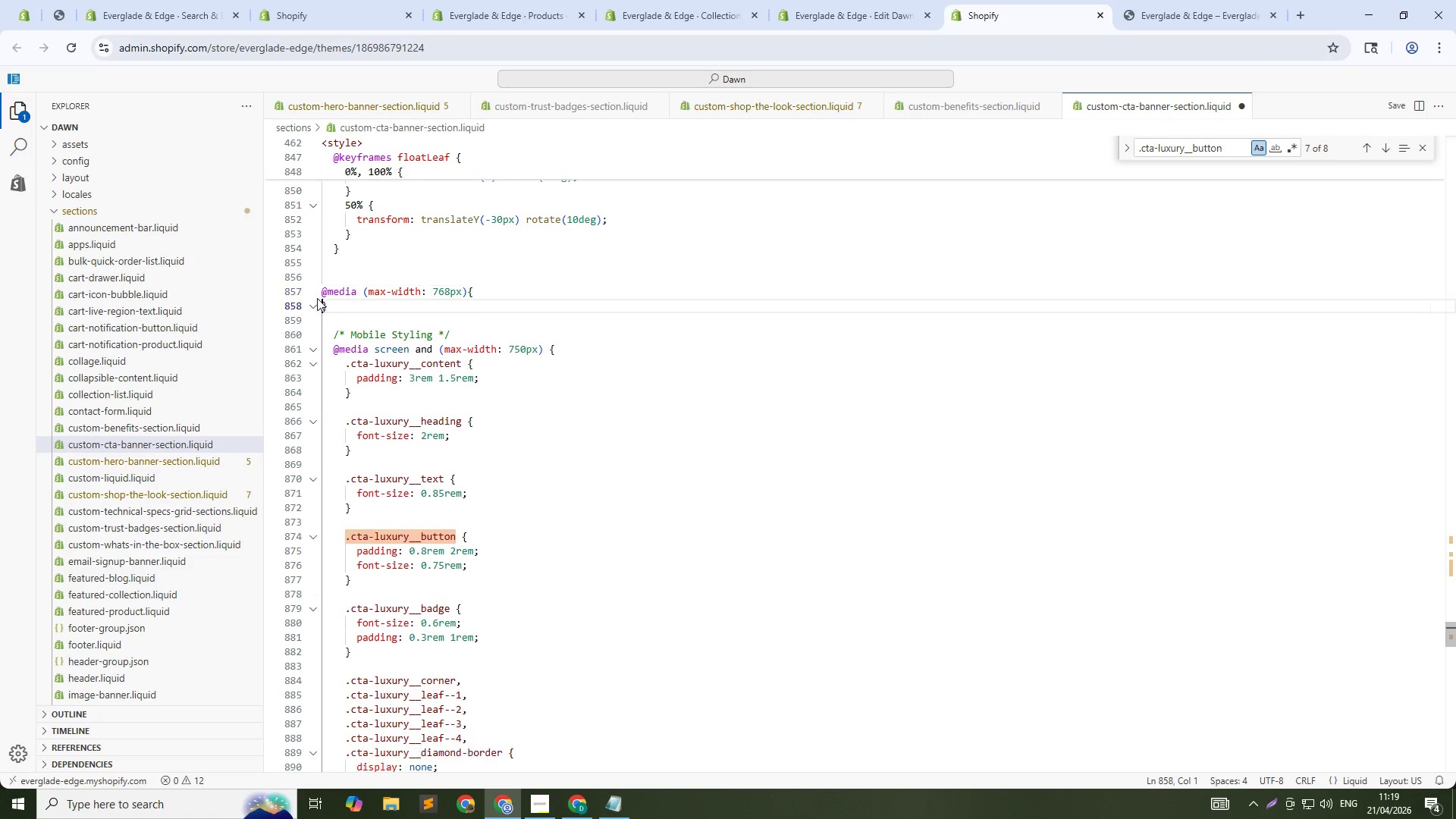 
key(Shift+Enter)
 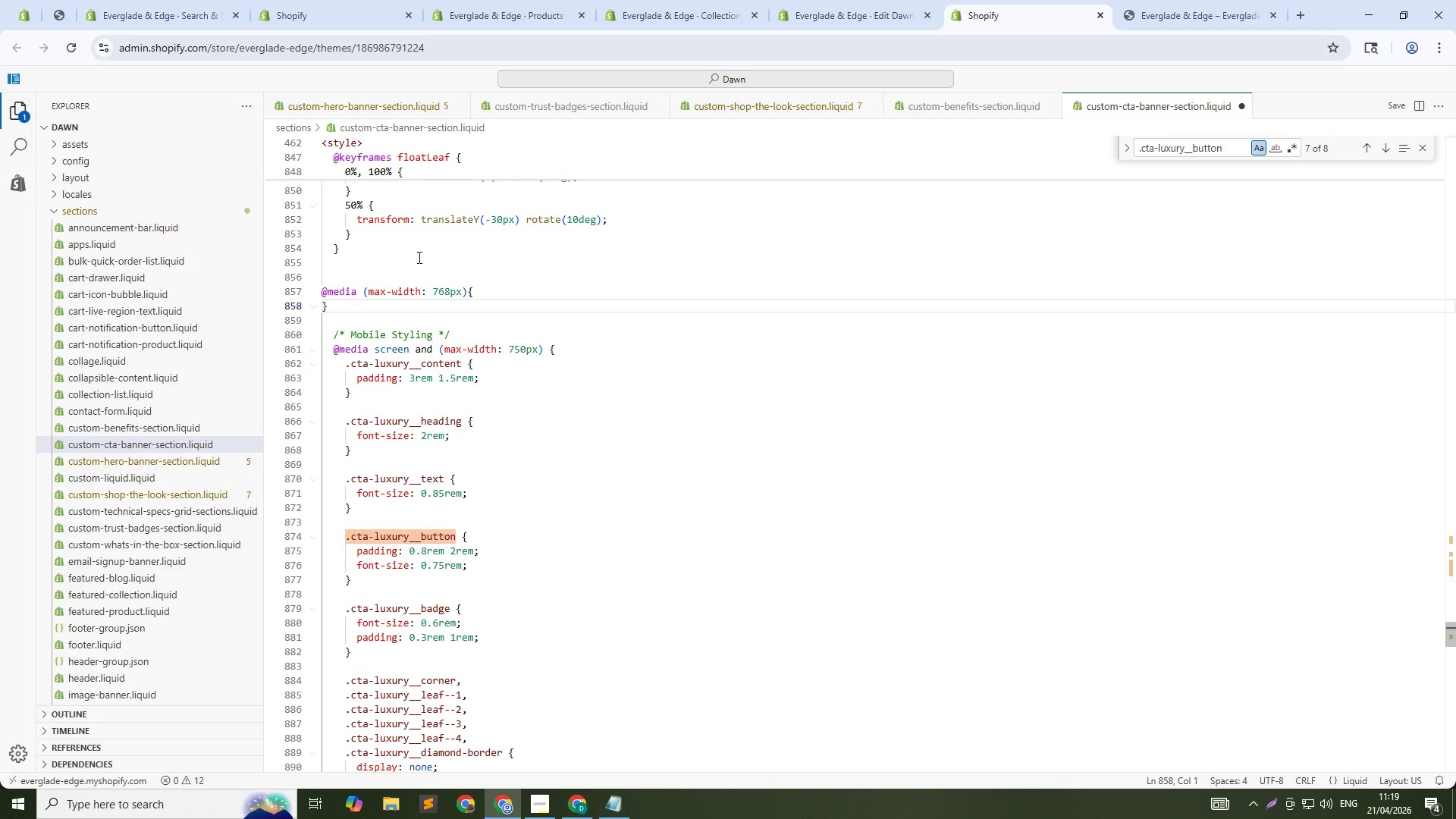 
key(Enter)
 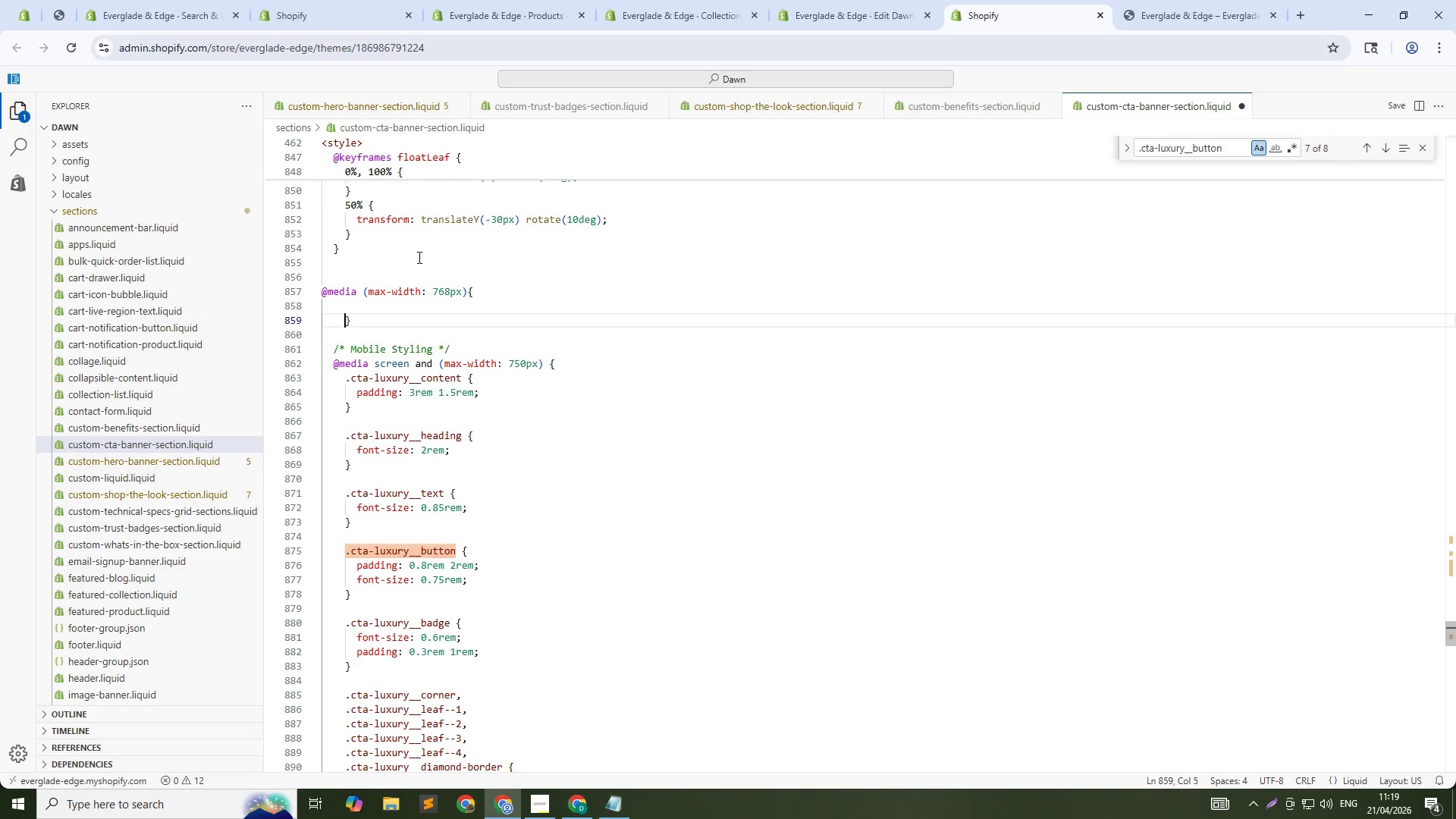 
key(Tab)
 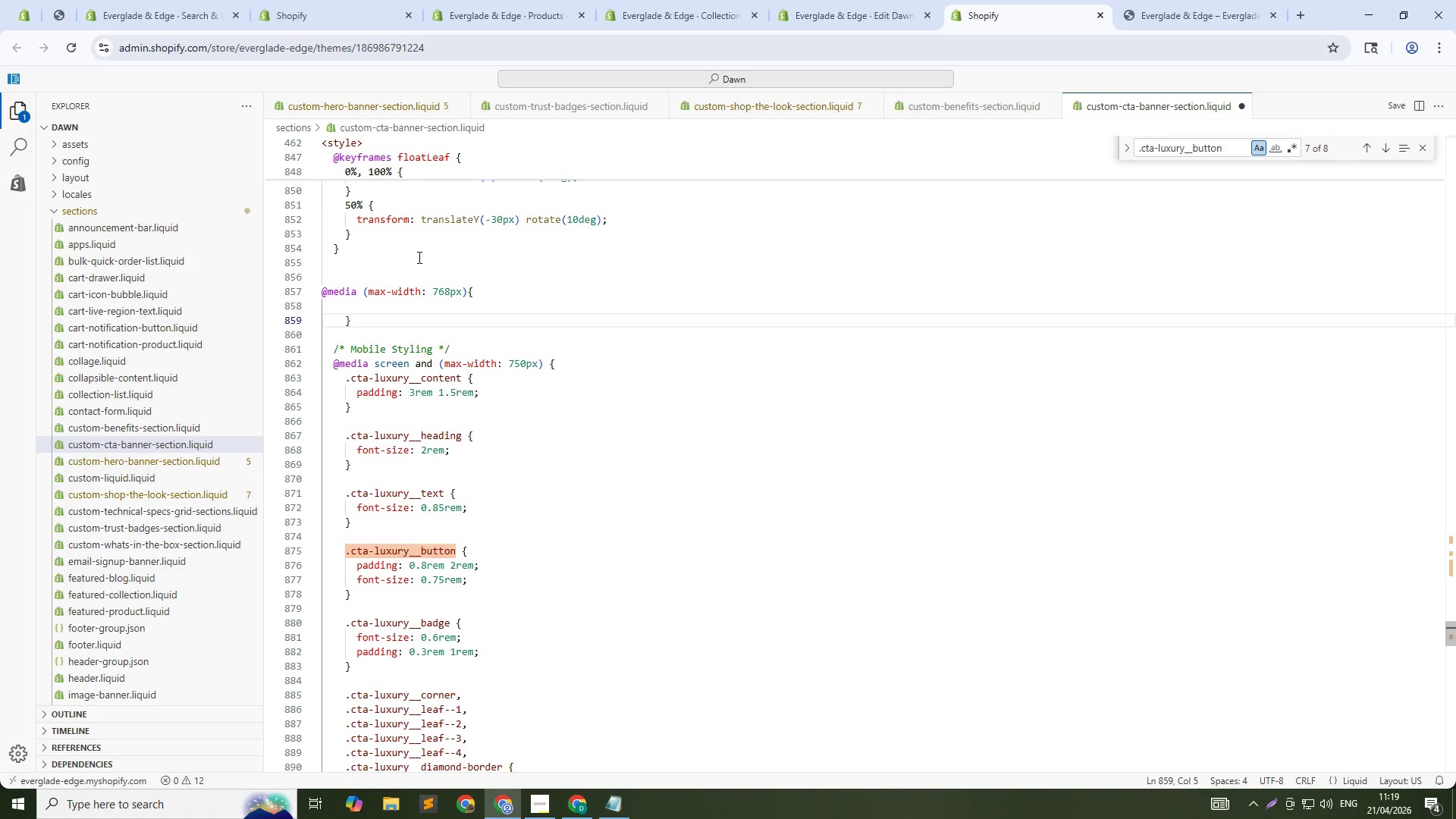 
key(Backspace)
 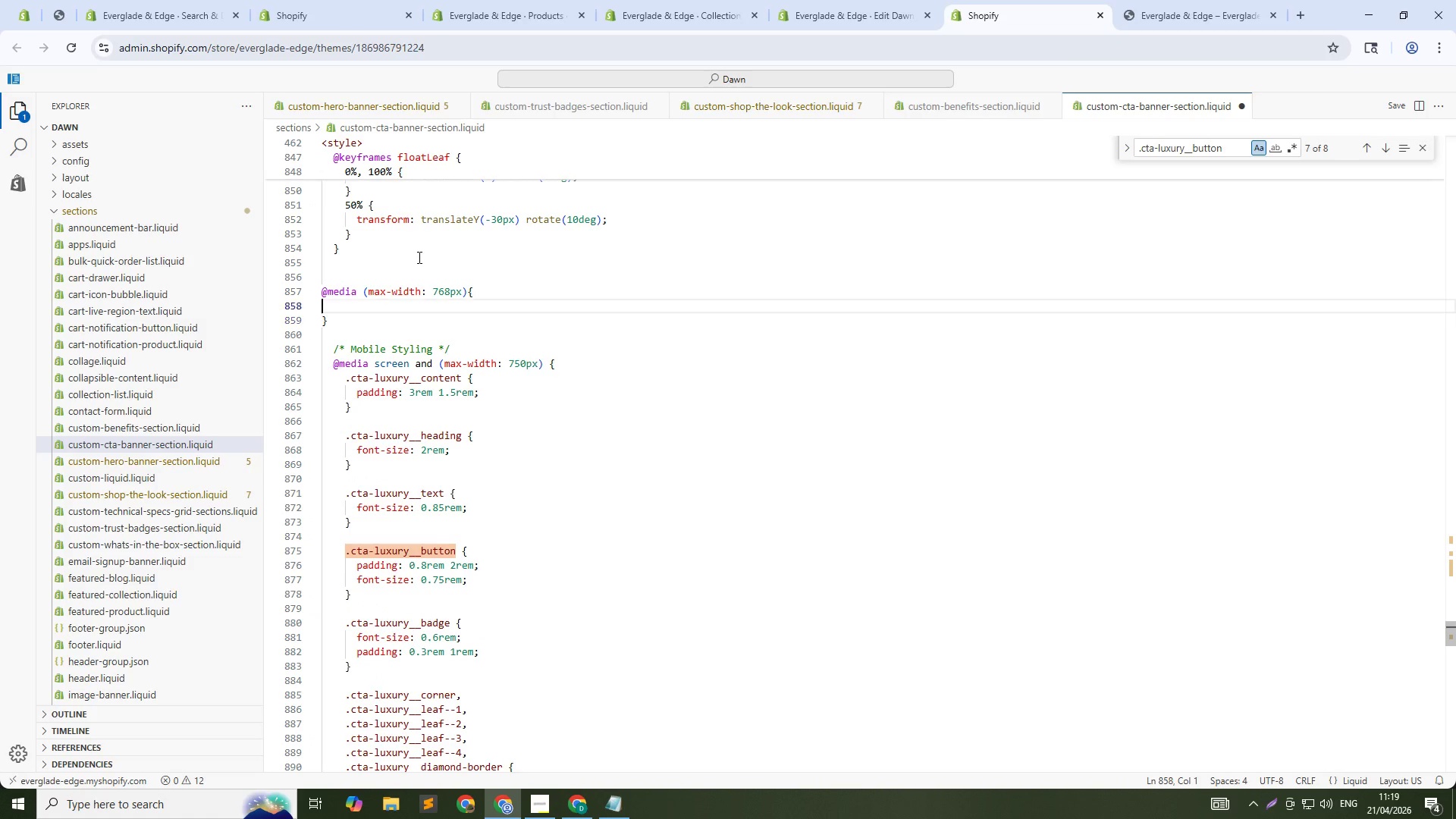 
key(ArrowUp)
 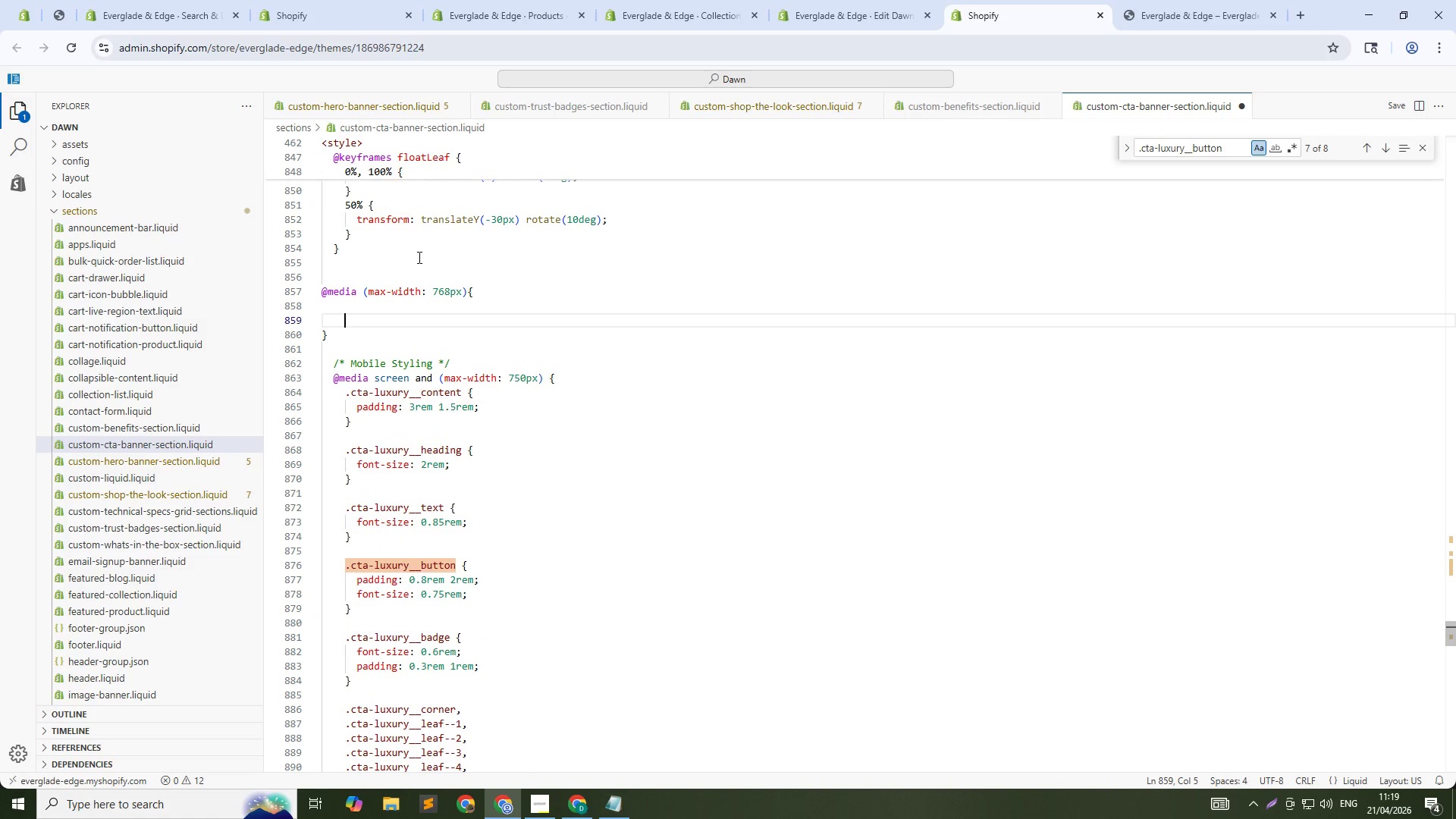 
key(Enter)
 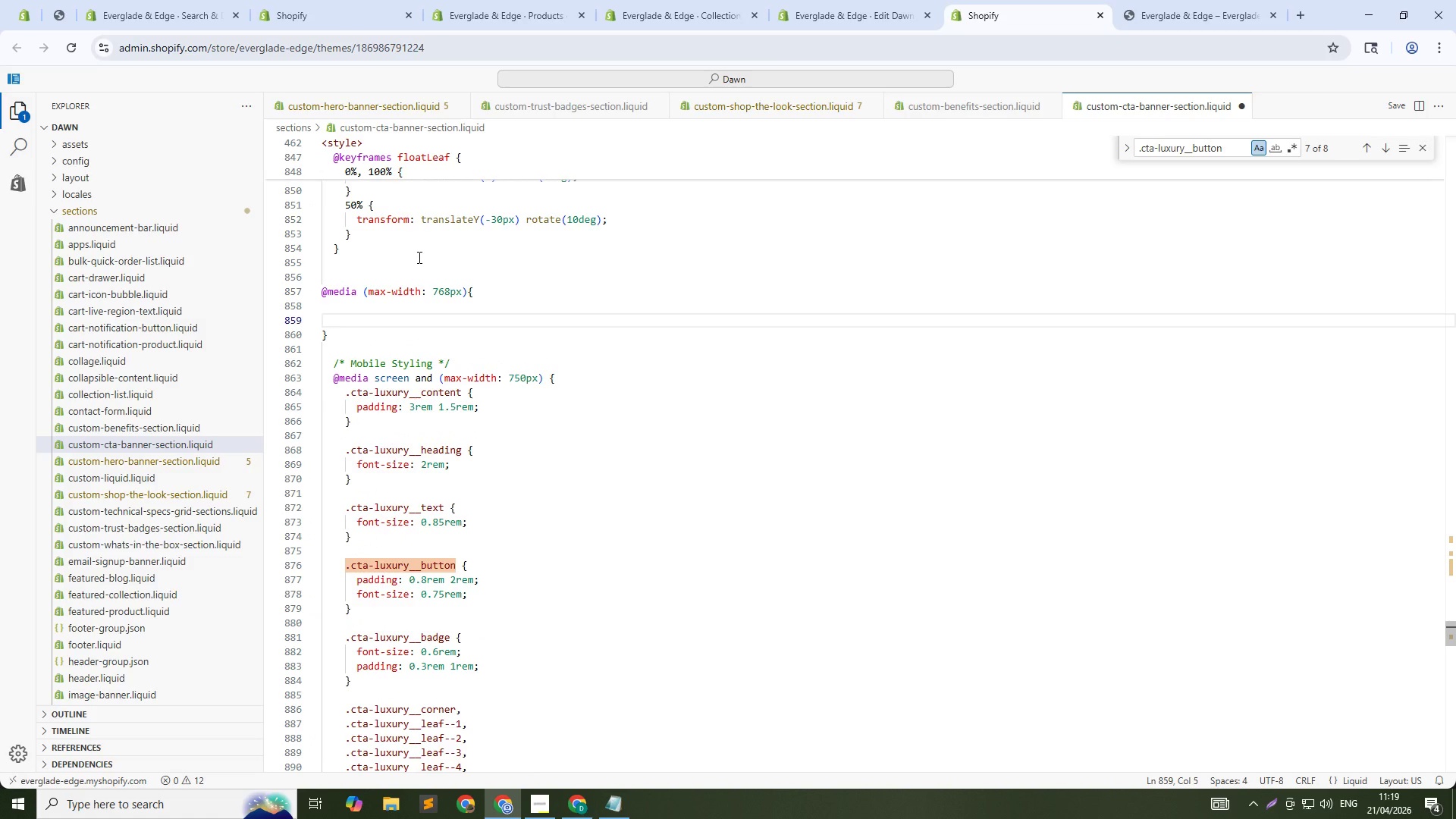 
key(Control+ControlLeft)
 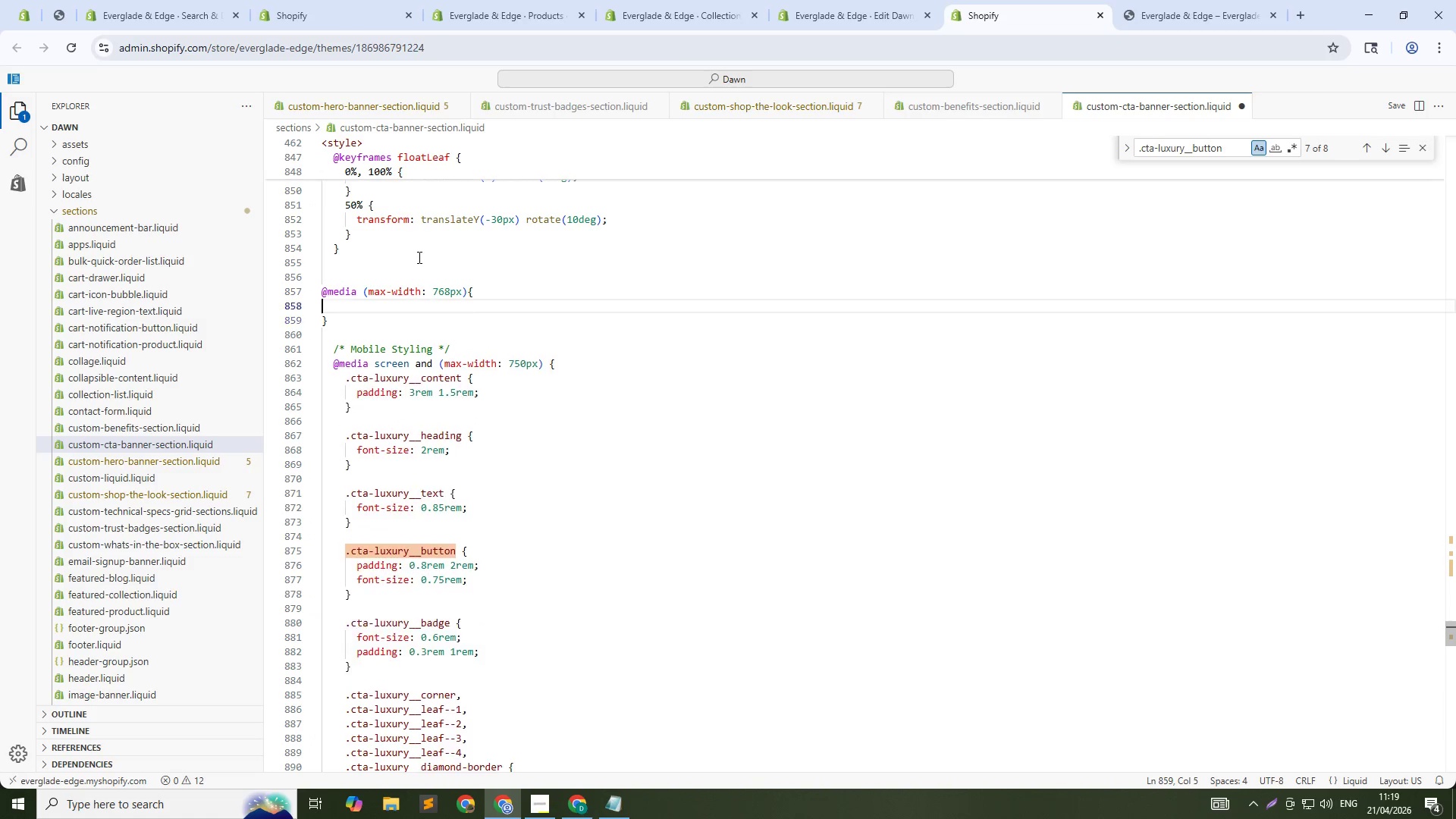 
key(Control+Z)
 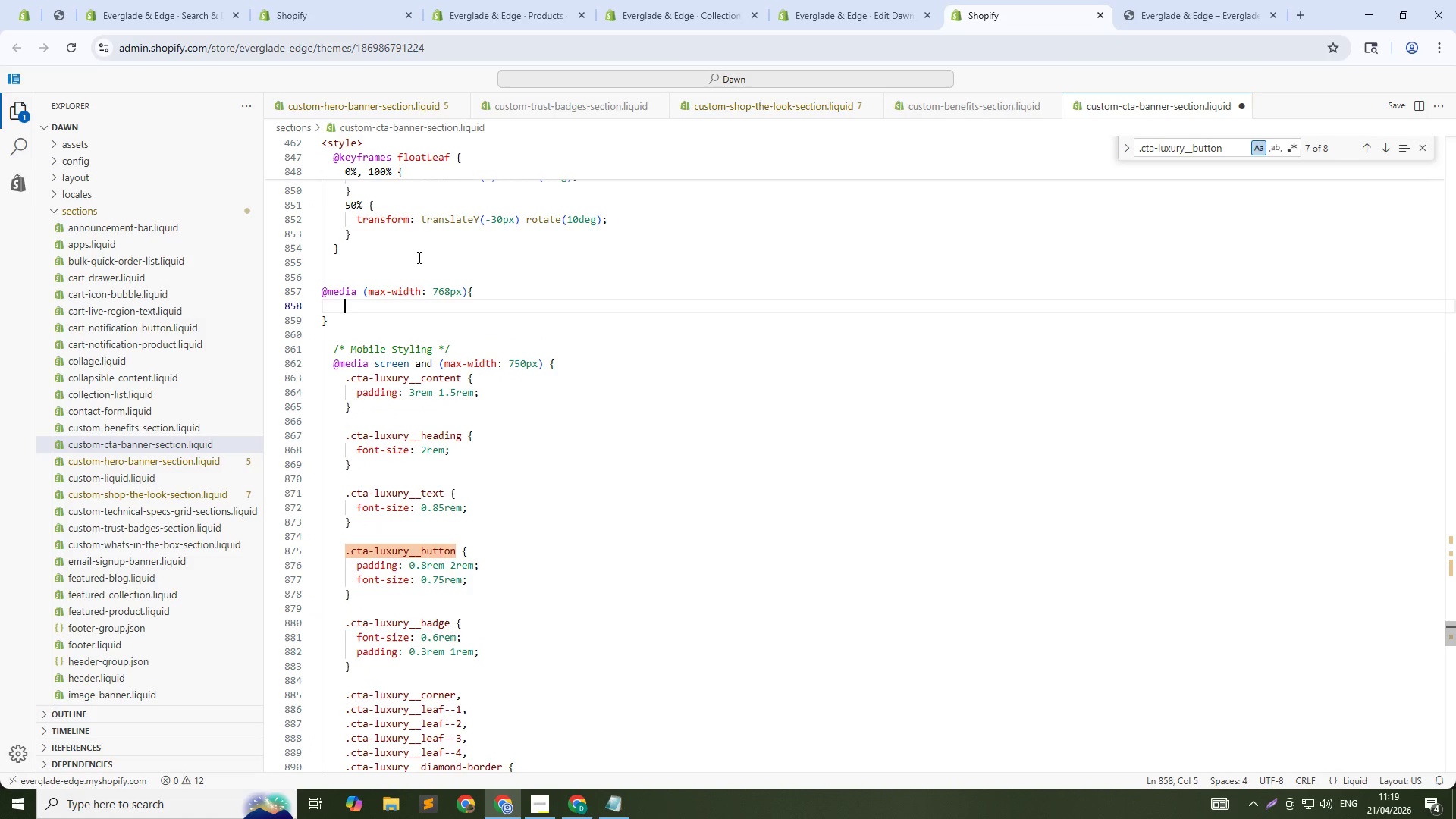 
key(Control+Tab)
 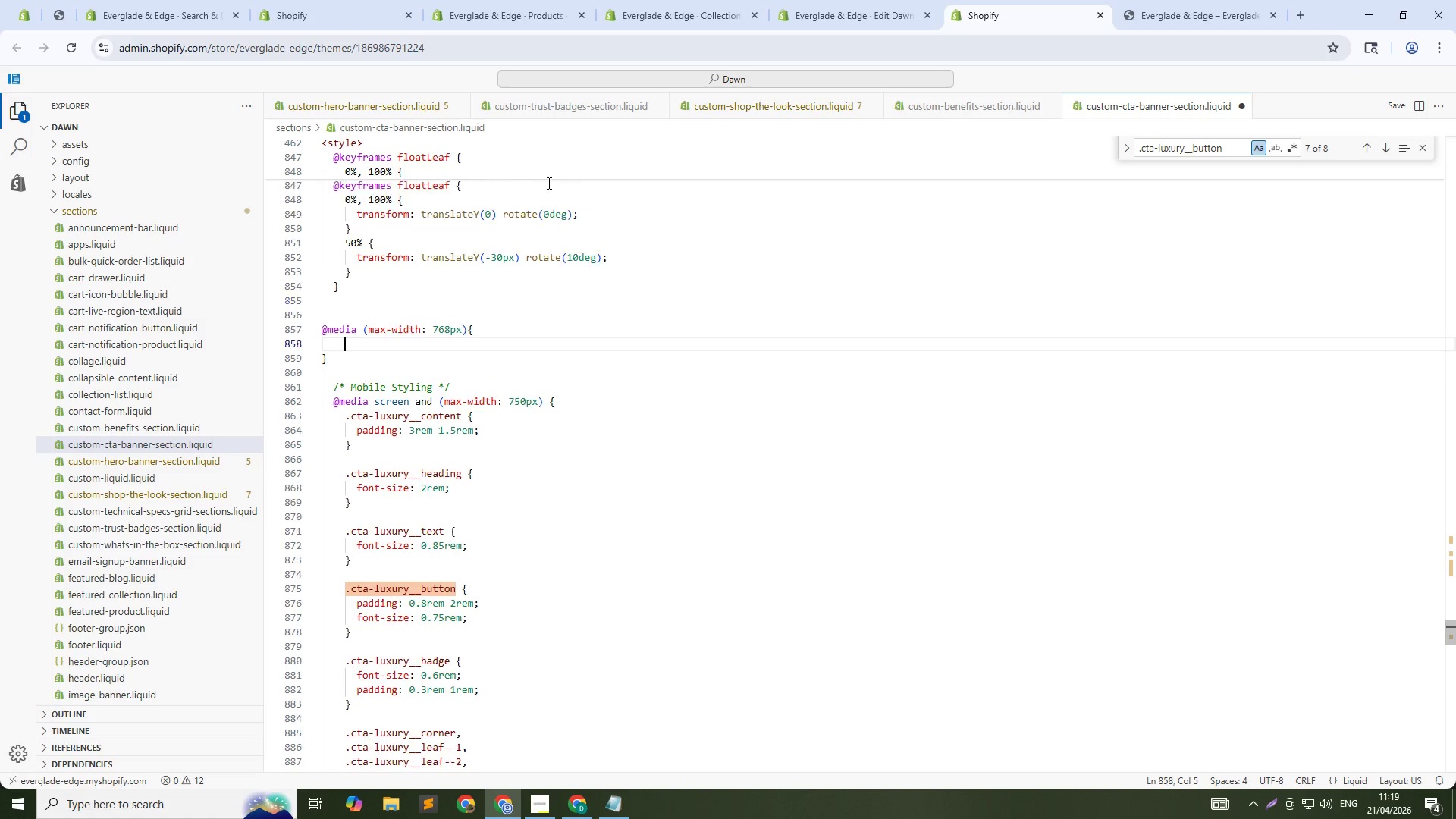 
scroll: coordinate [418, 257], scroll_direction: up, amount: 1.0
 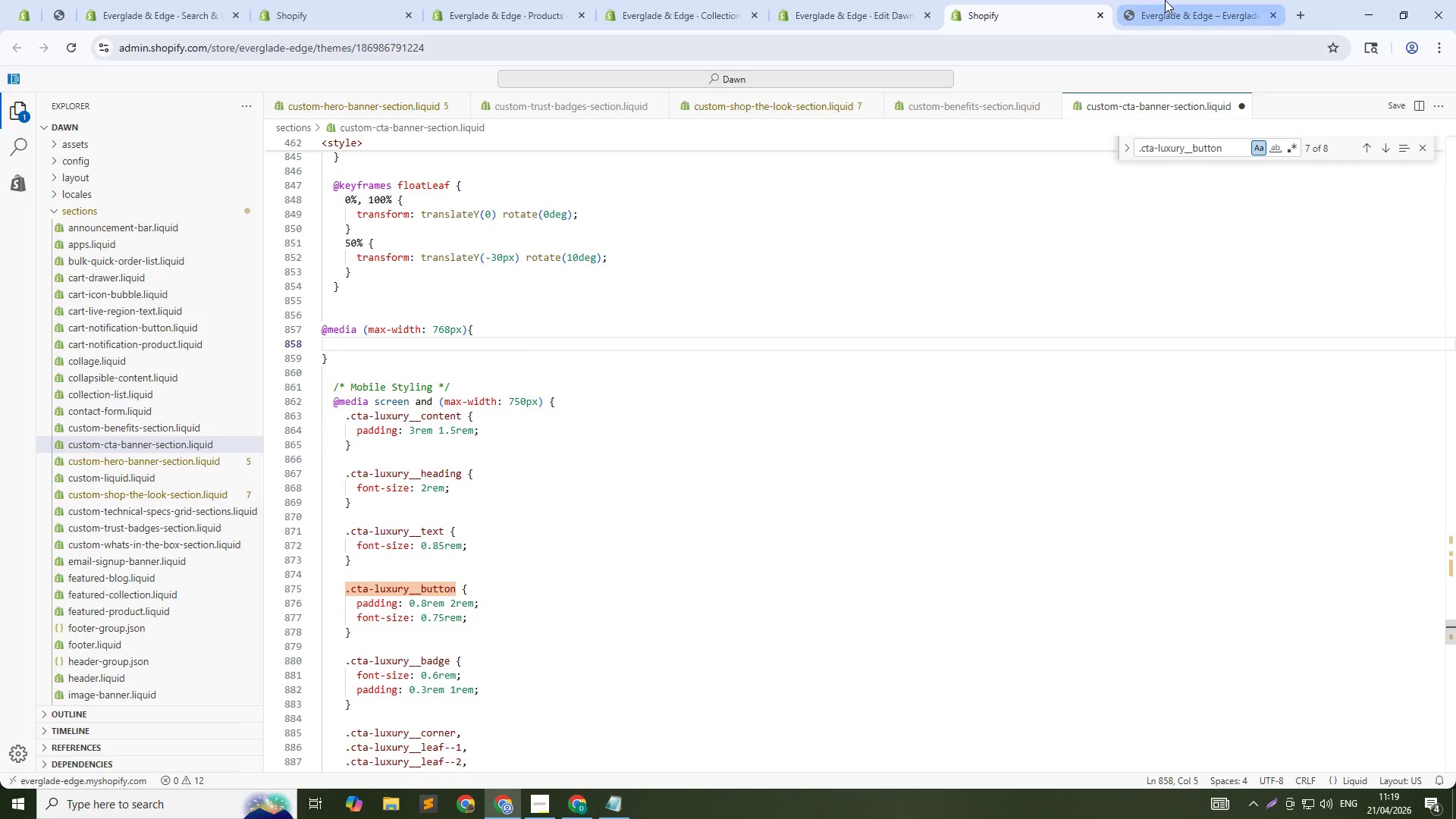 
left_click([1165, 0])
 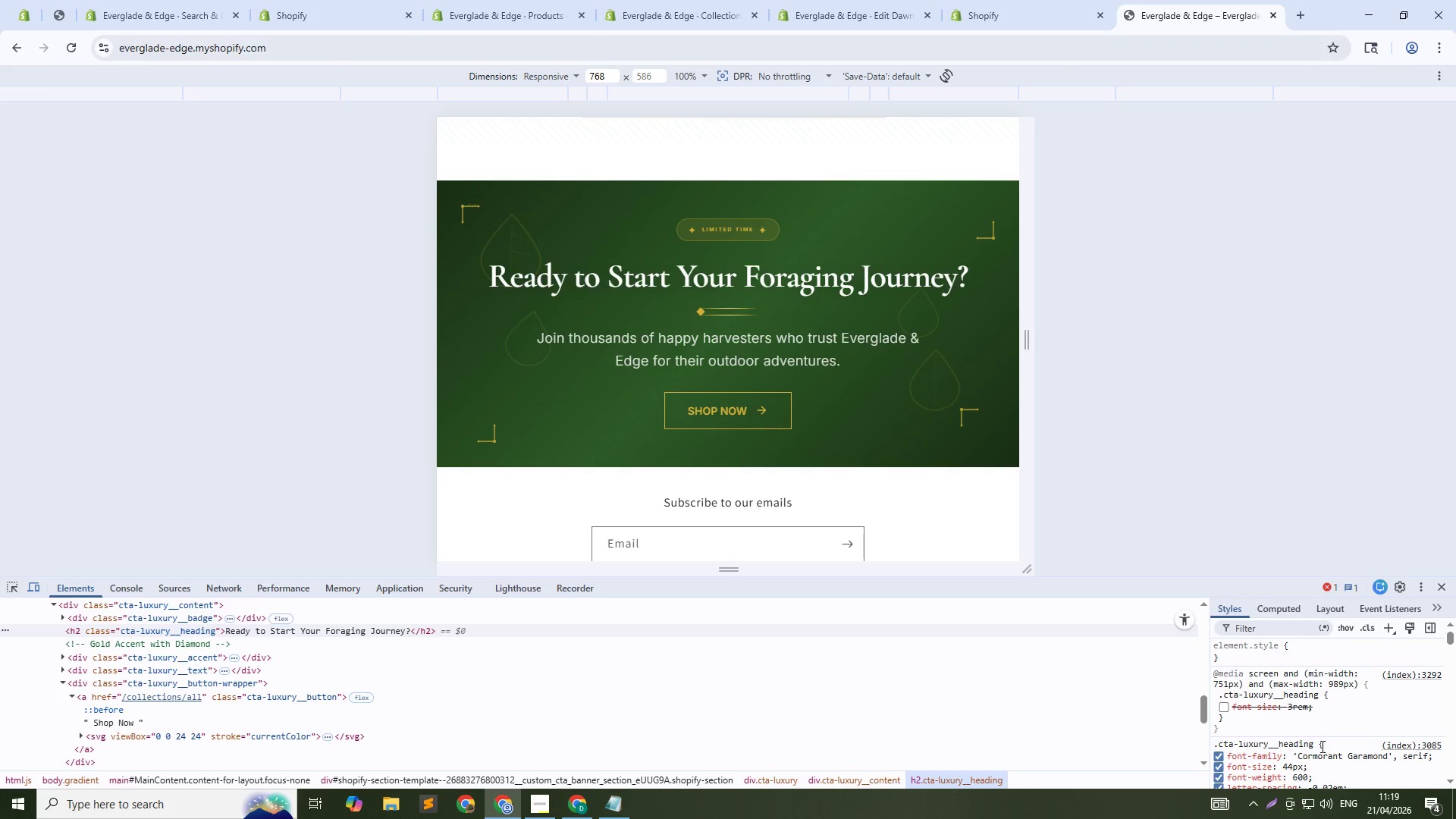 
double_click([1293, 740])
 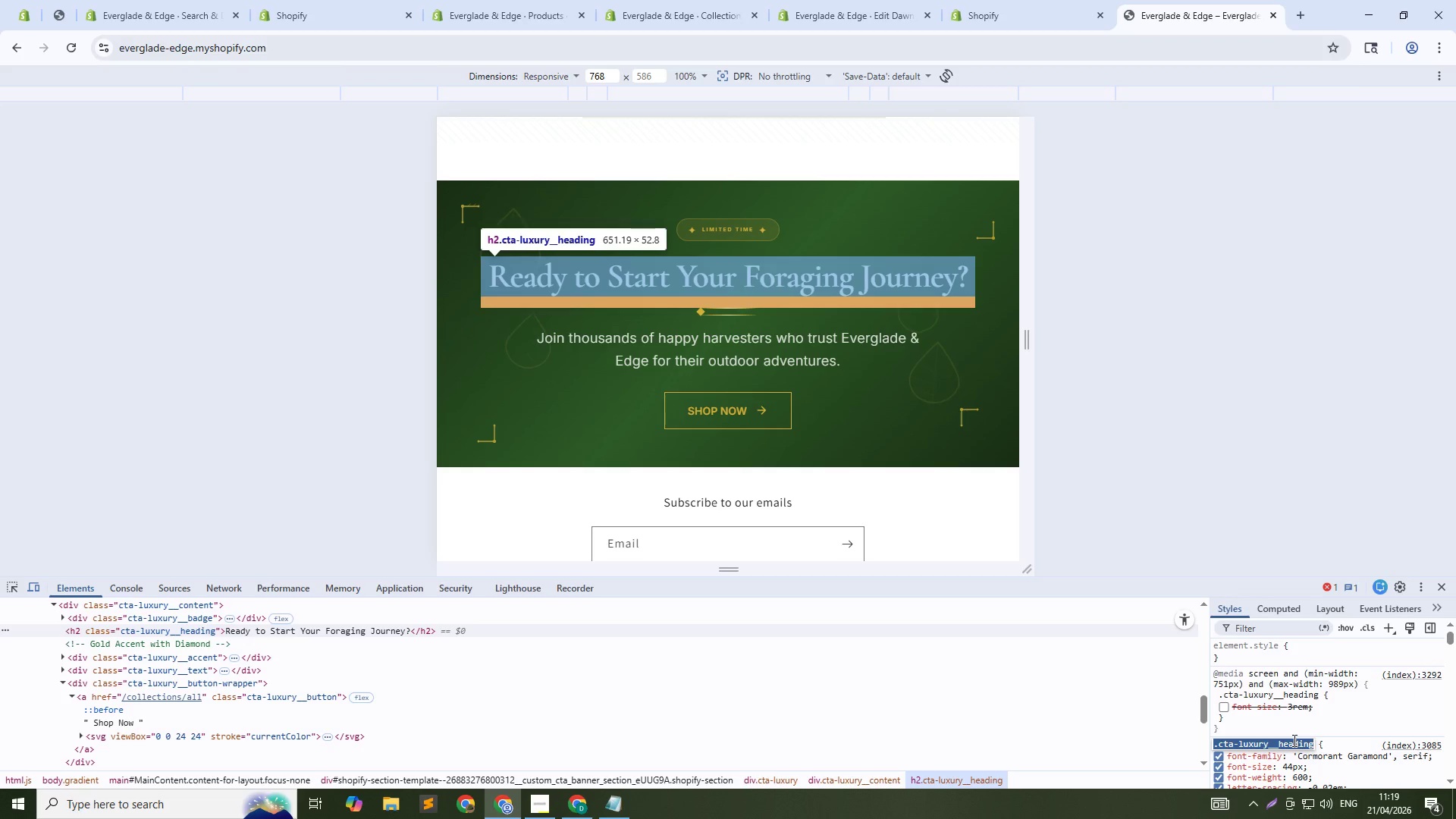 
key(Control+C)
 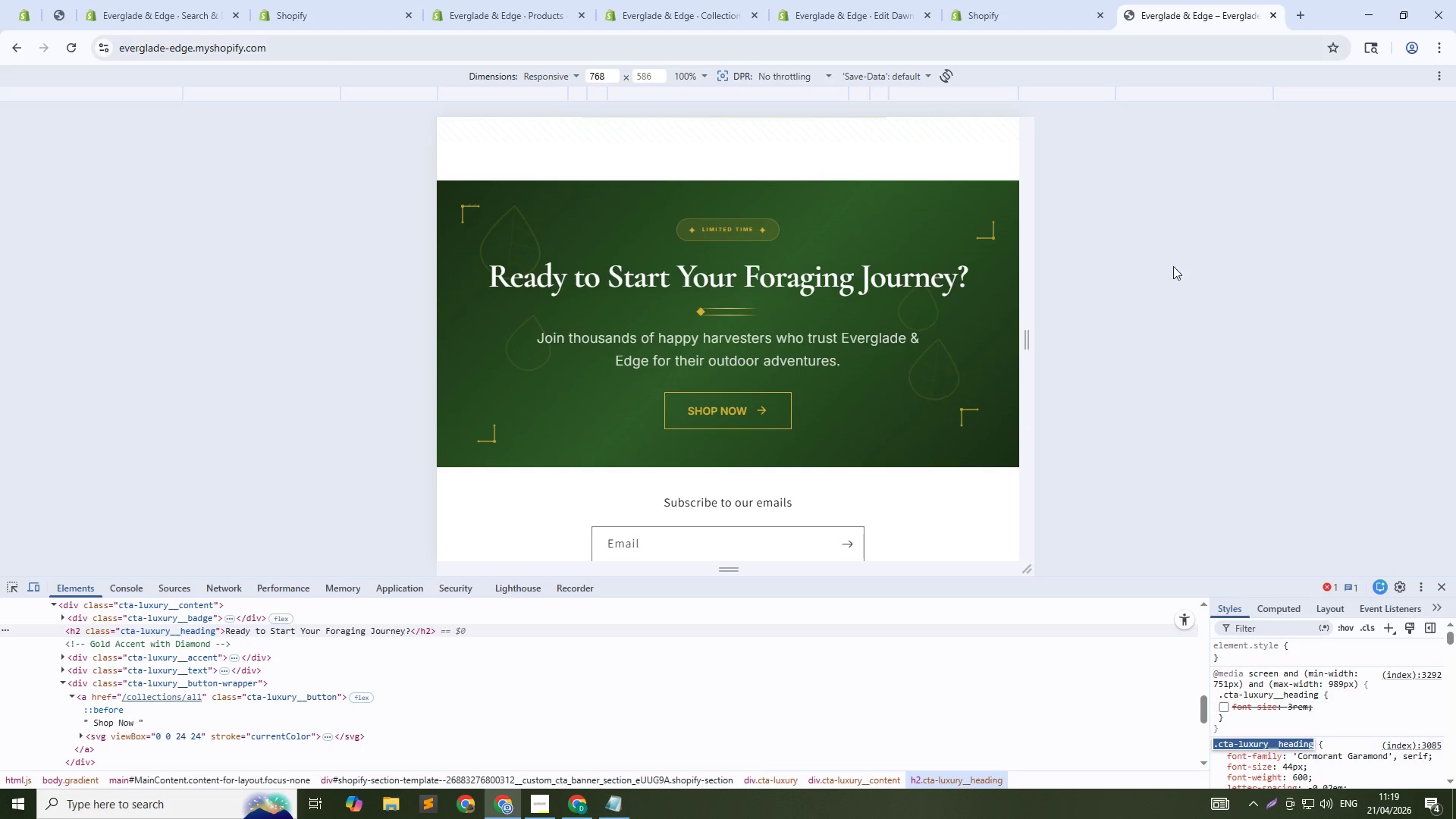 
key(Control+C)
 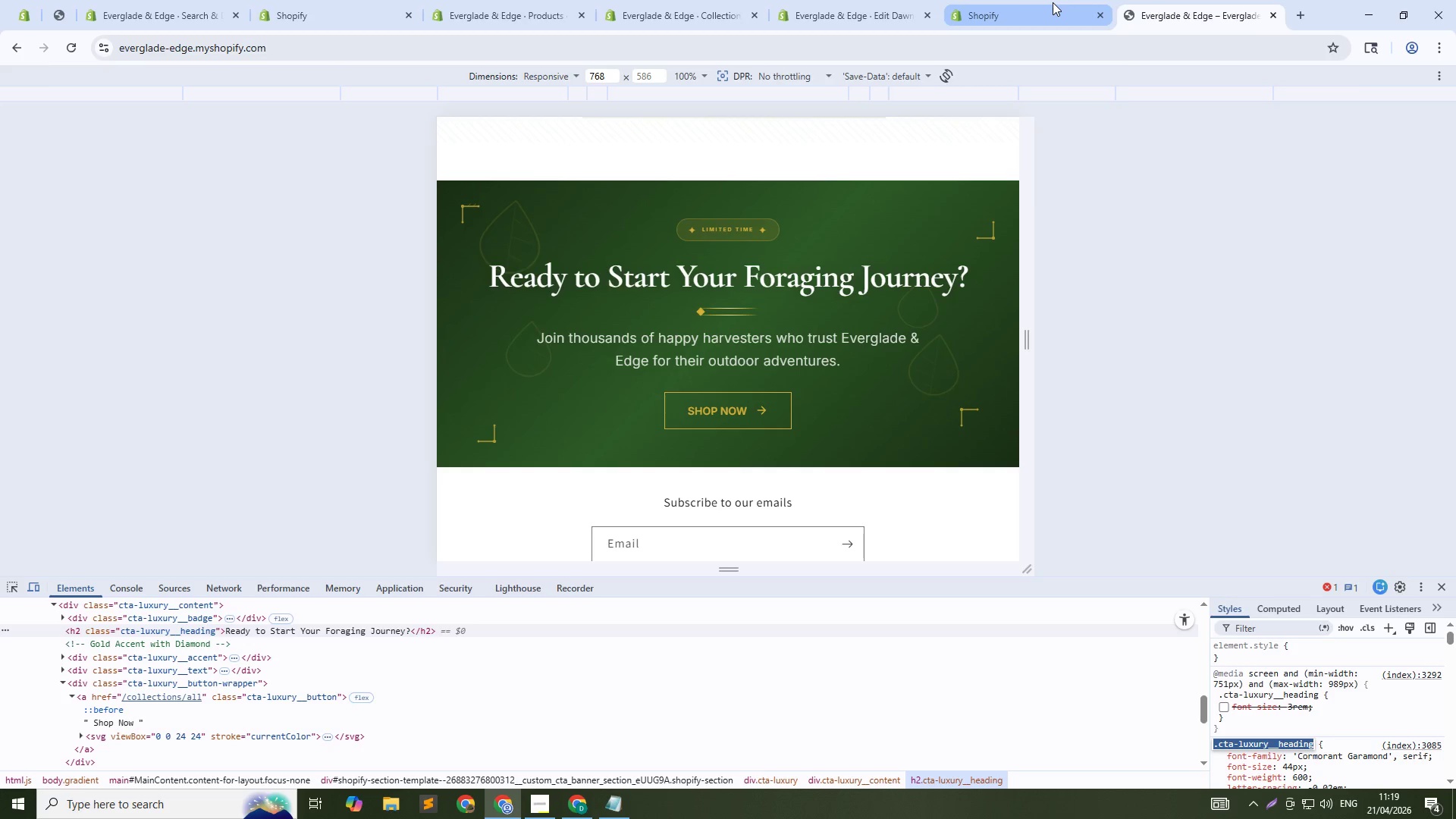 
left_click([1053, 2])
 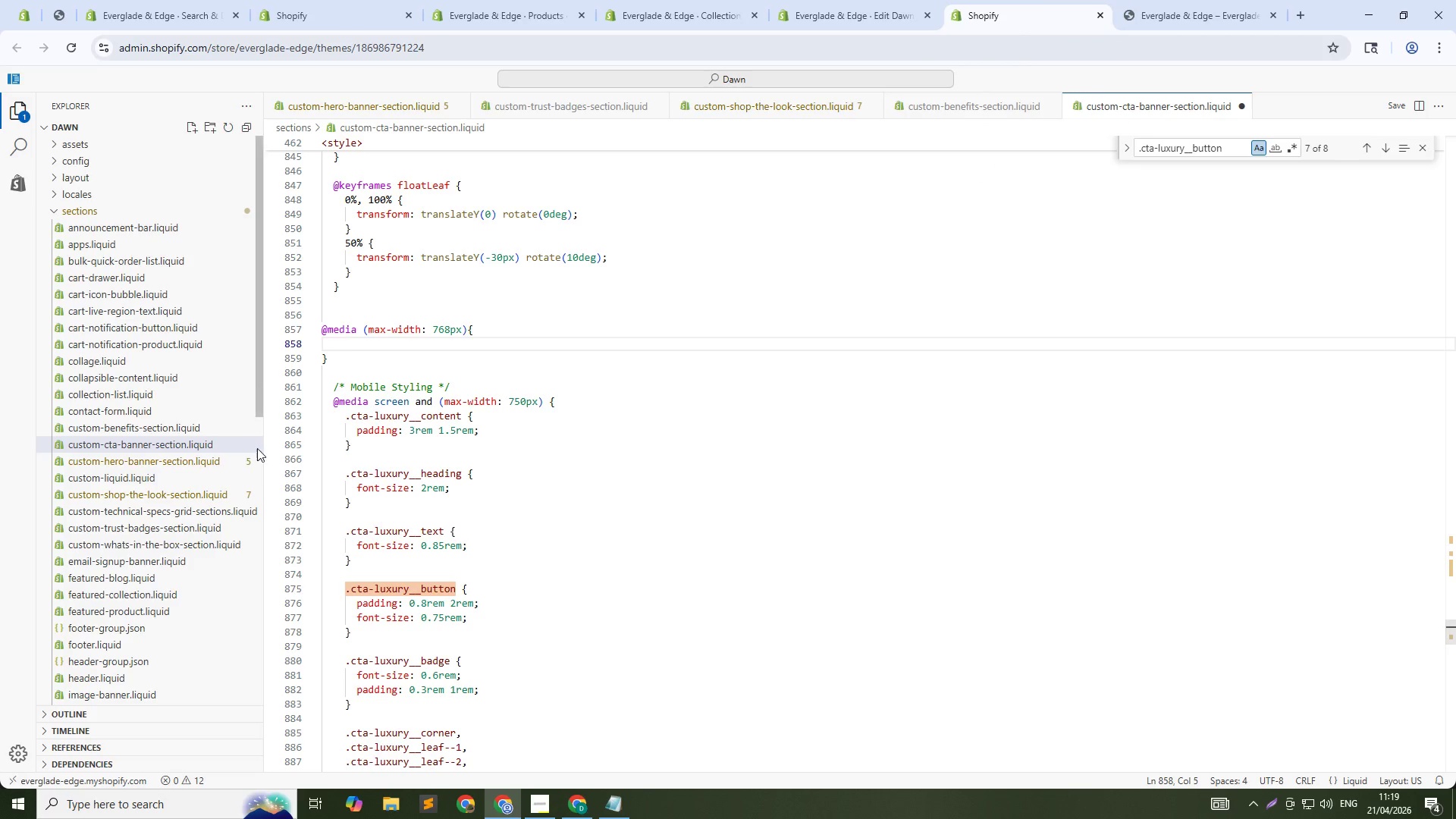 
key(Control+V)
 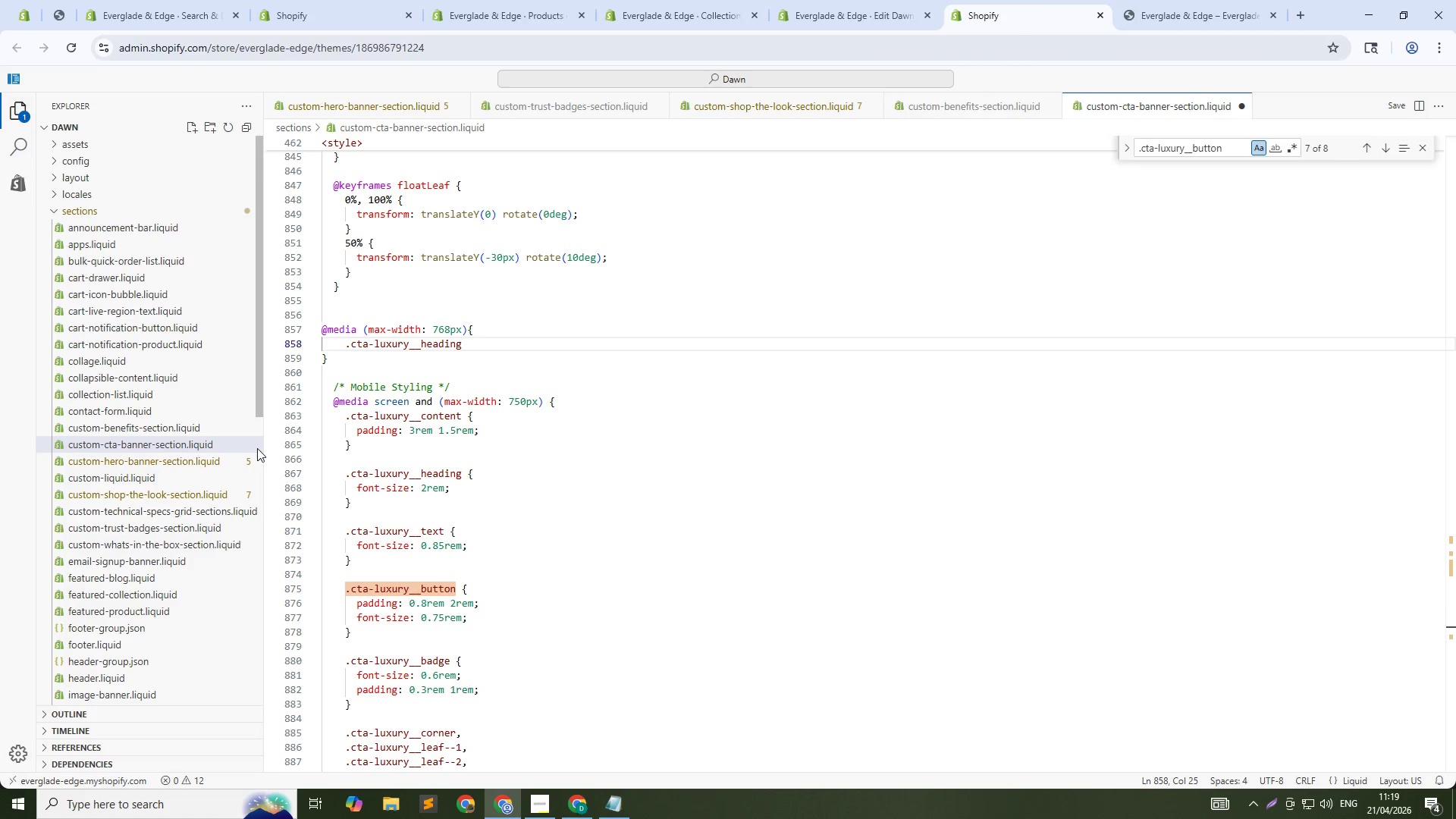 
key(Control+Shift+BracketLeft)
 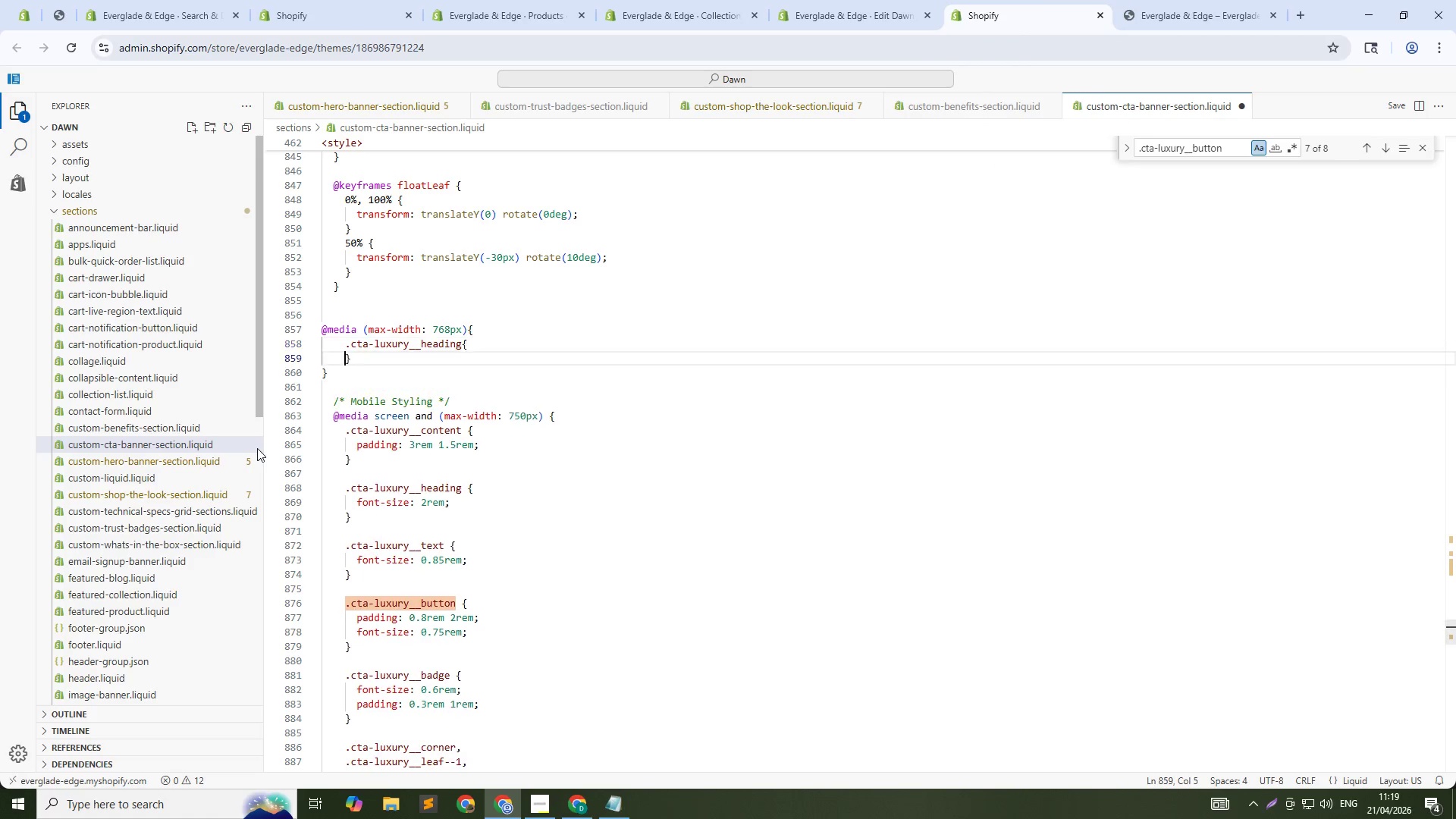 
key(Shift+Enter)
 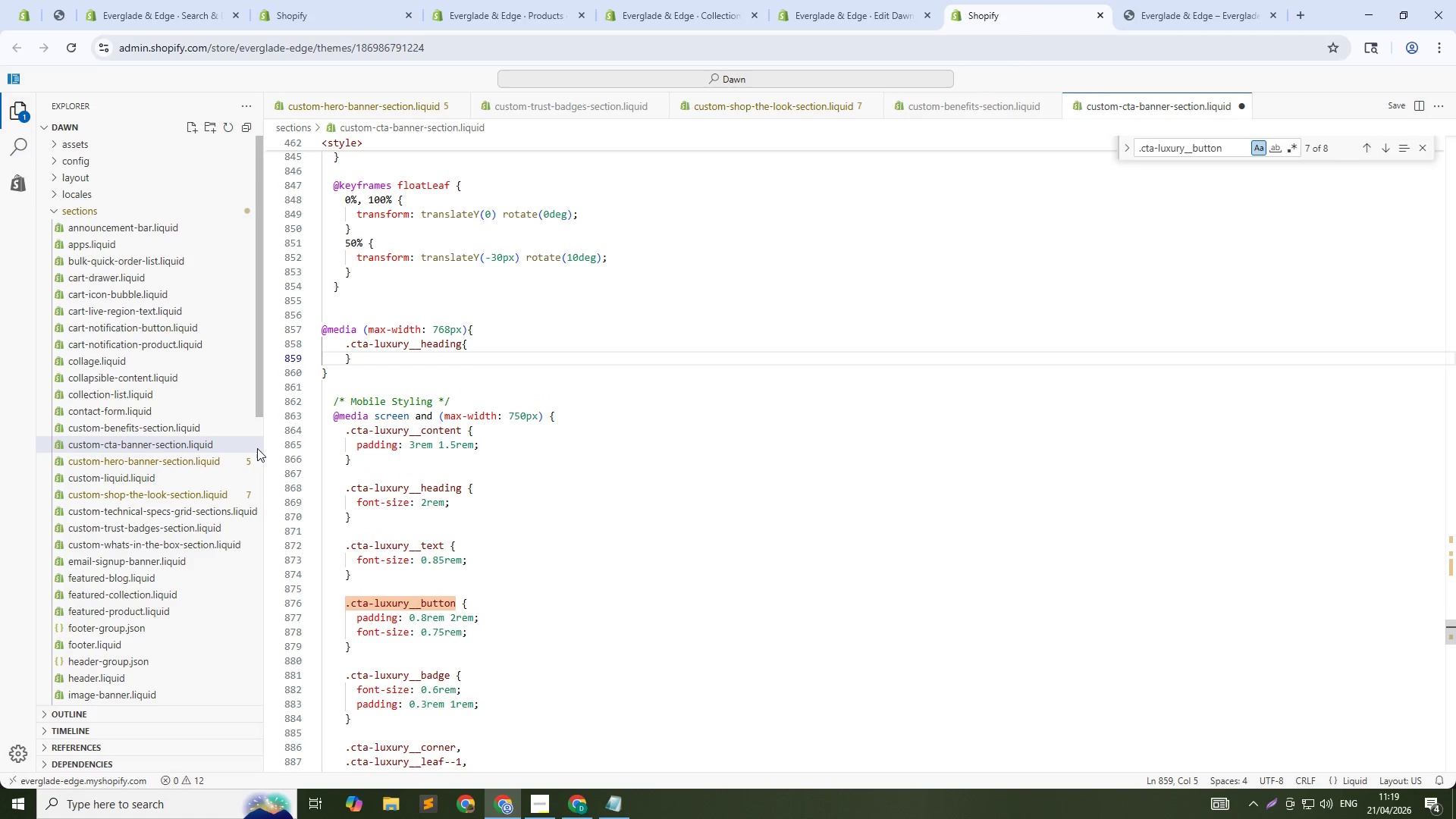 
key(Enter)
 